 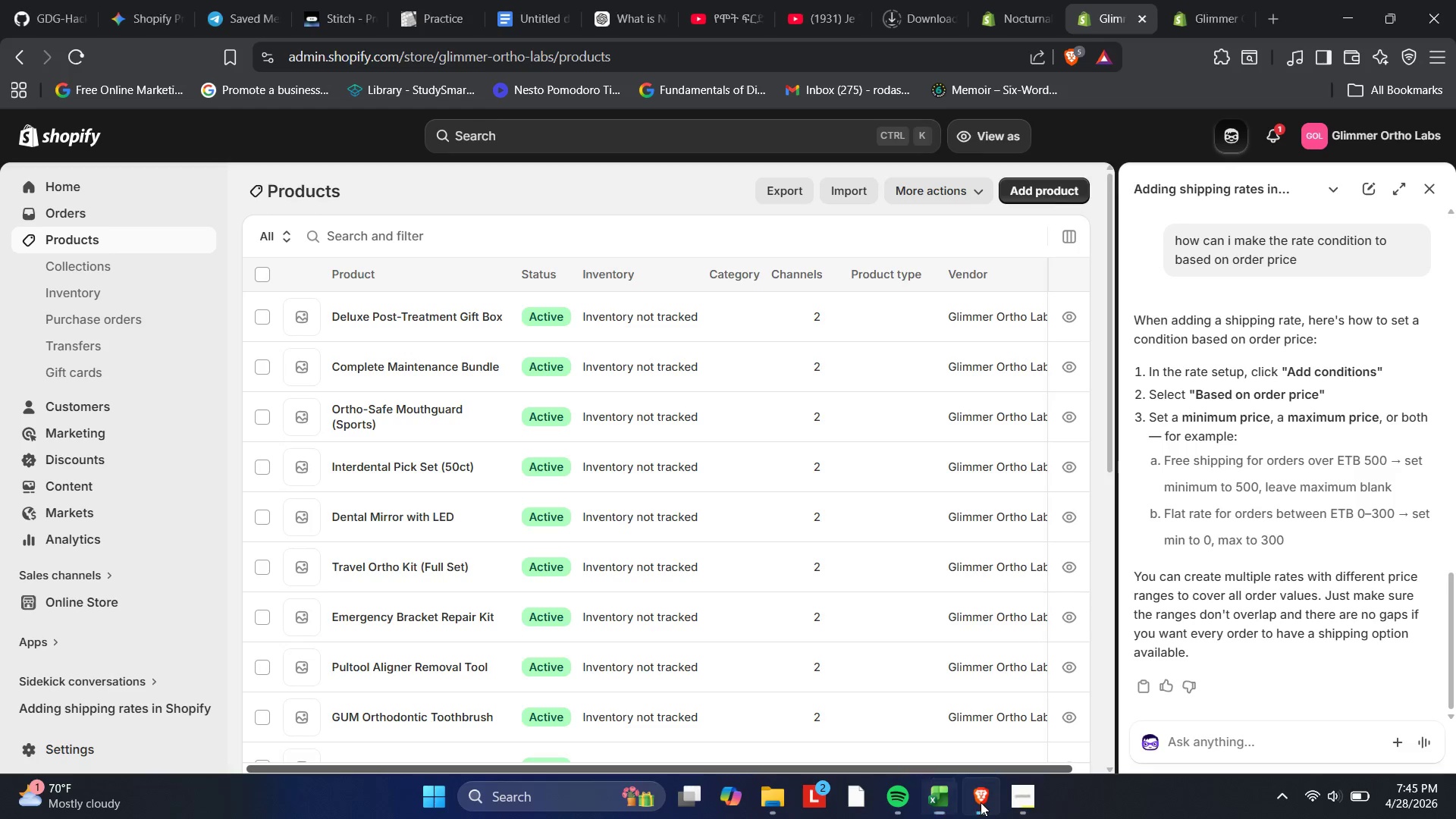 
scroll: coordinate [711, 632], scroll_direction: down, amount: 13.0
 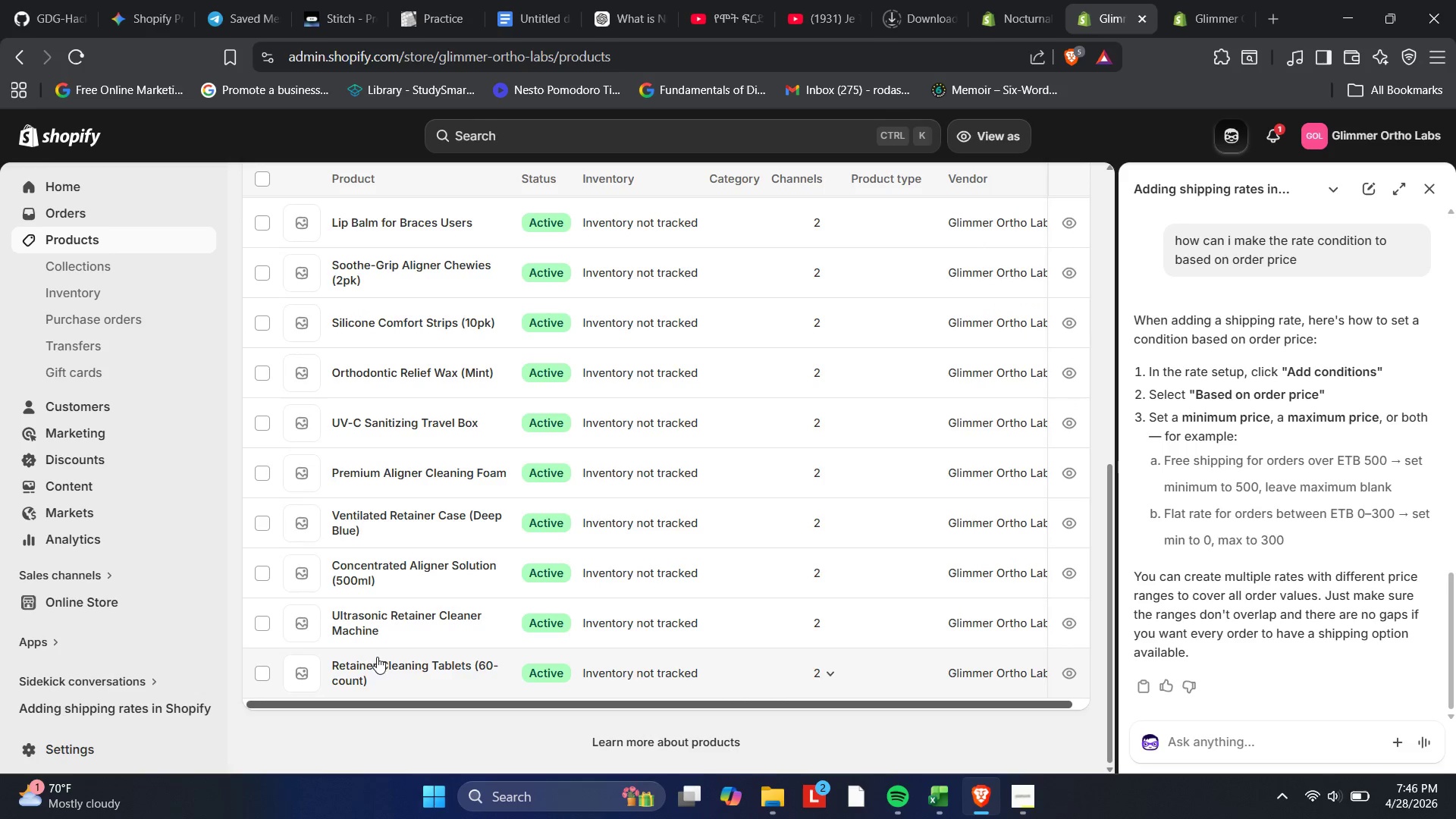 
left_click([378, 659])
 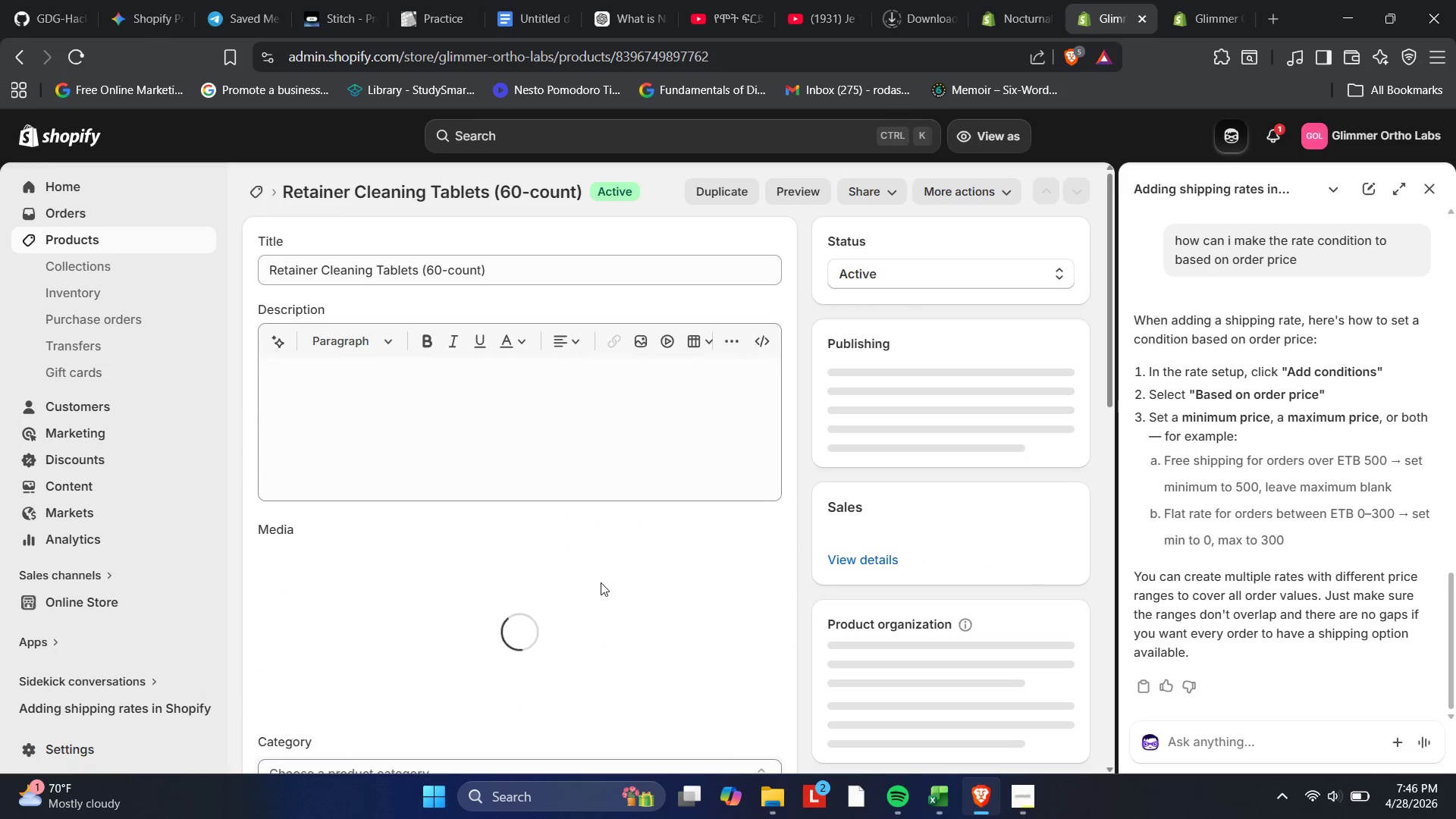 
left_click([601, 582])
 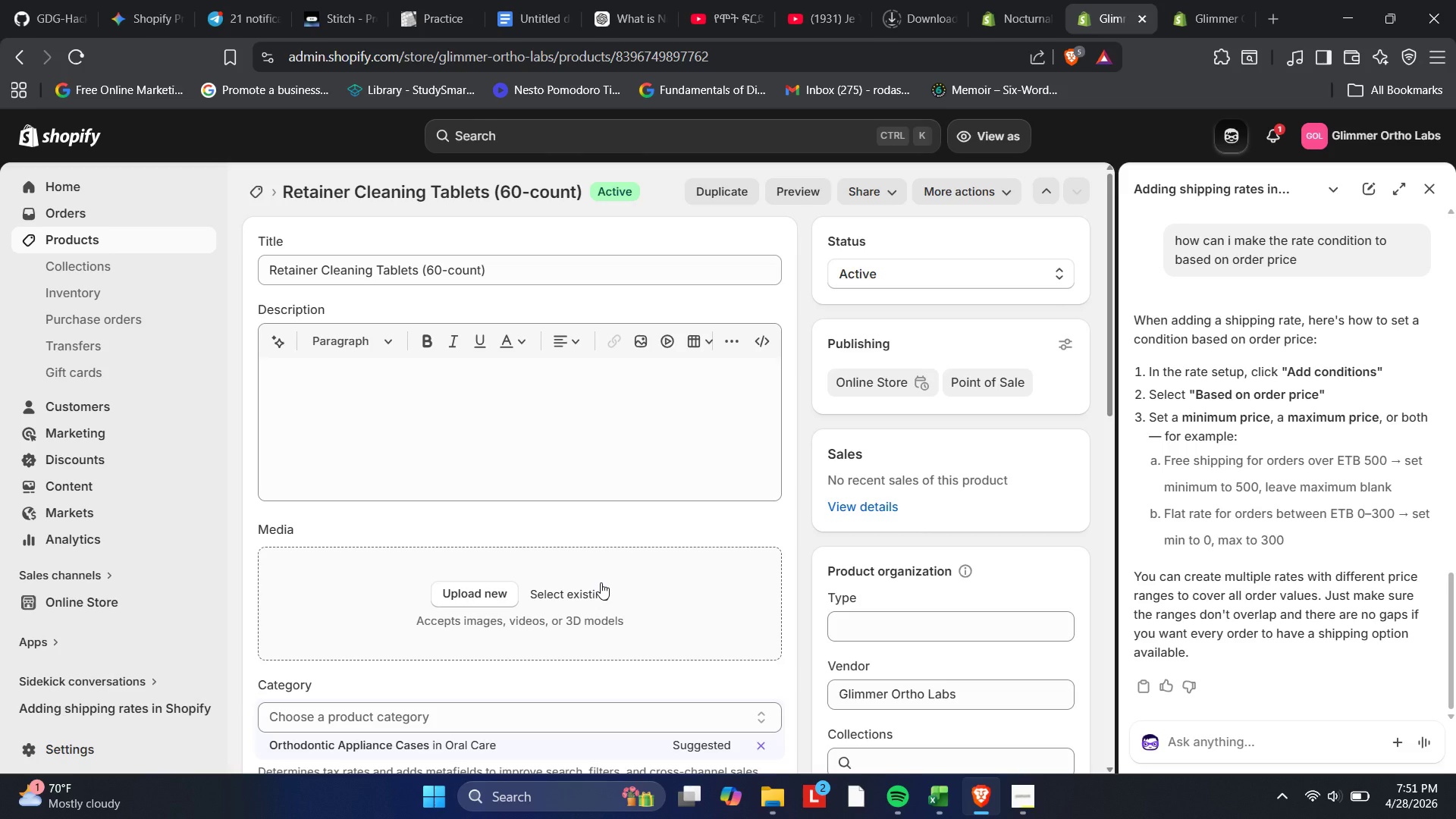 
wait(355.61)
 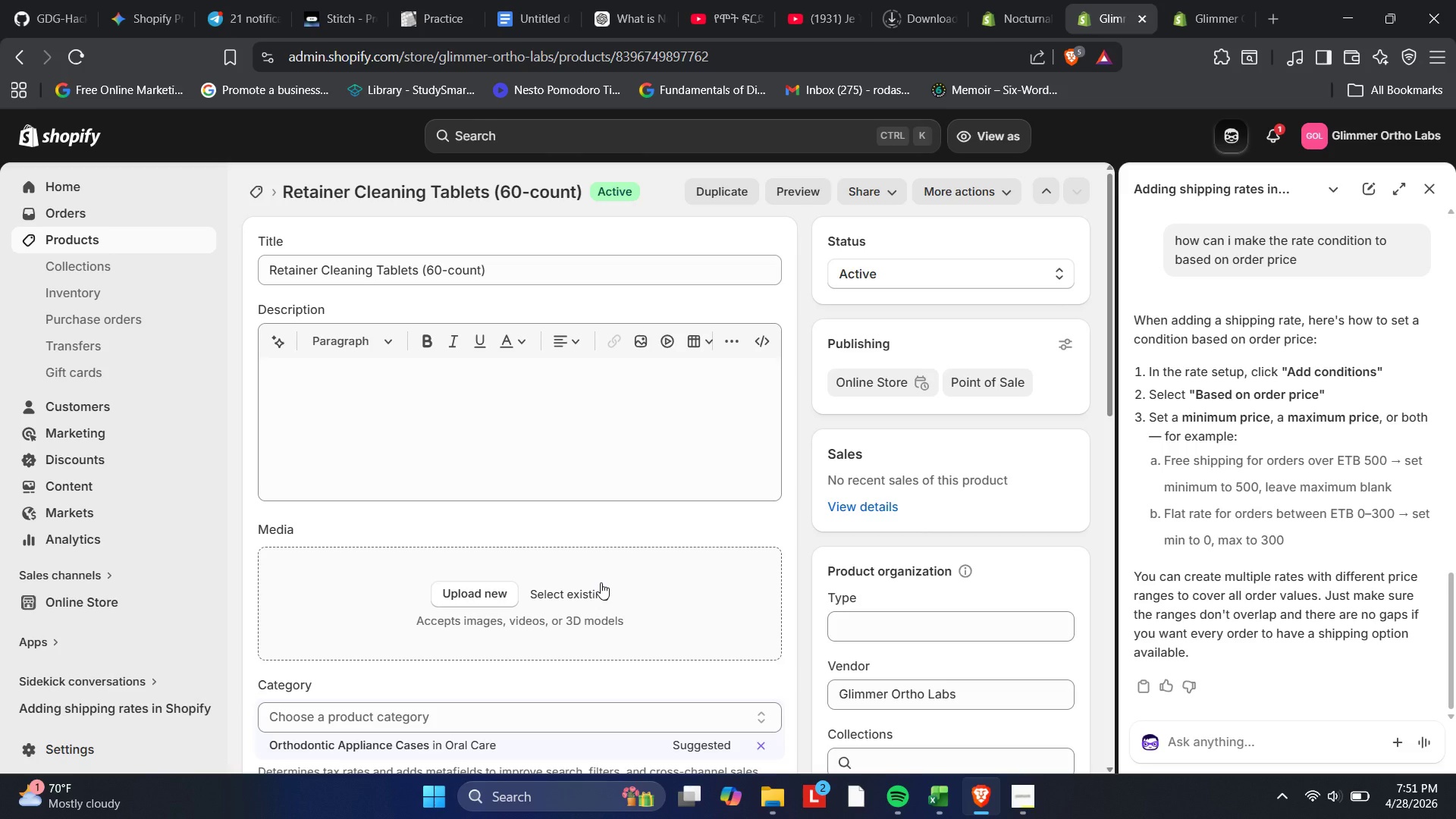 
left_click([601, 582])
 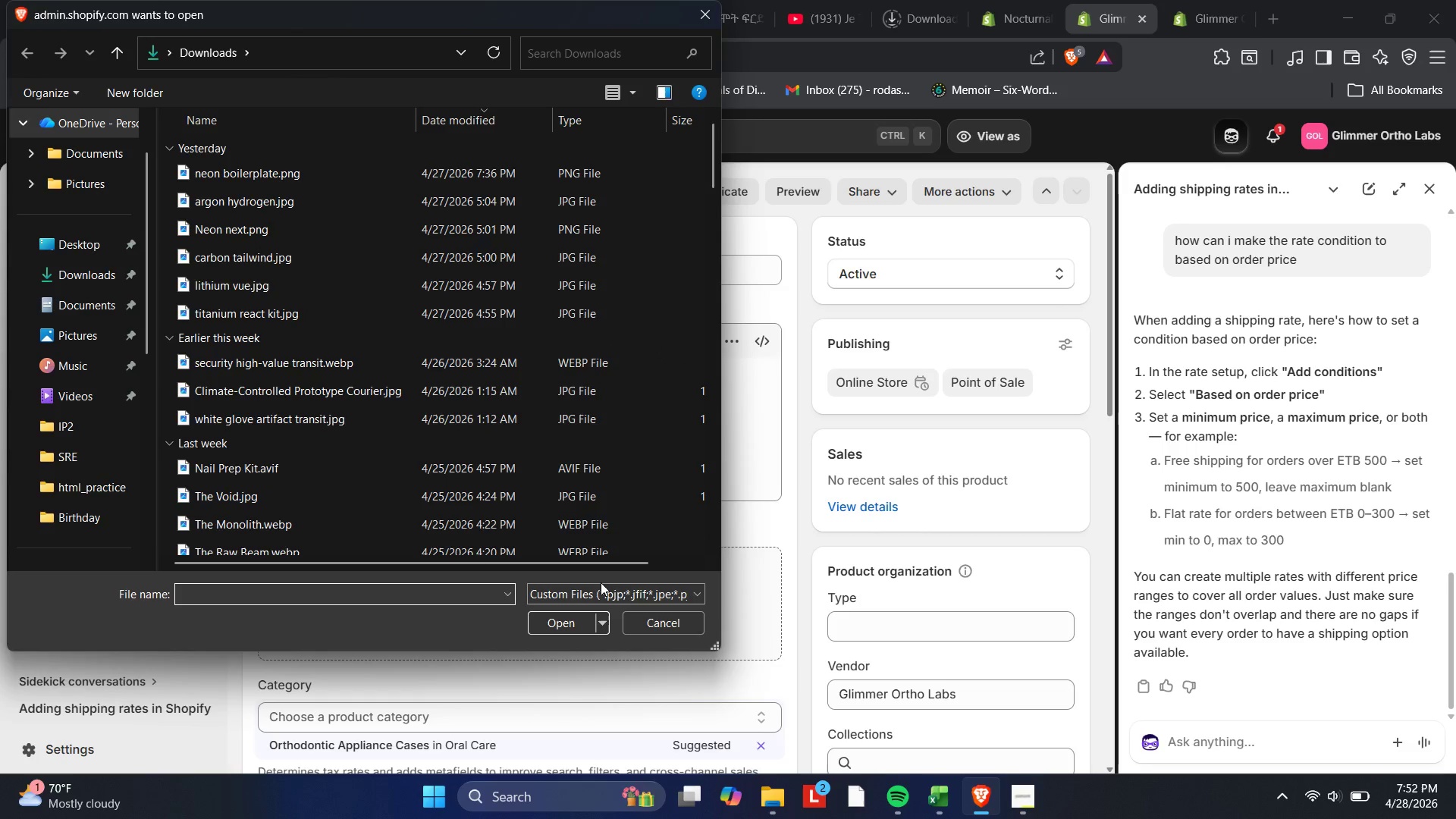 
left_click([745, 500])
 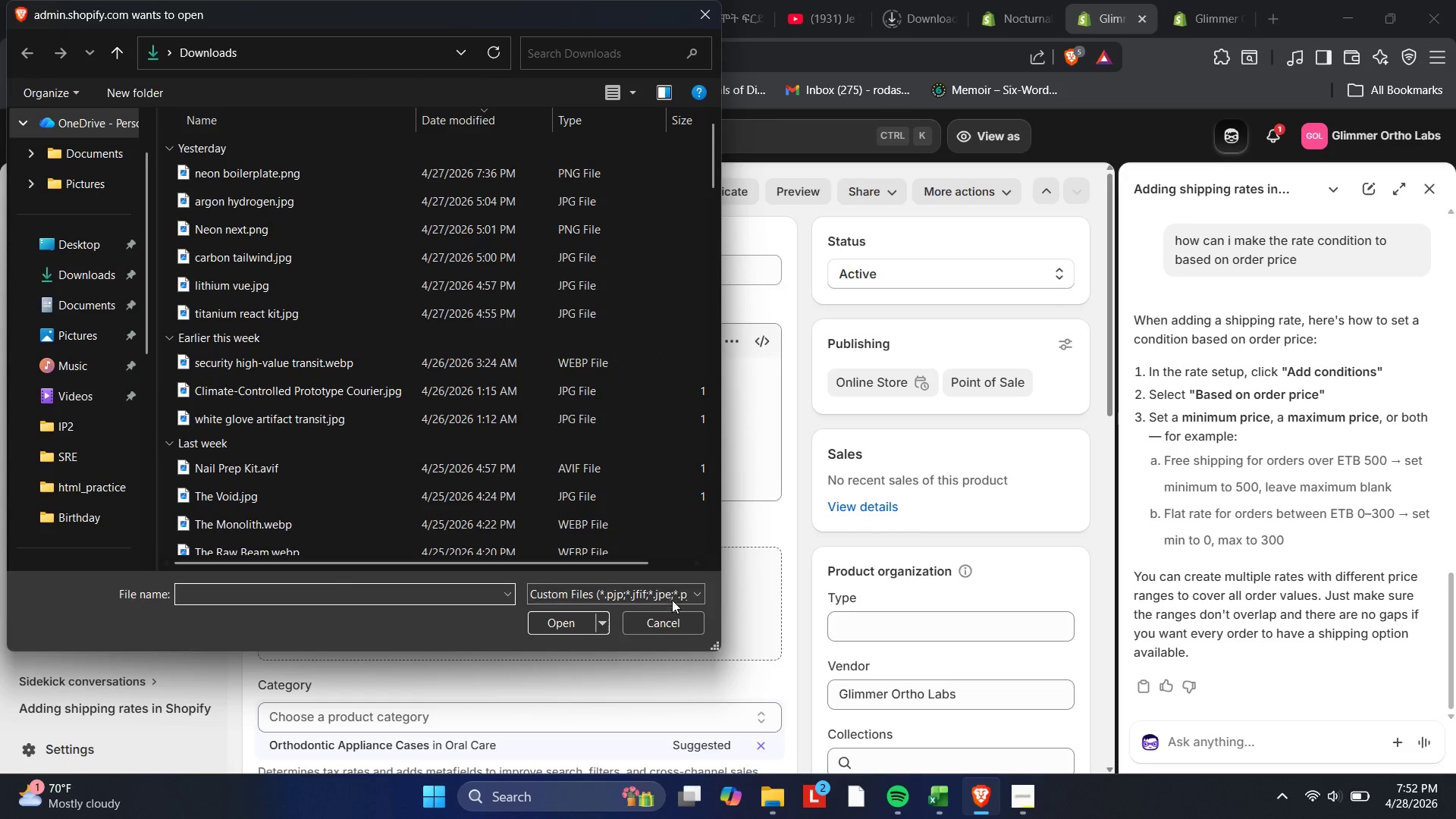 
left_click([681, 626])
 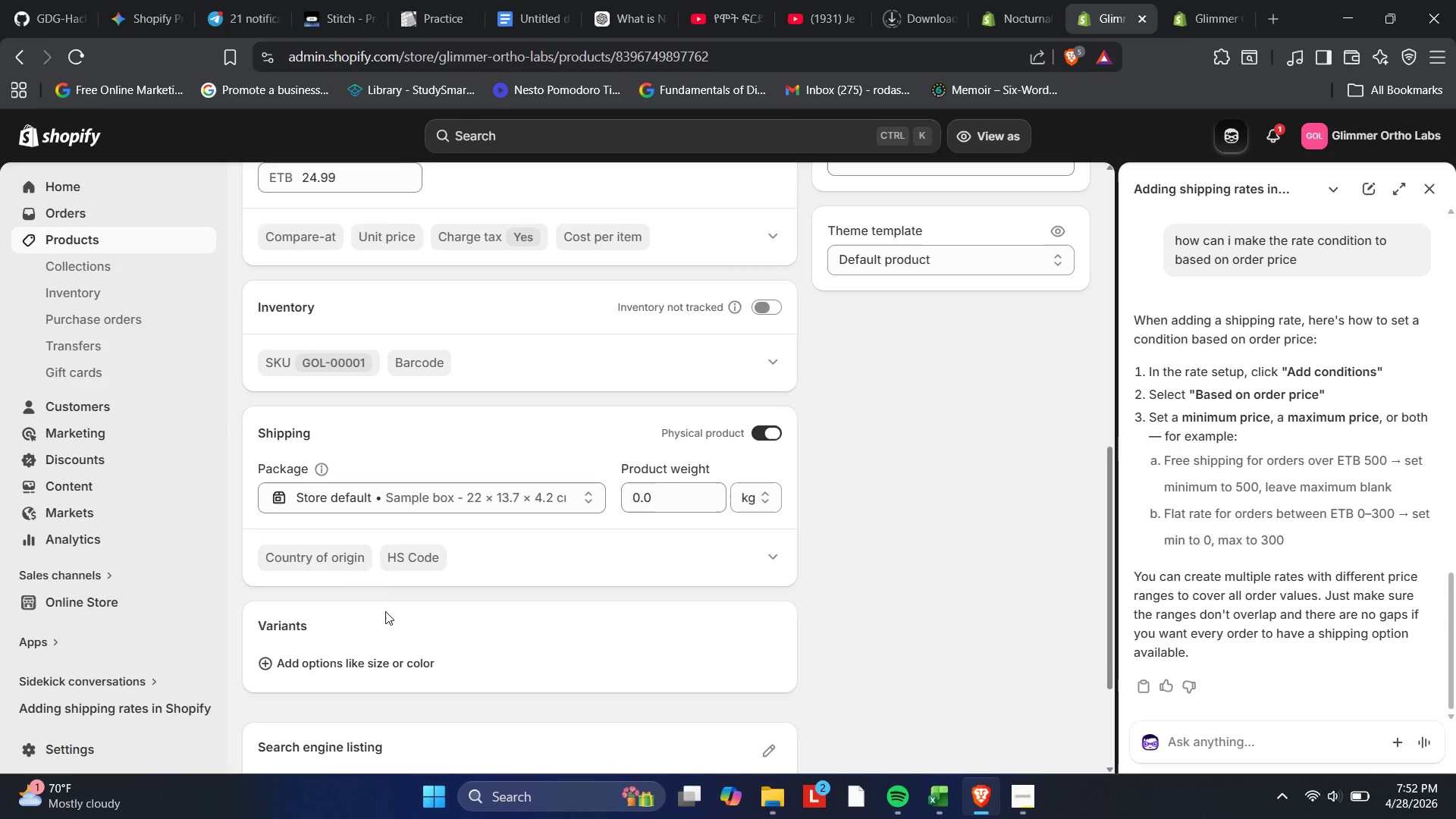 
left_click([666, 496])
 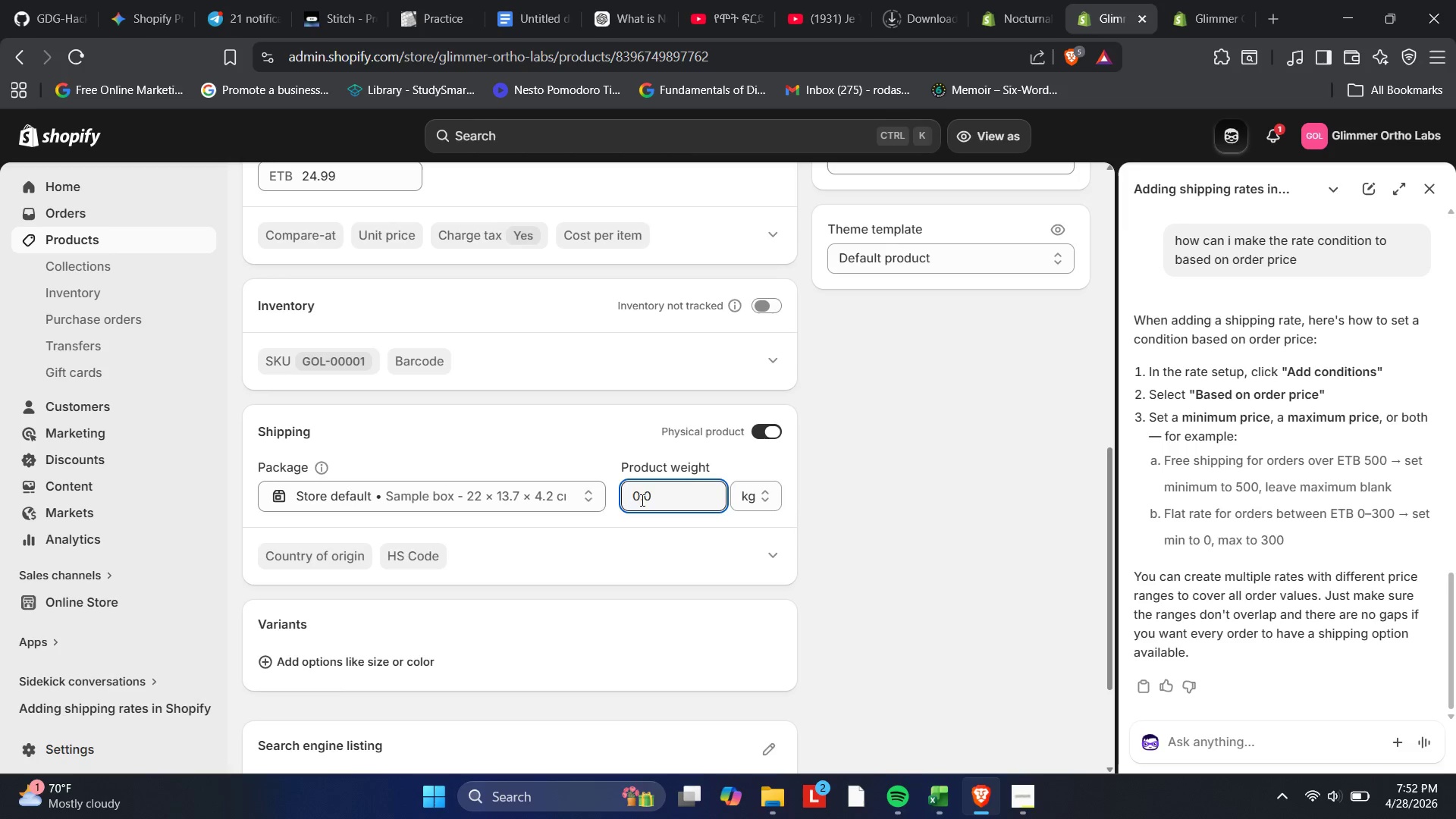 
left_click([642, 497])
 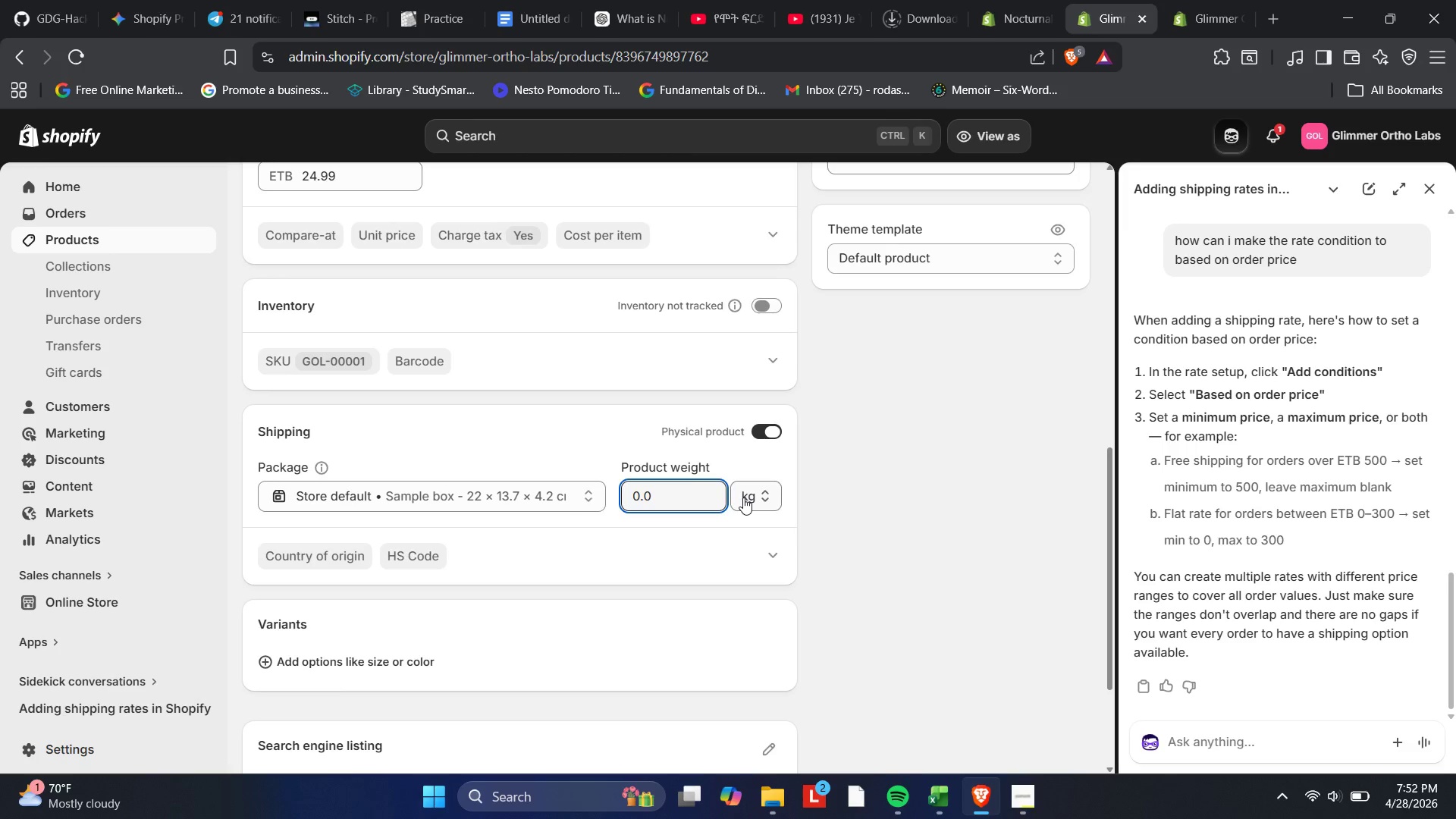 
left_click([743, 497])
 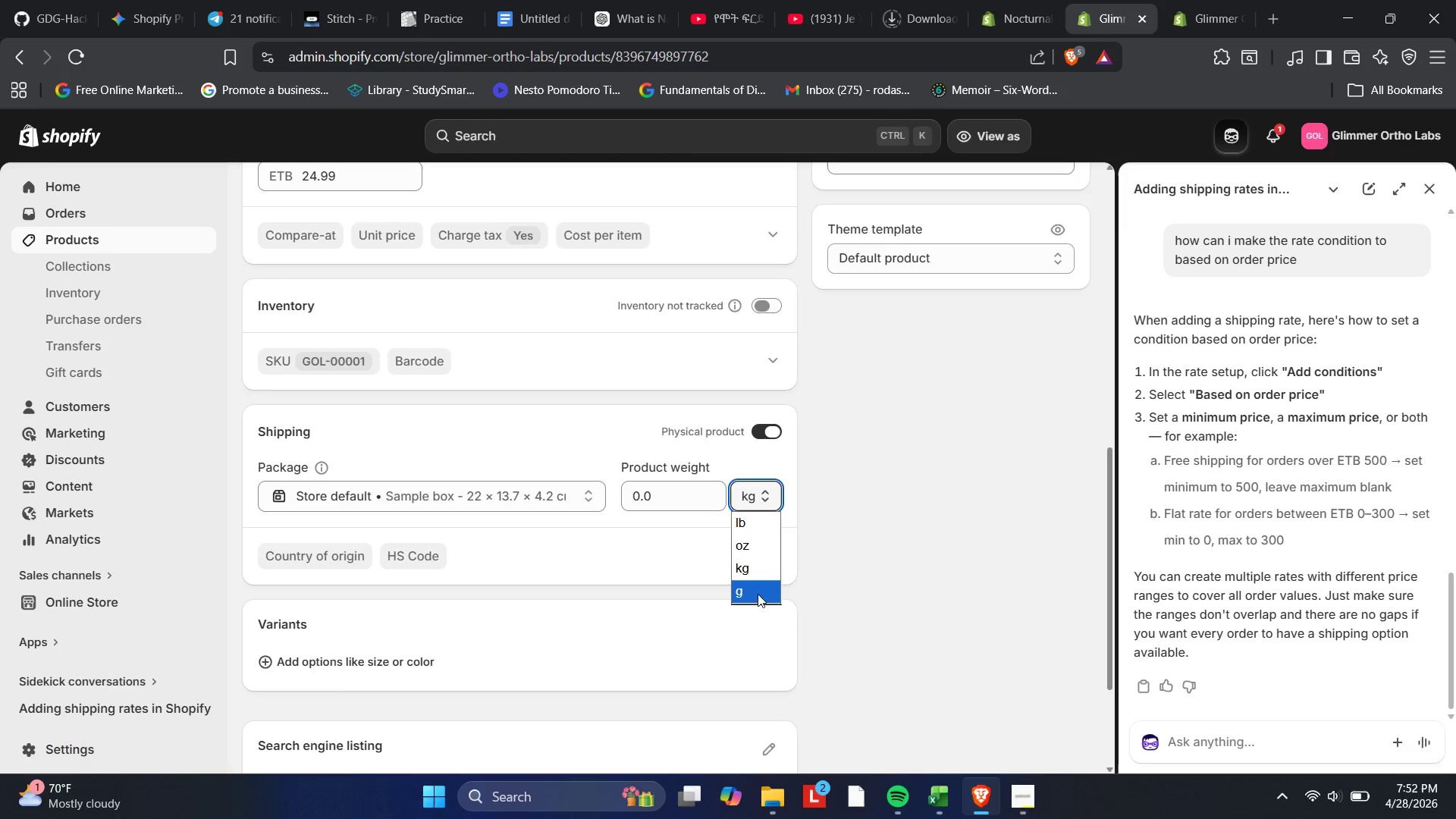 
left_click([758, 597])
 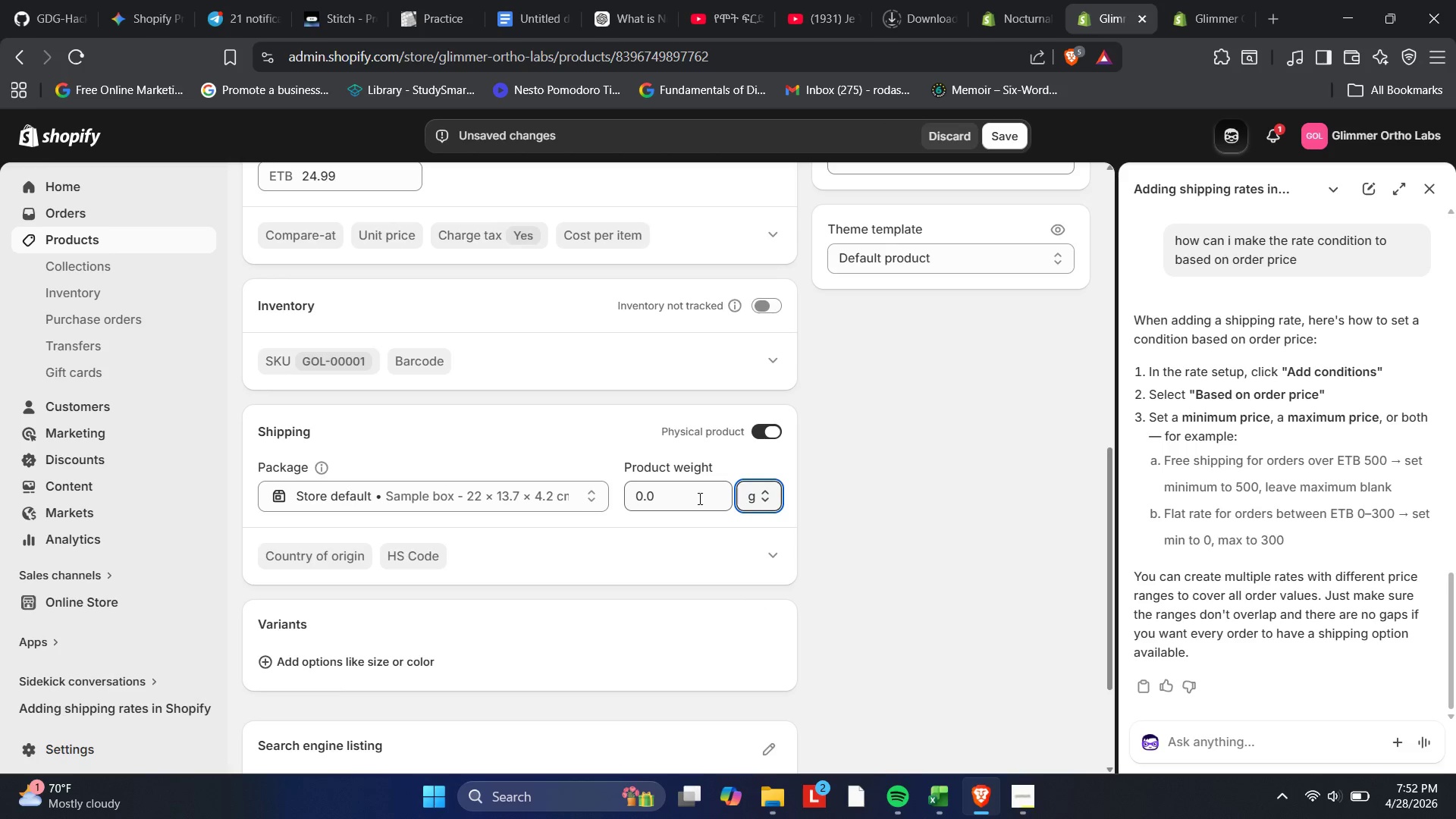 
left_click([697, 496])
 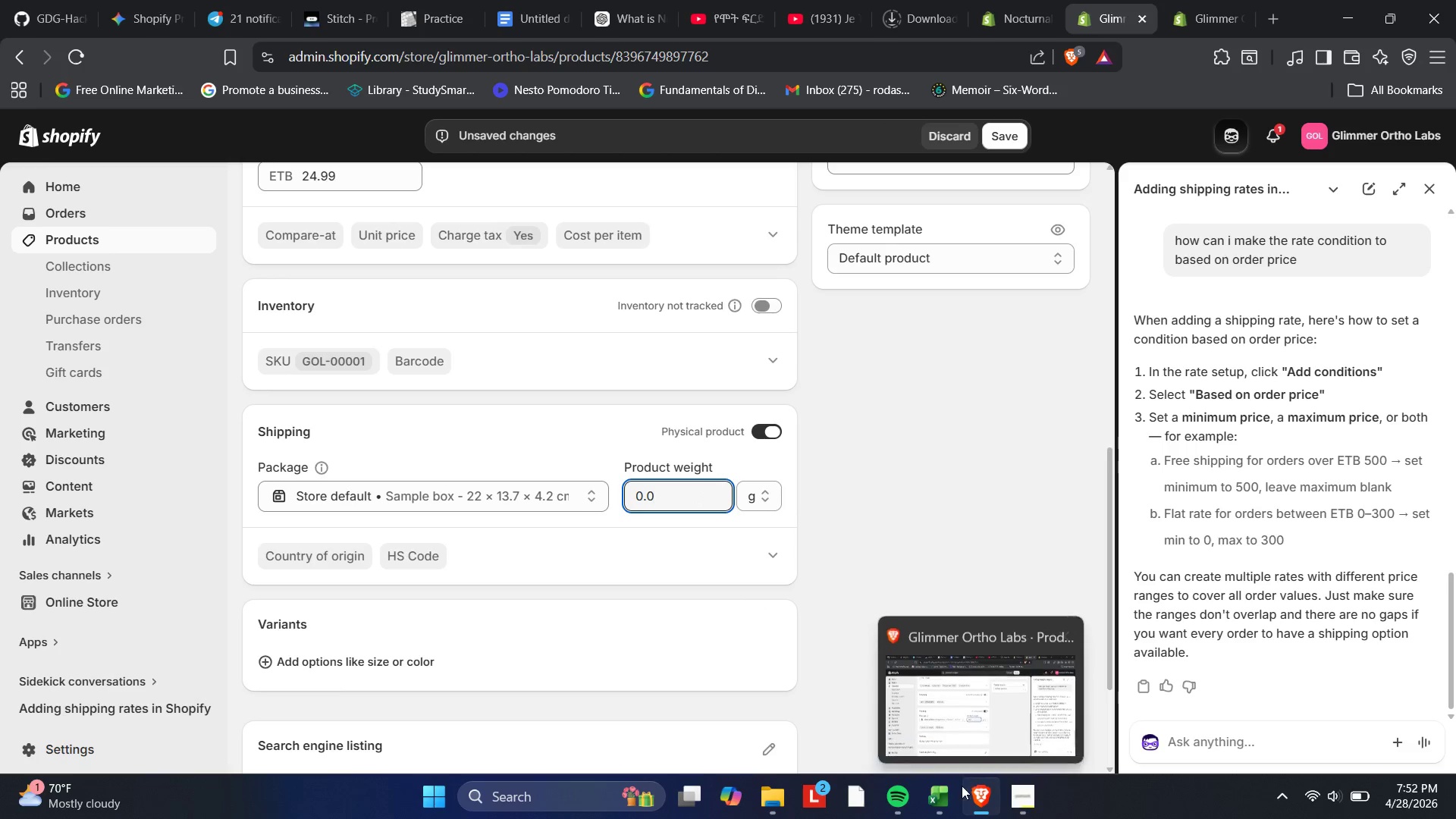 
left_click([949, 814])
 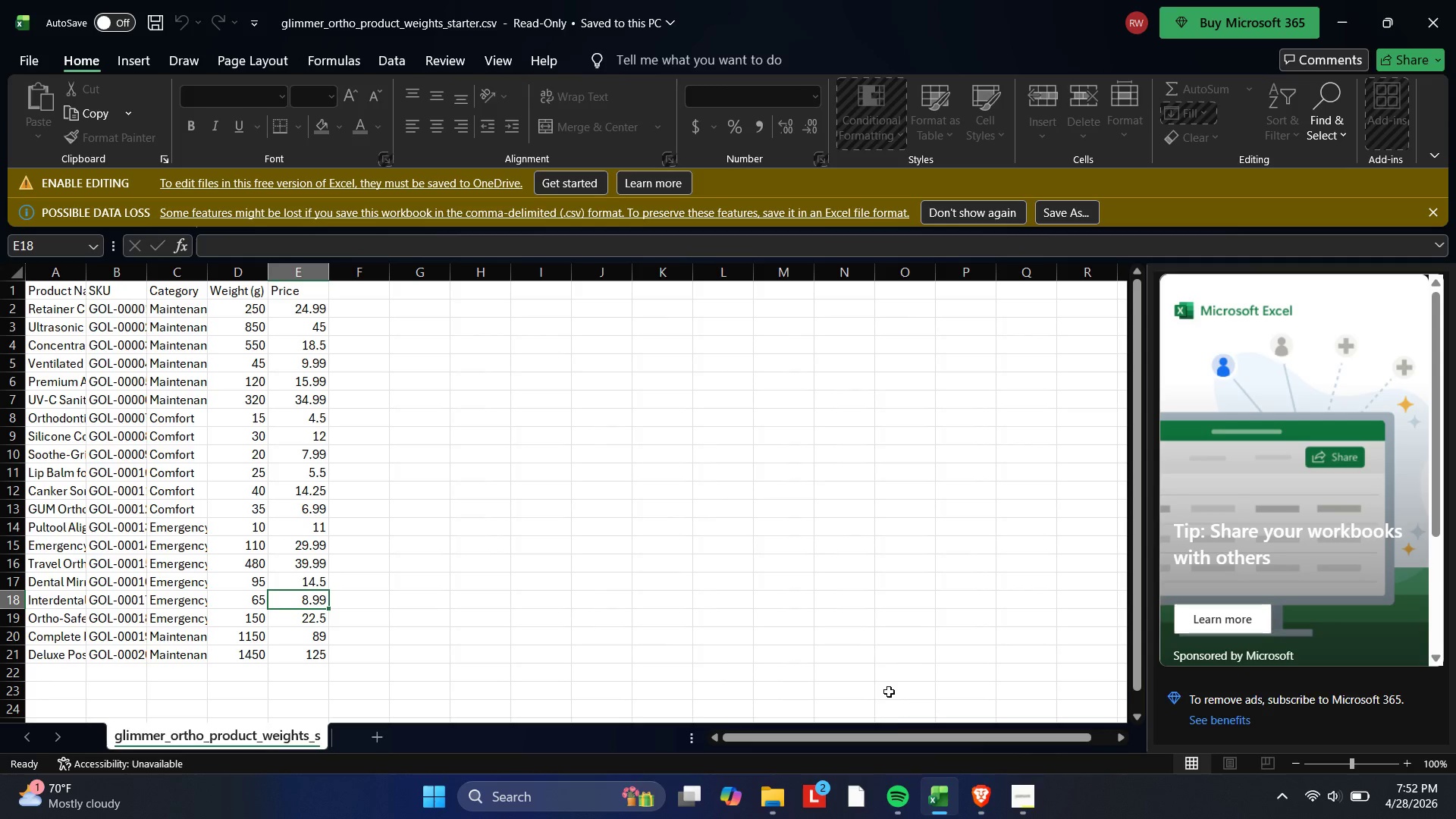 
wait(5.56)
 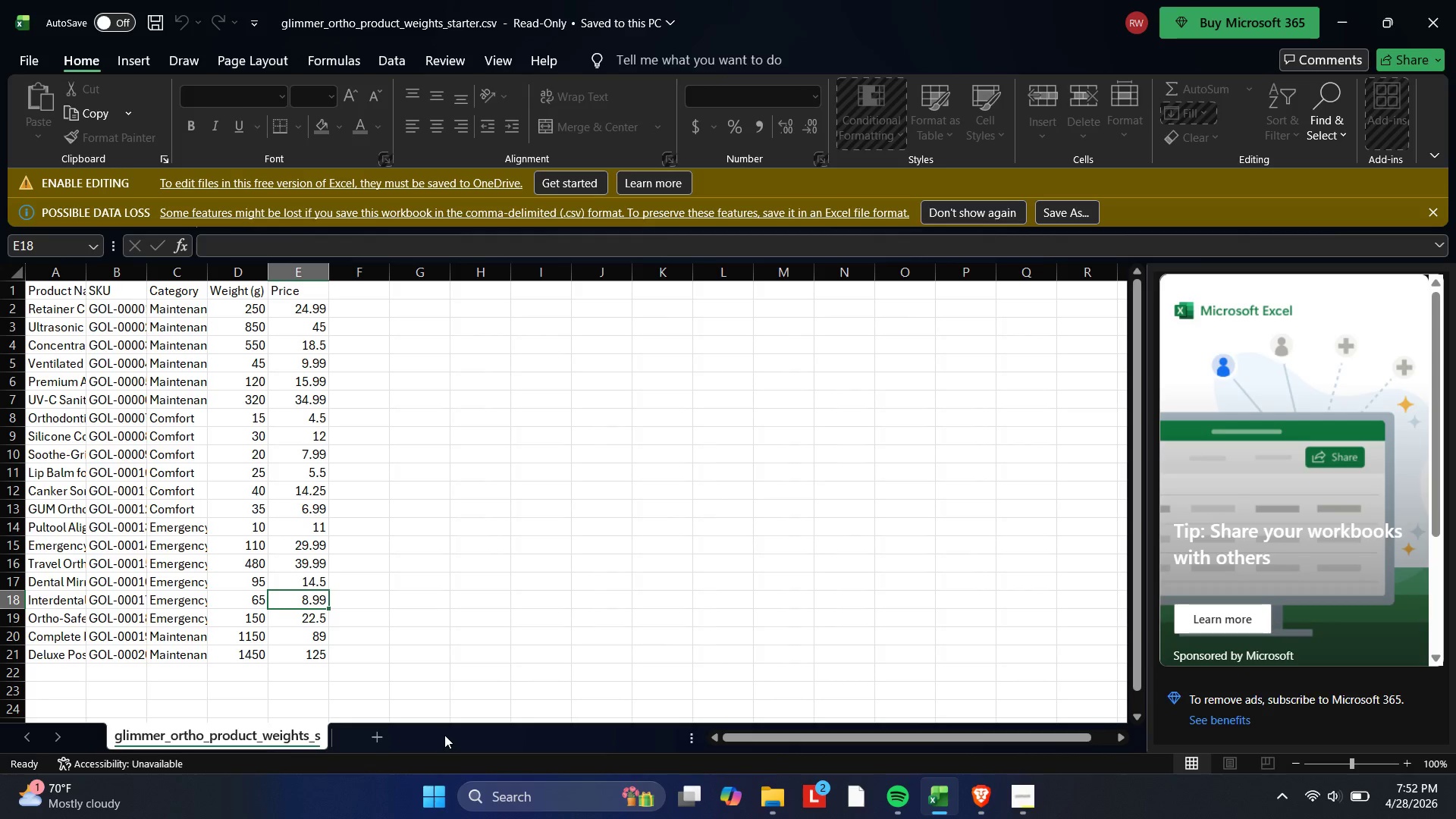 
left_click([982, 802])
 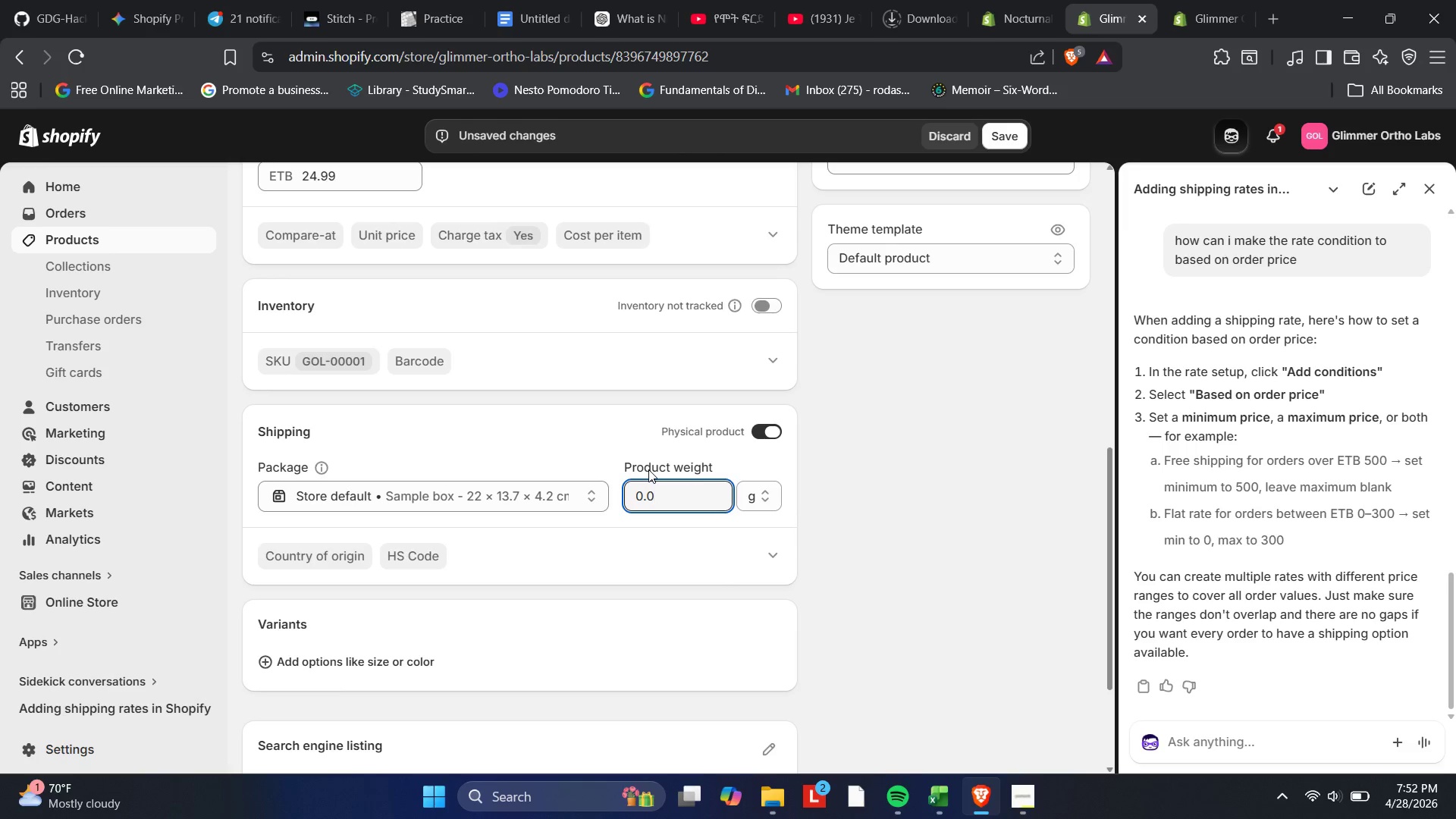 
key(Backspace)
 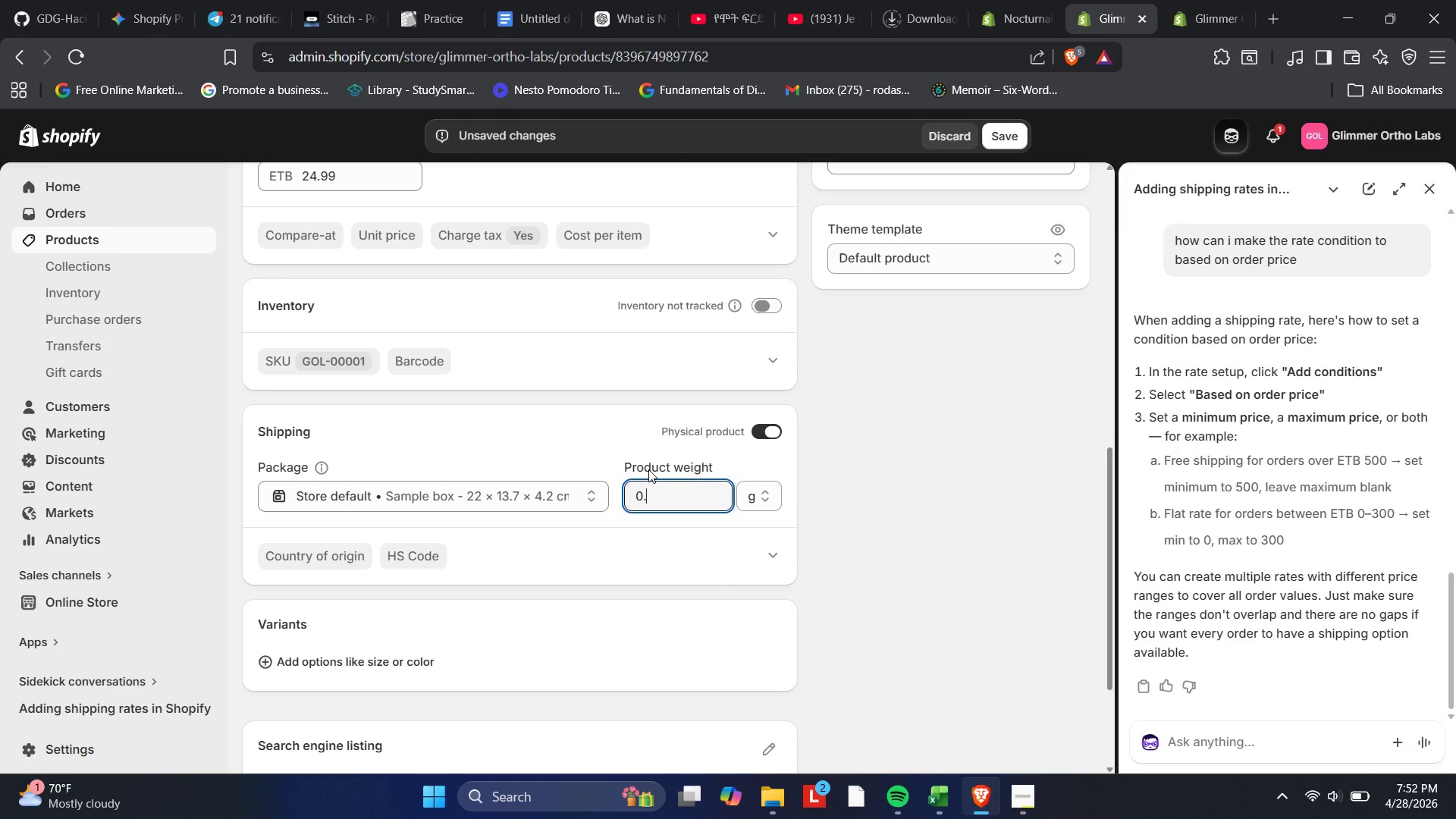 
key(Backspace)
 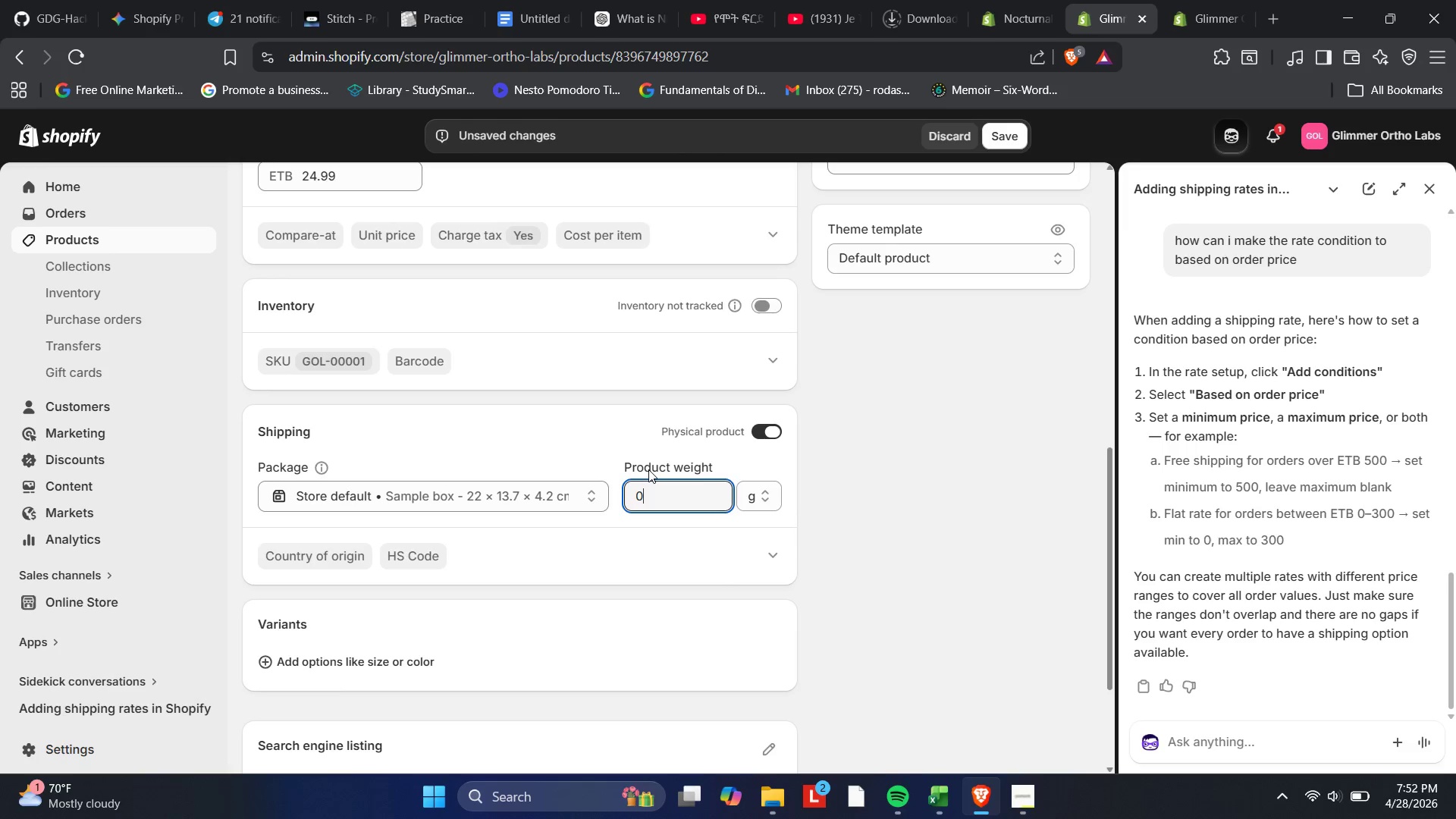 
key(Backspace)
 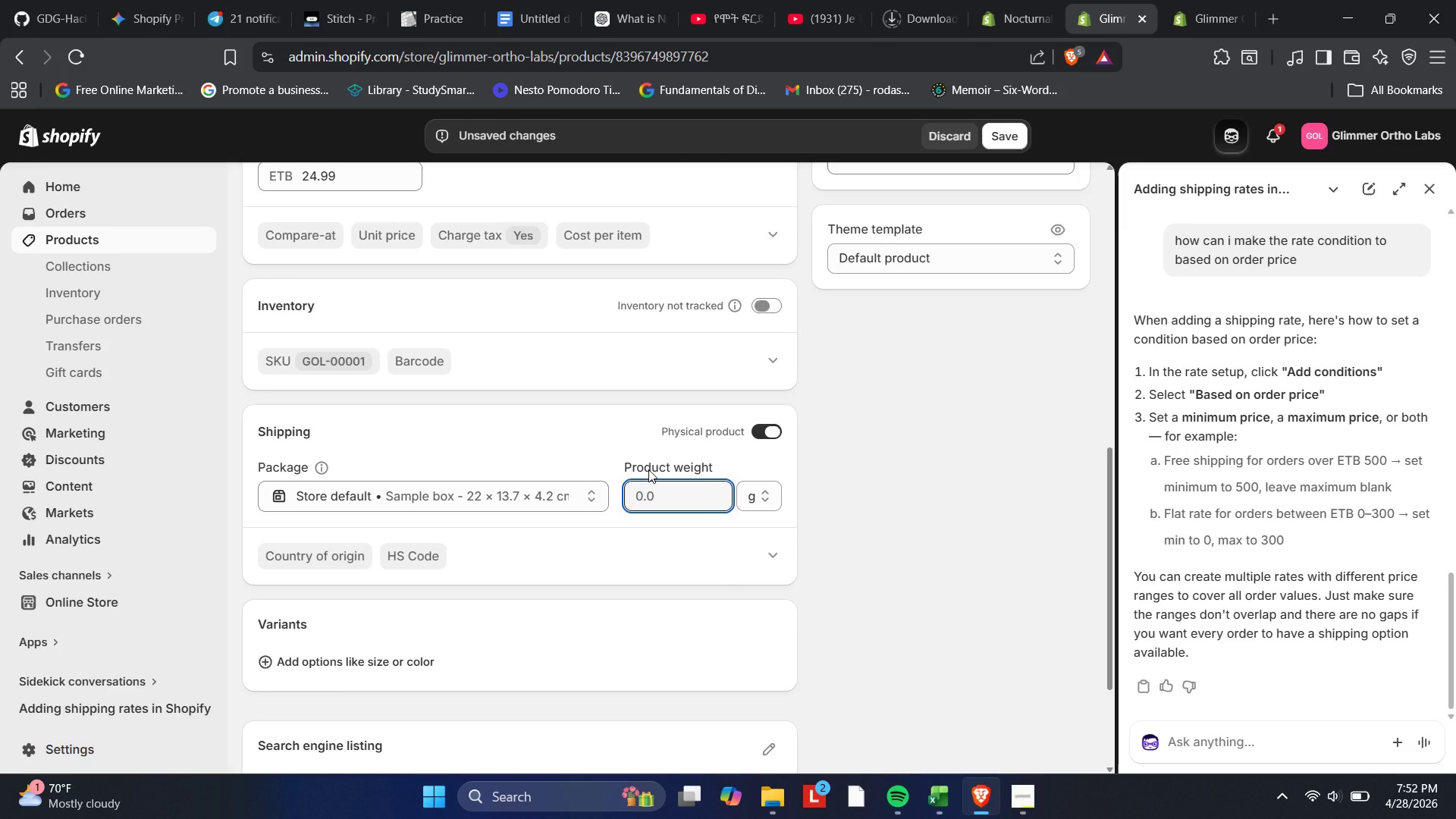 
key(Numpad1)
 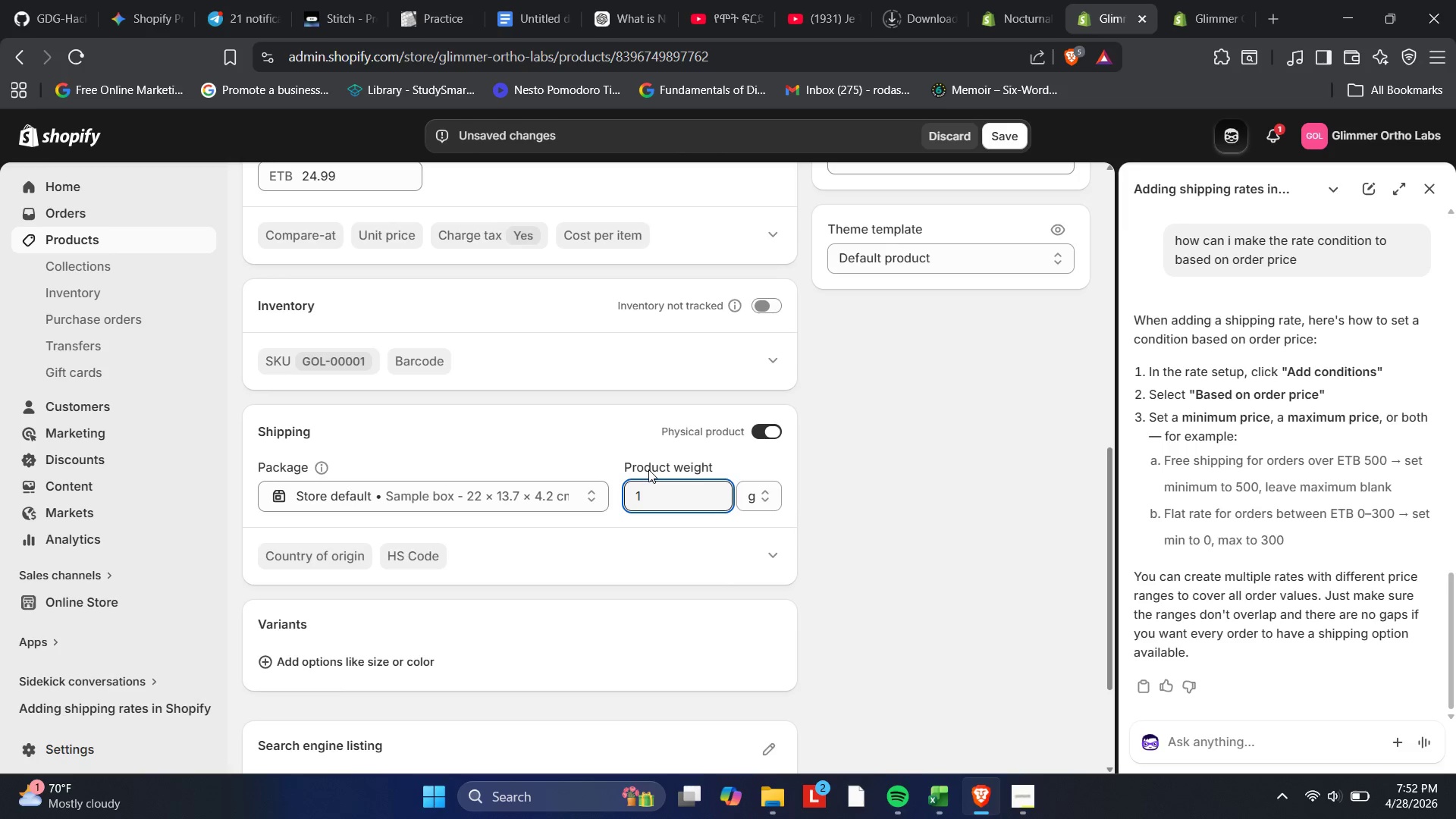 
key(Numpad4)
 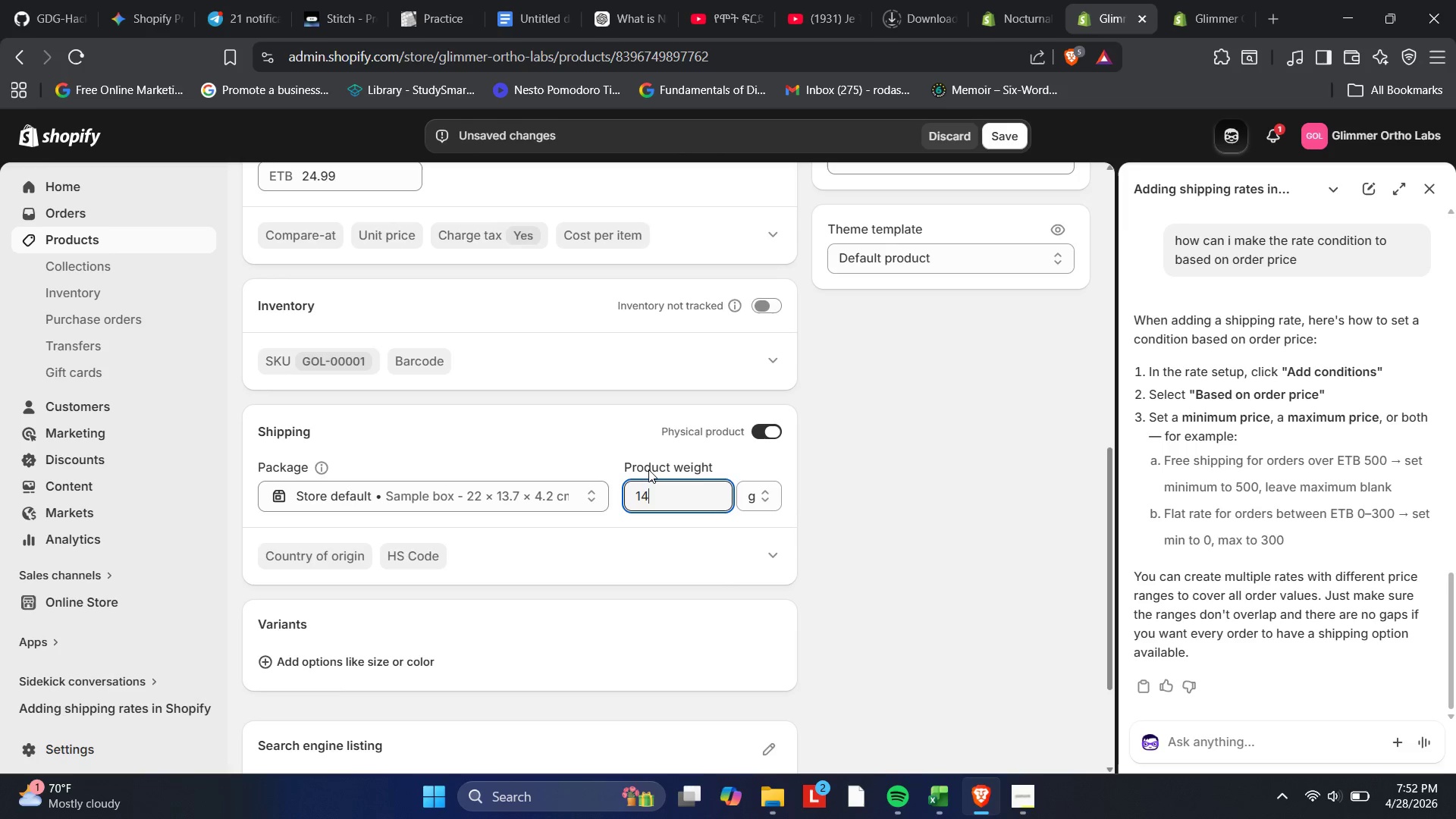 
key(Numpad5)
 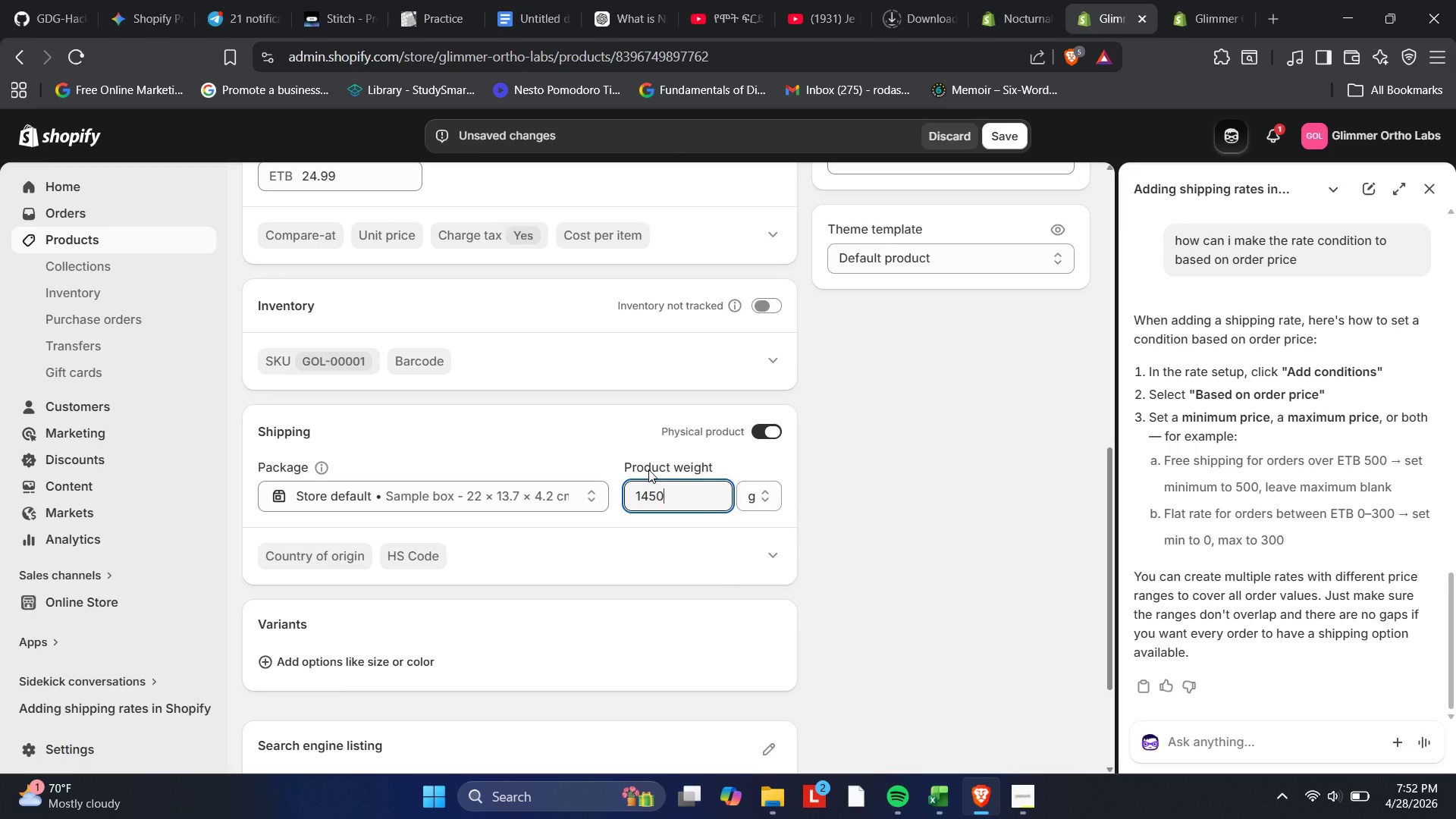 
key(Numpad0)
 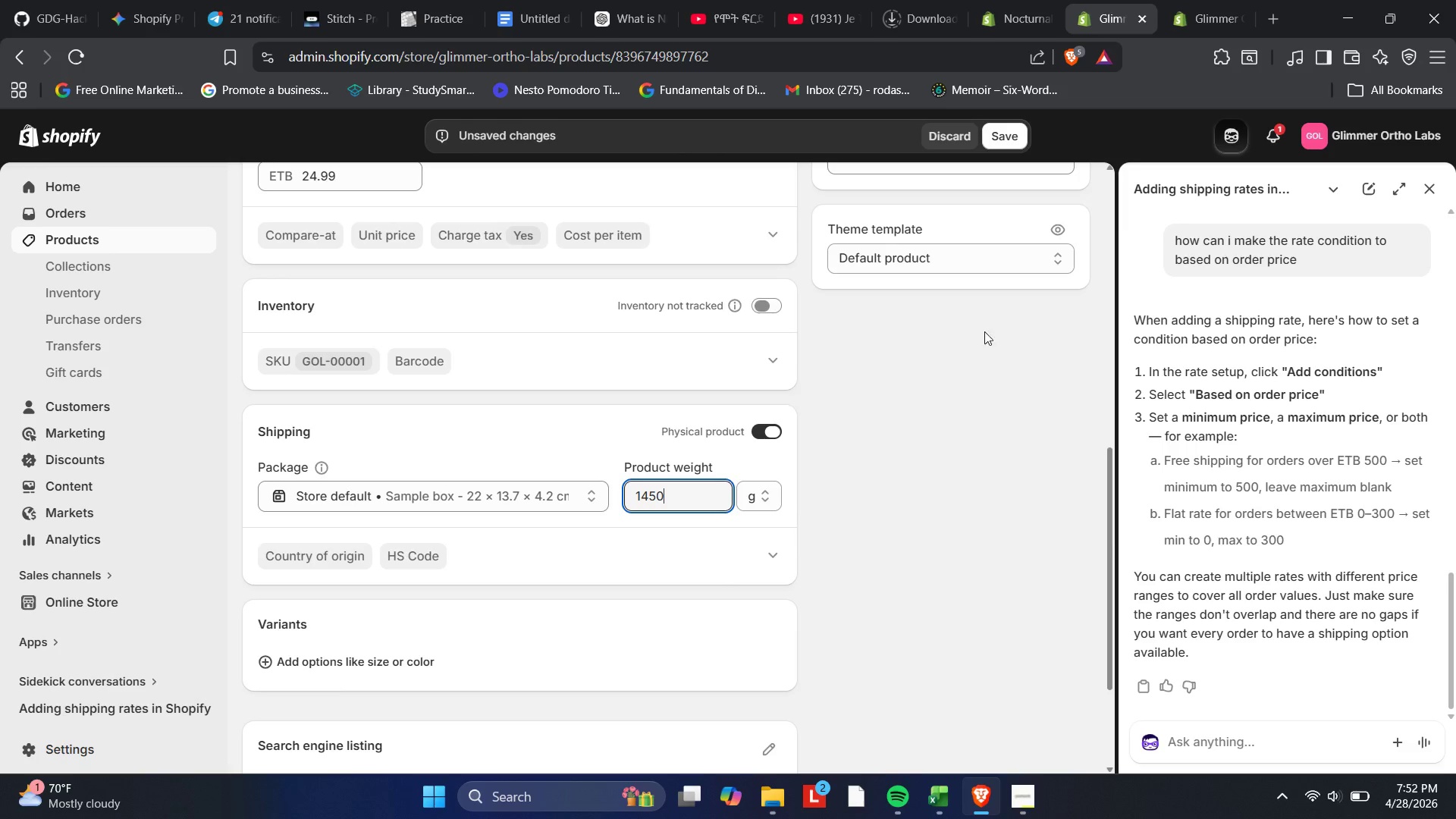 
mouse_move([1003, 799])
 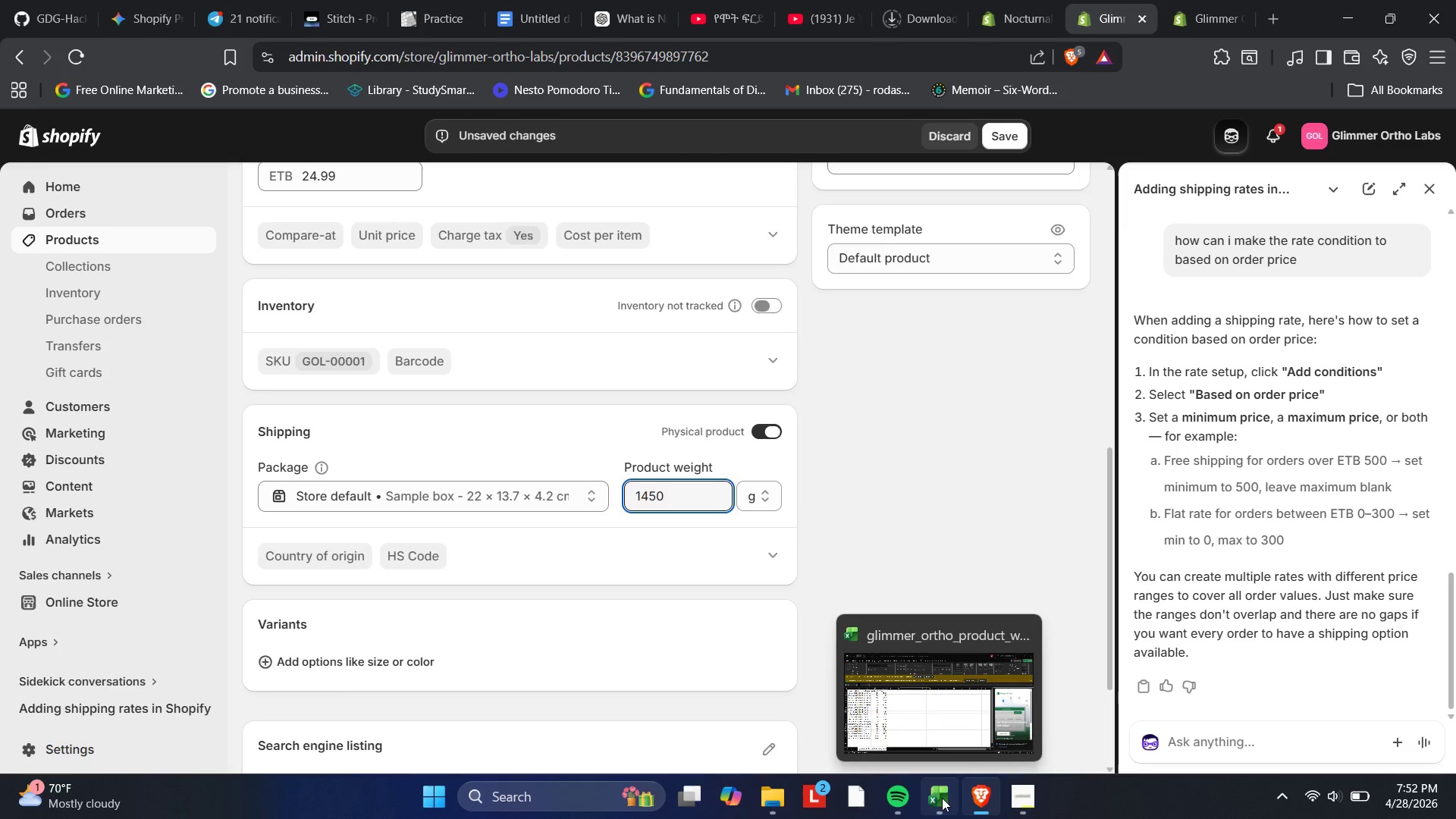 
left_click([942, 798])
 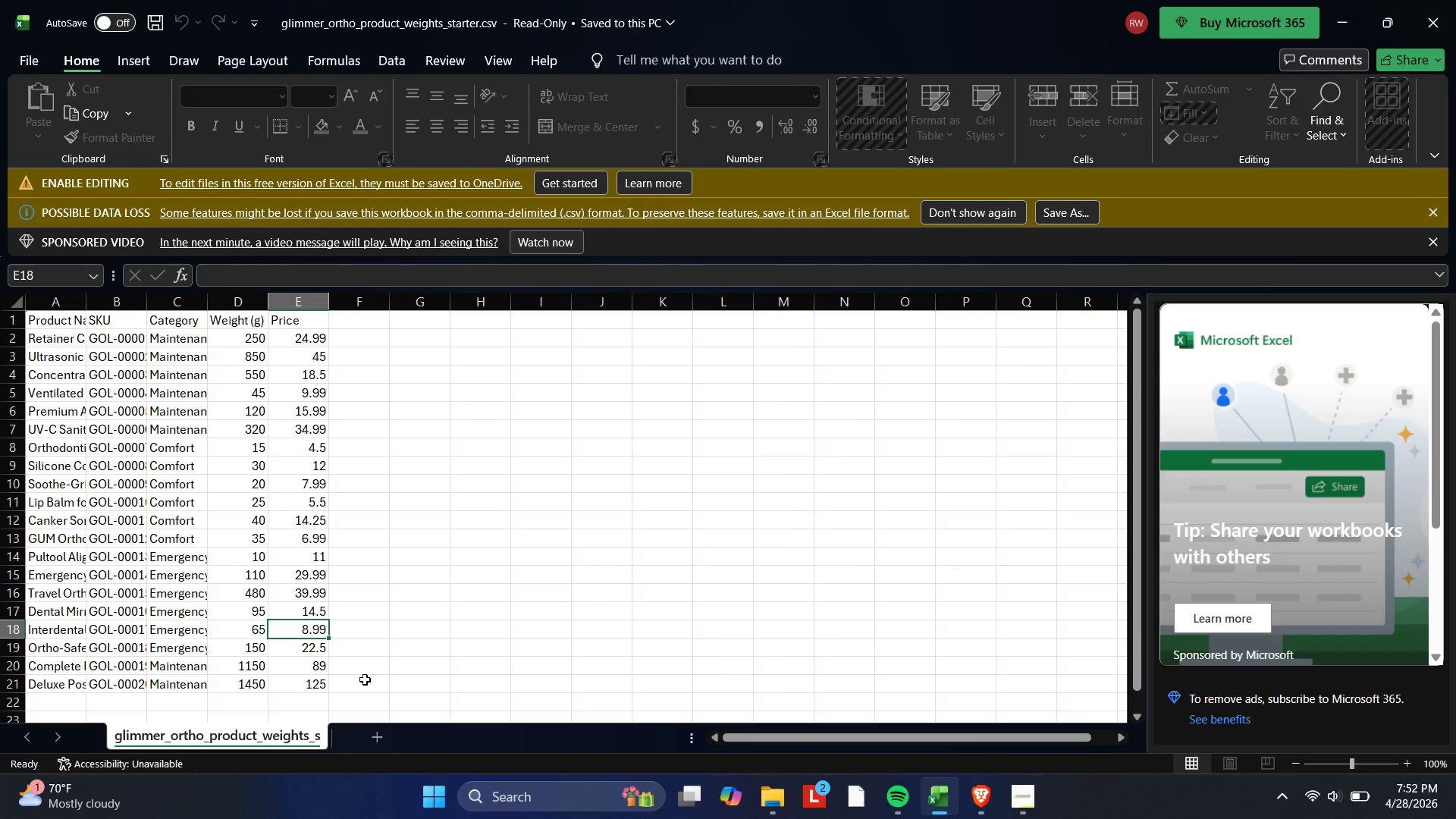 
left_click([253, 686])
 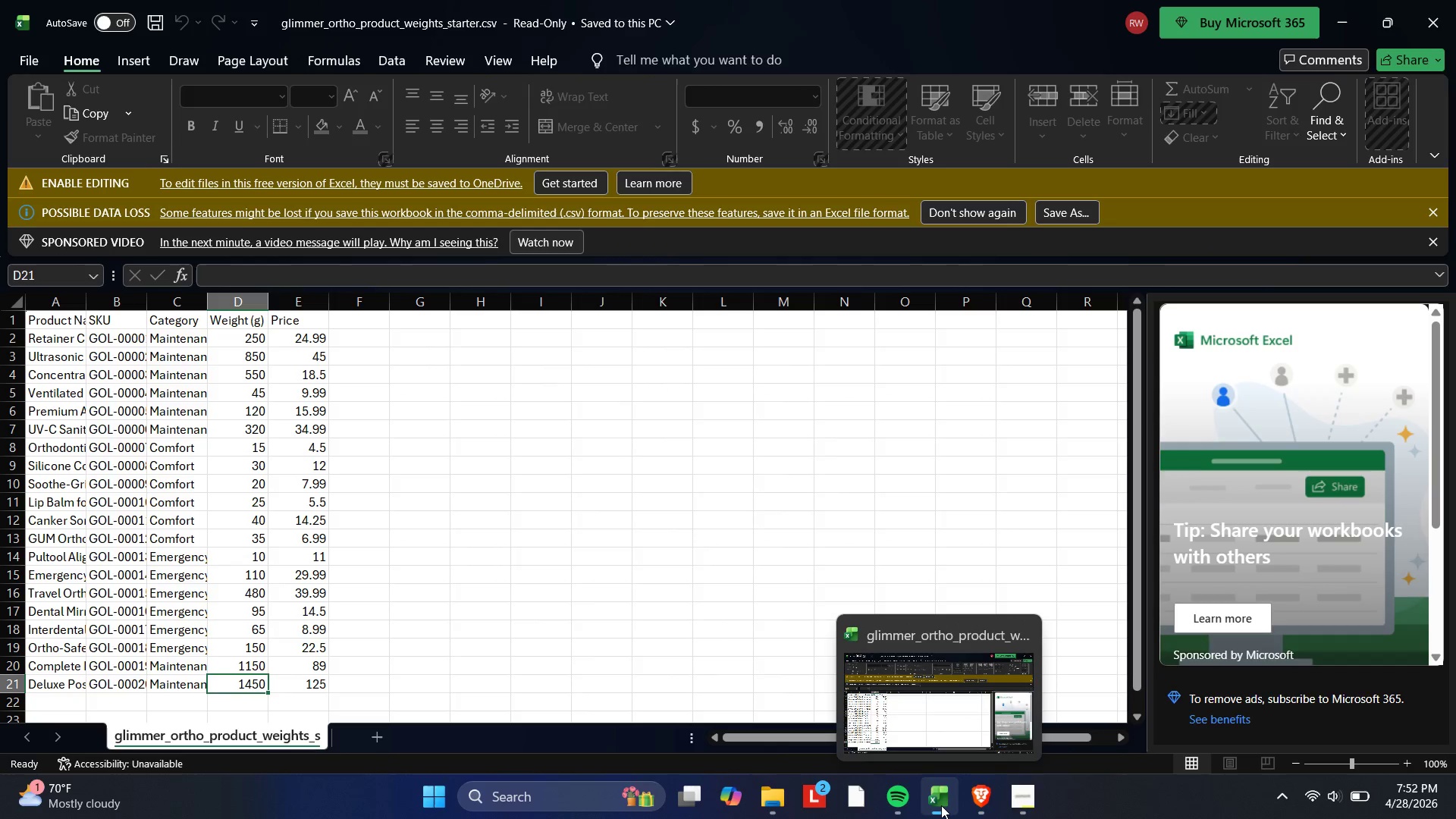 
left_click([941, 805])
 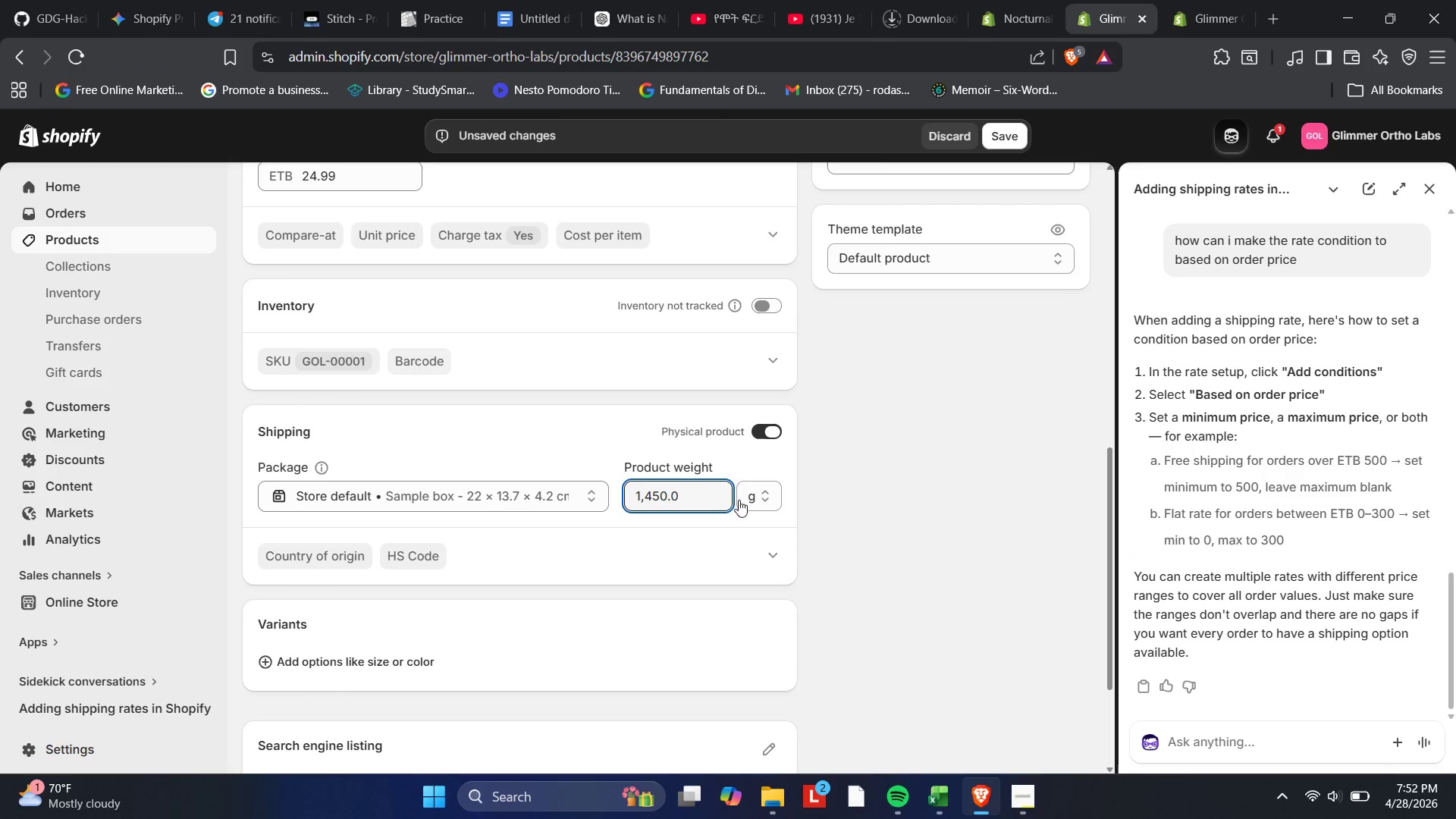 
left_click([679, 535])
 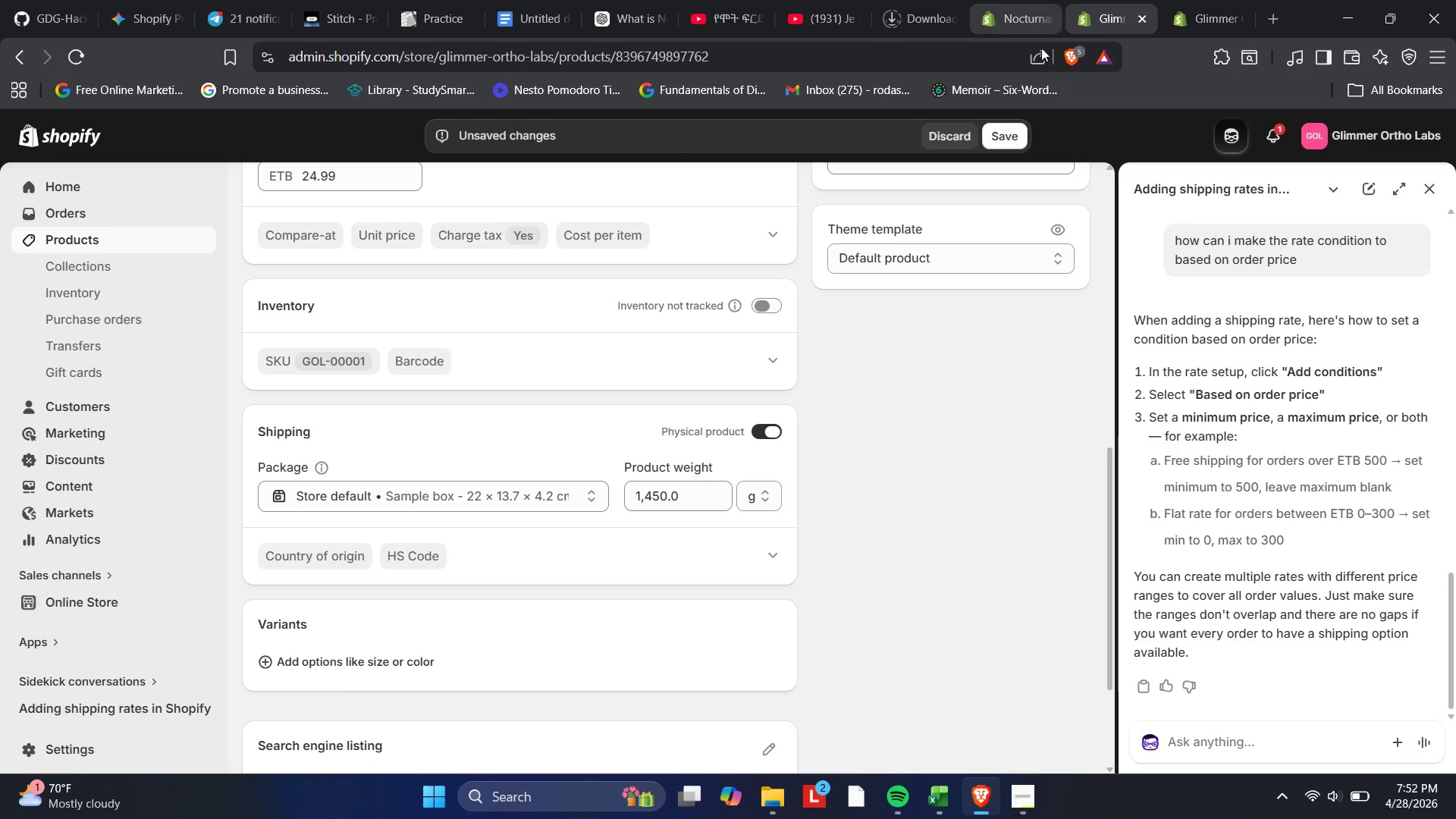 
left_click([1015, 136])
 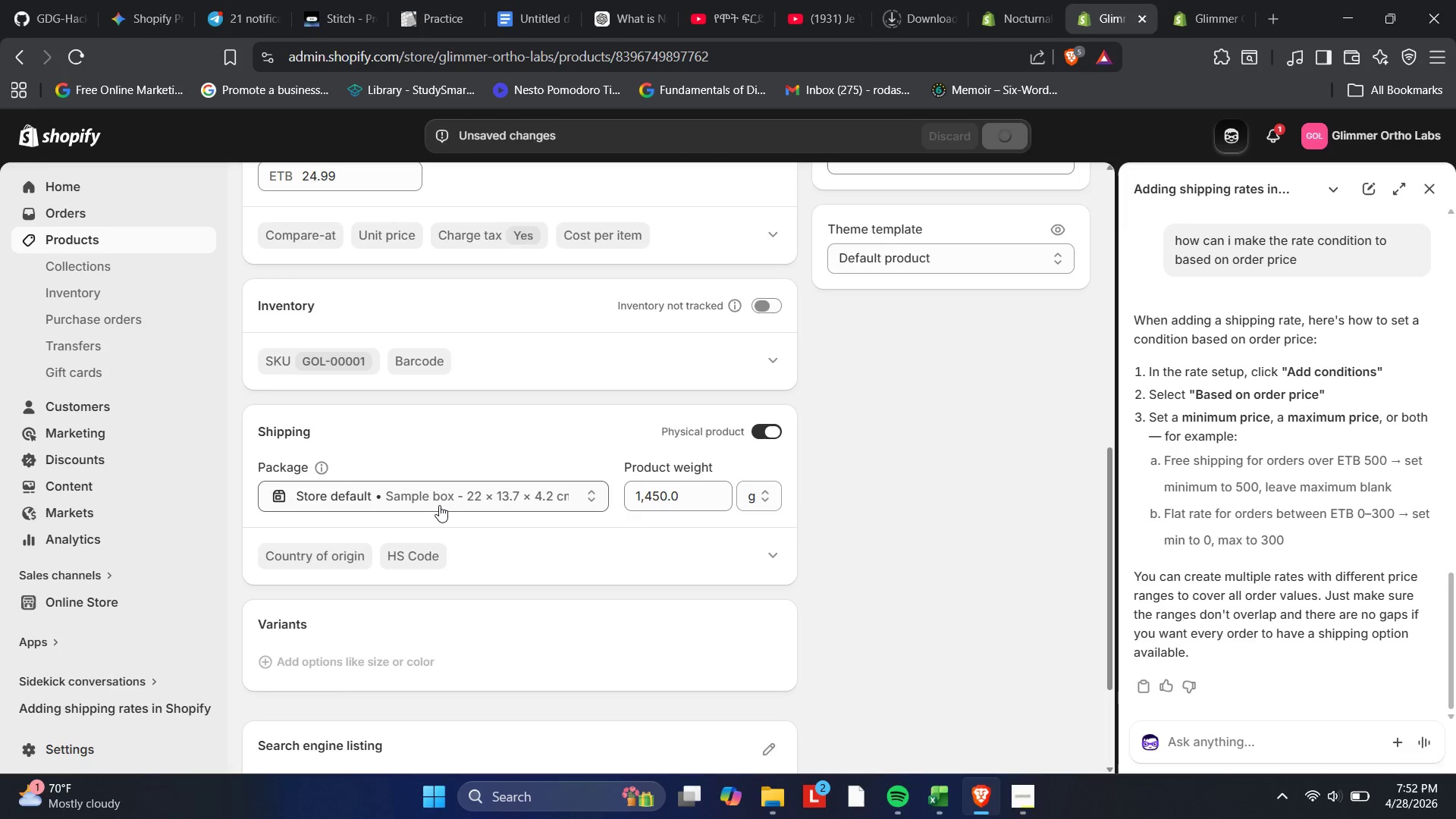 
scroll: coordinate [436, 506], scroll_direction: up, amount: 10.0
 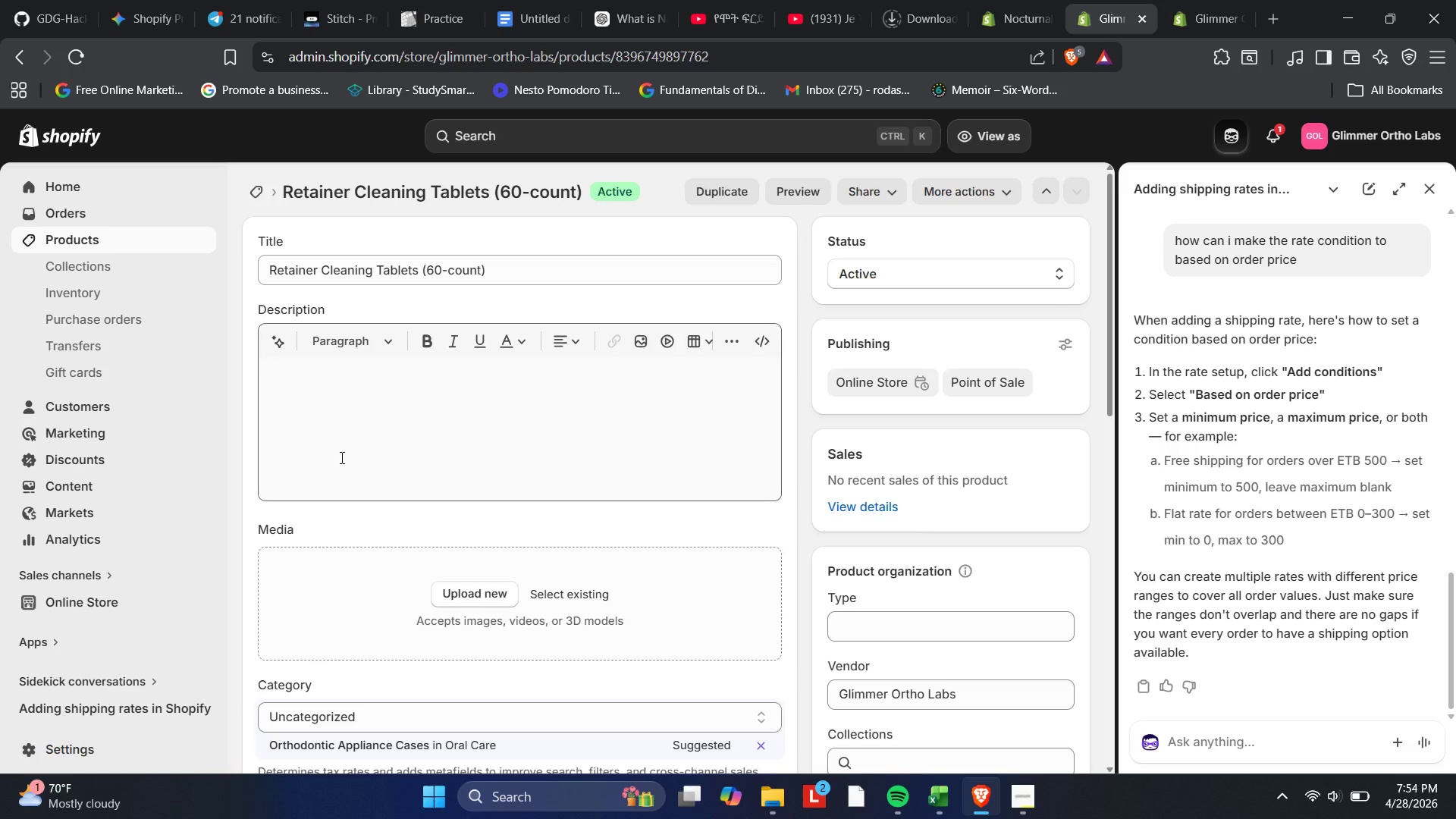 
wait(94.23)
 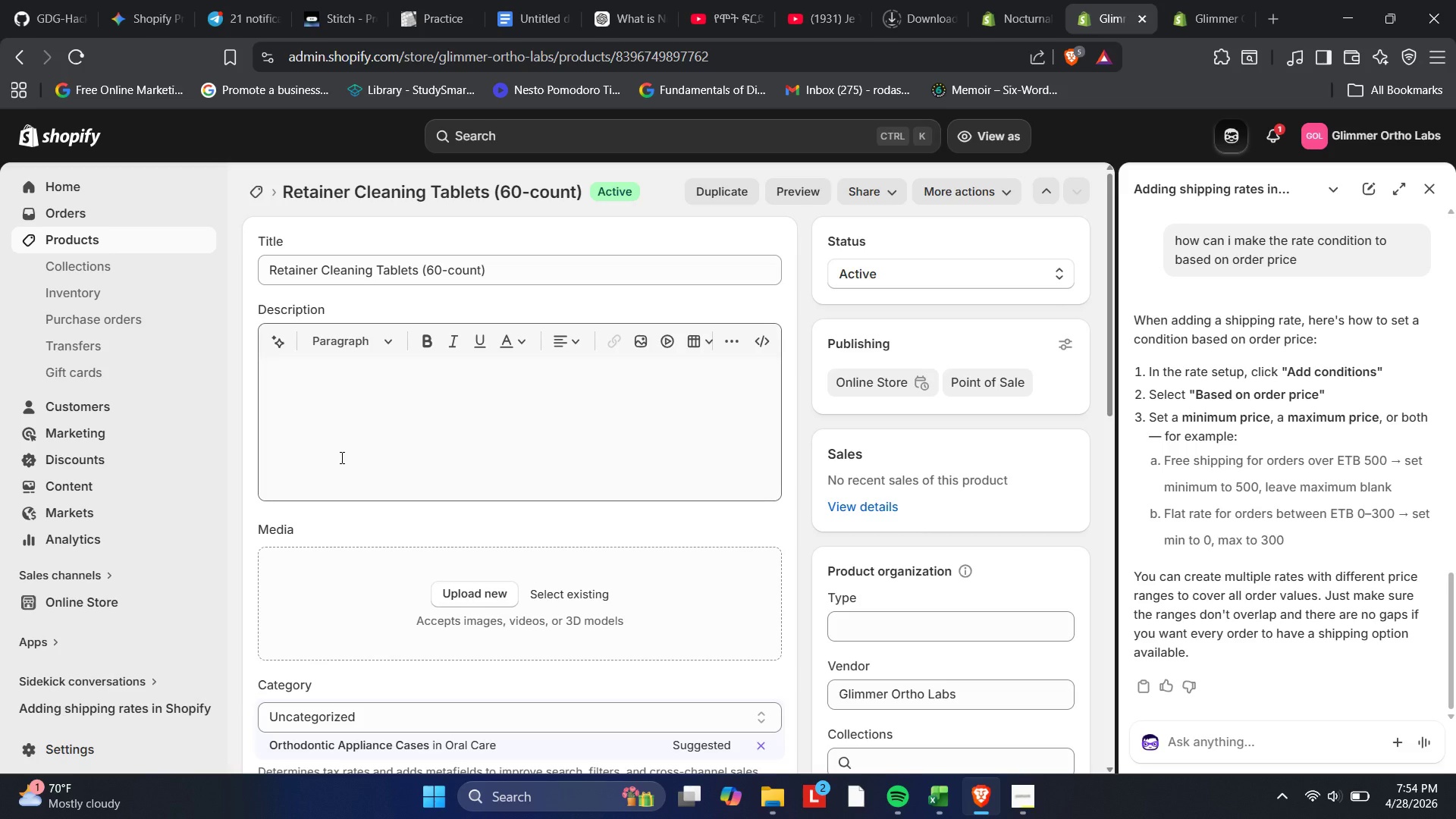 
scroll: coordinate [472, 470], scroll_direction: none, amount: 0.0
 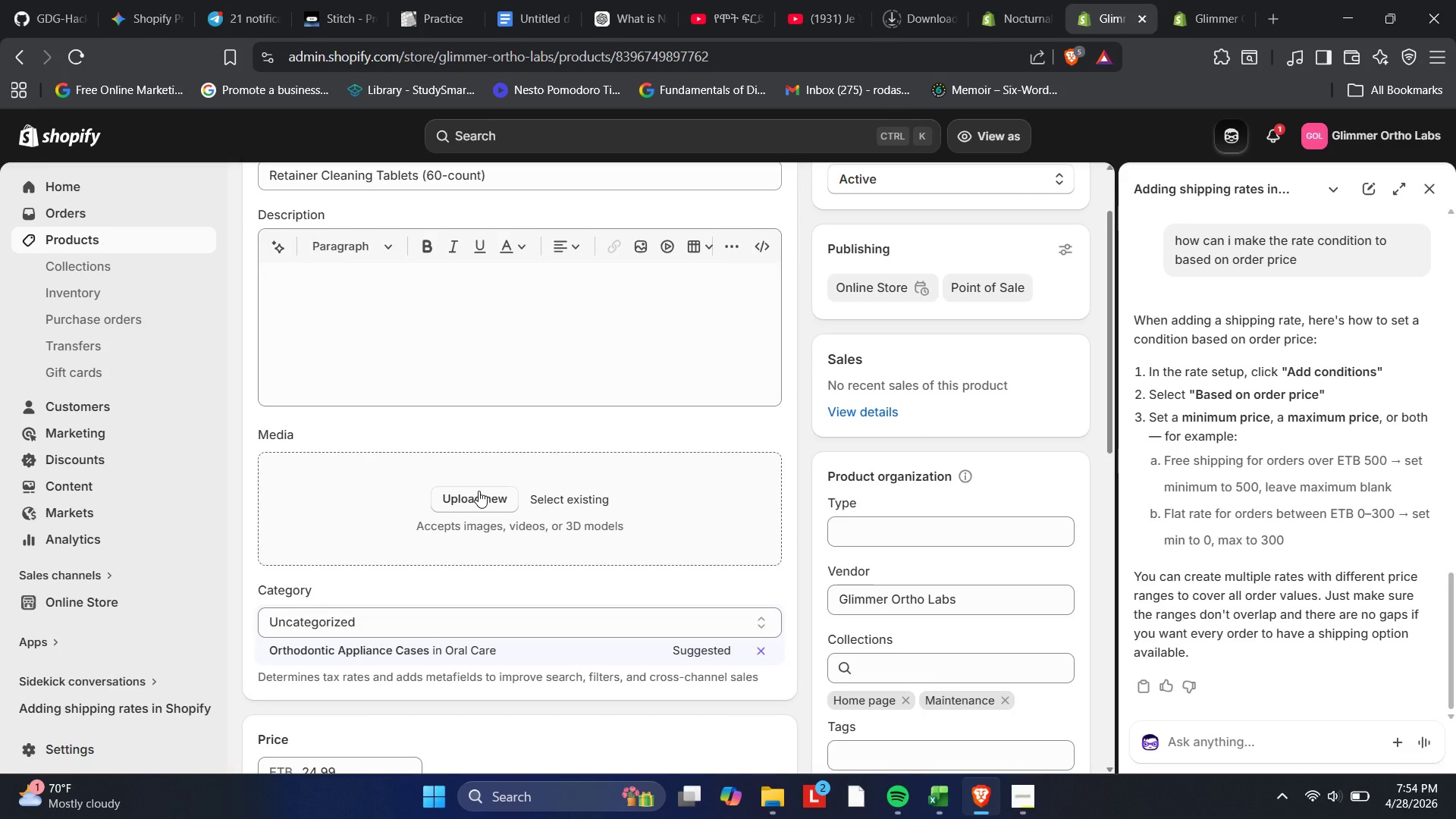 
scroll: coordinate [483, 524], scroll_direction: down, amount: 6.0
 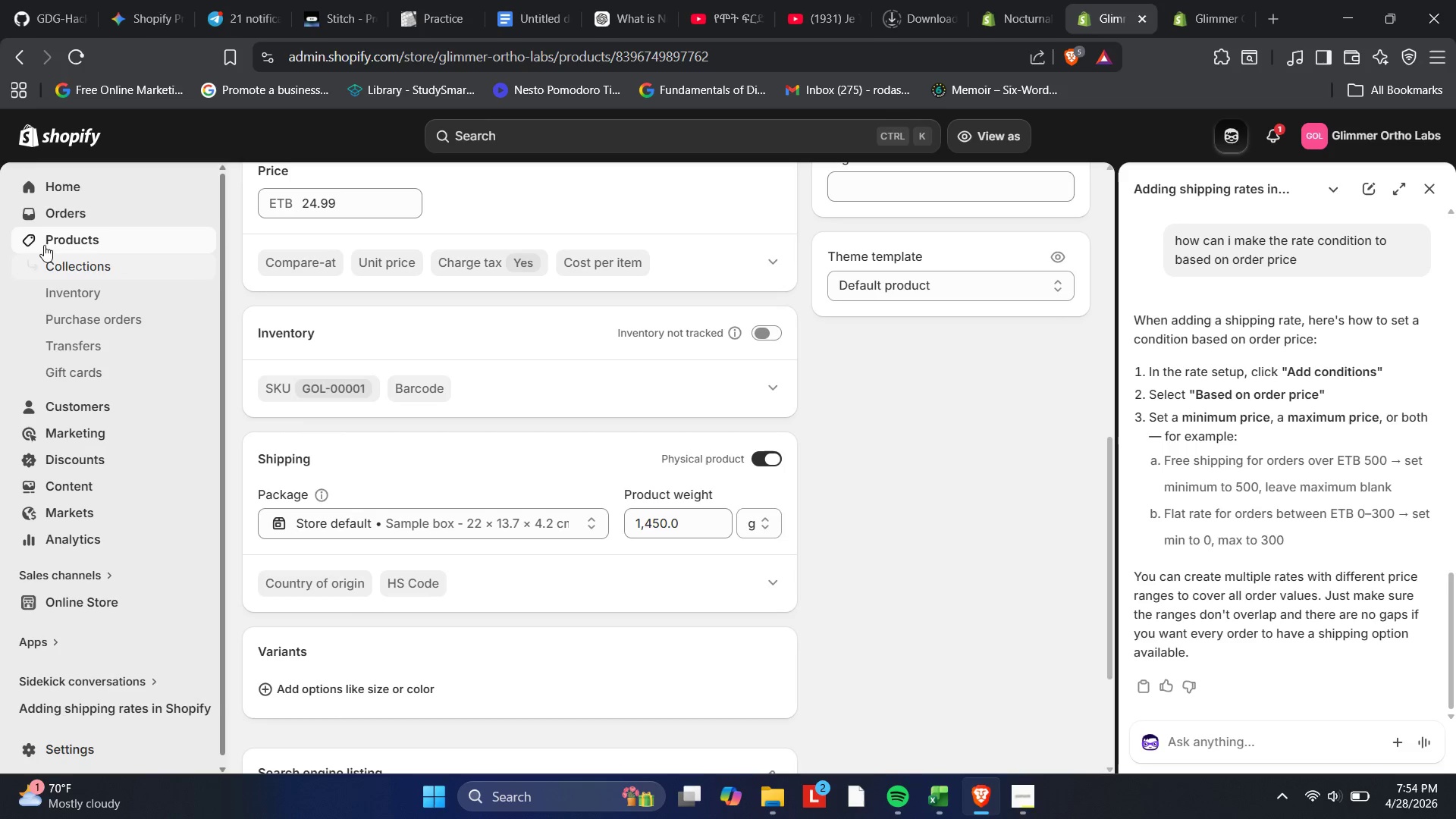 
left_click([75, 242])
 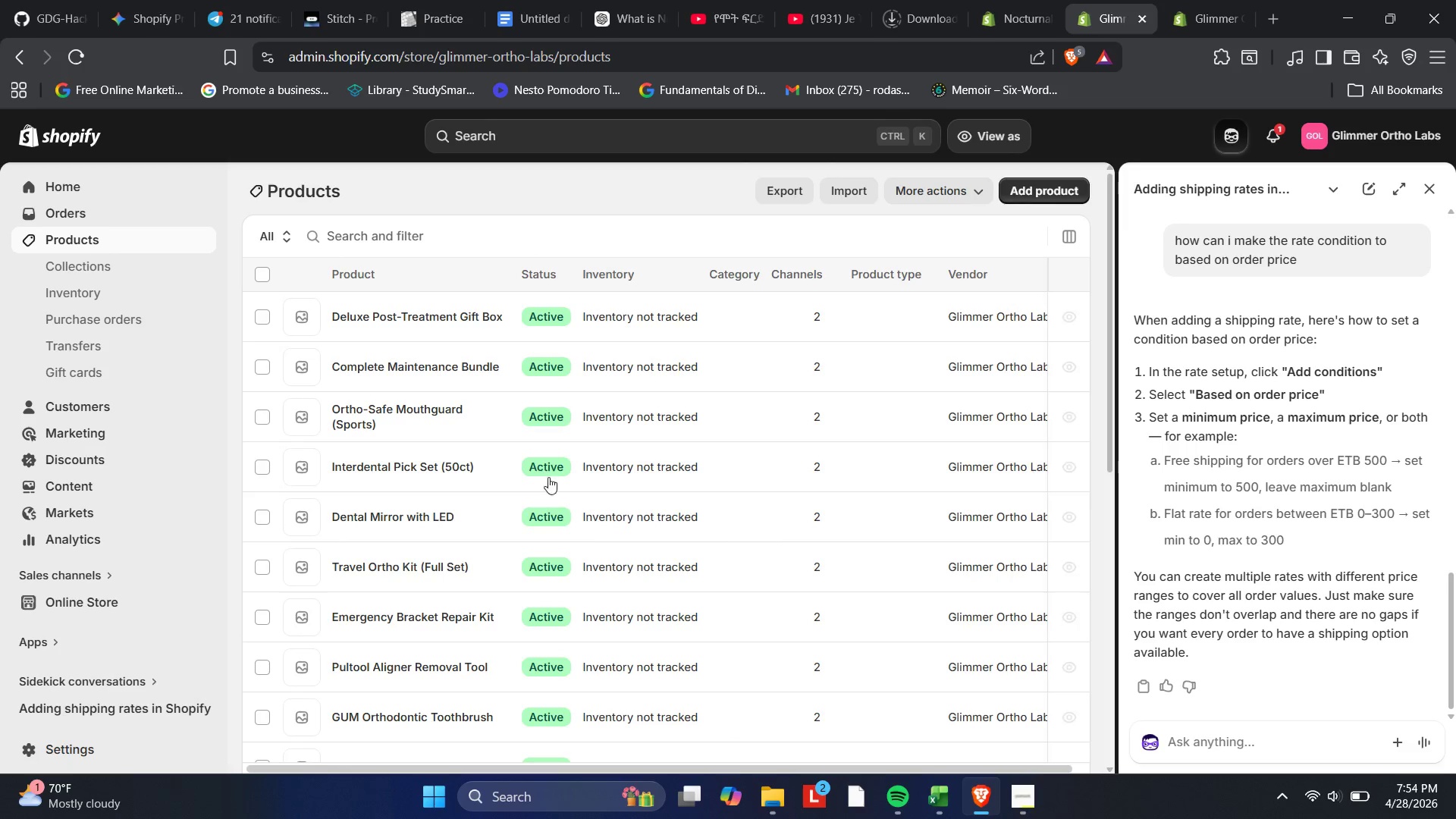 
scroll: coordinate [576, 505], scroll_direction: down, amount: 14.0
 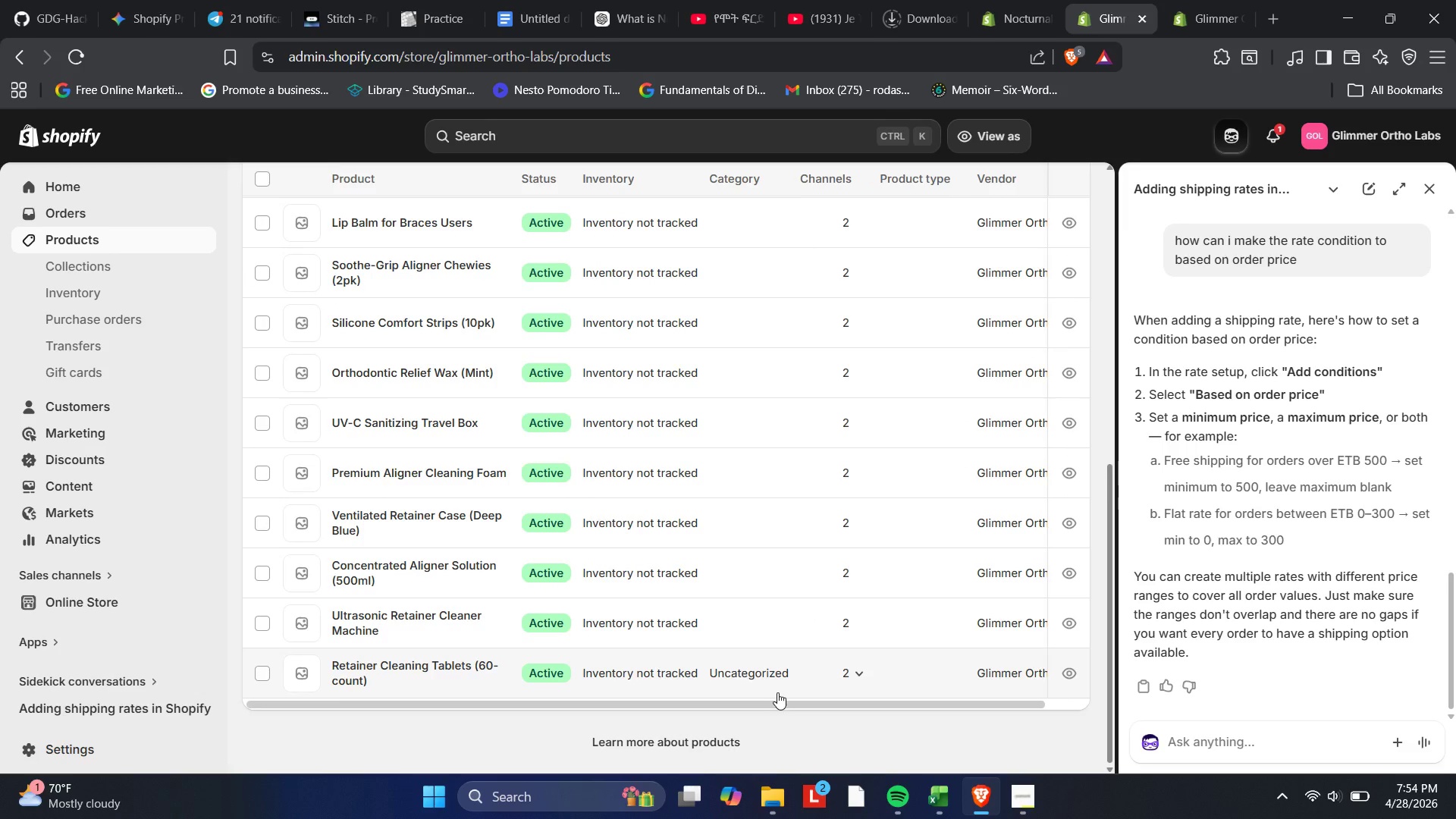 
left_click_drag(start_coordinate=[774, 702], to_coordinate=[578, 701])
 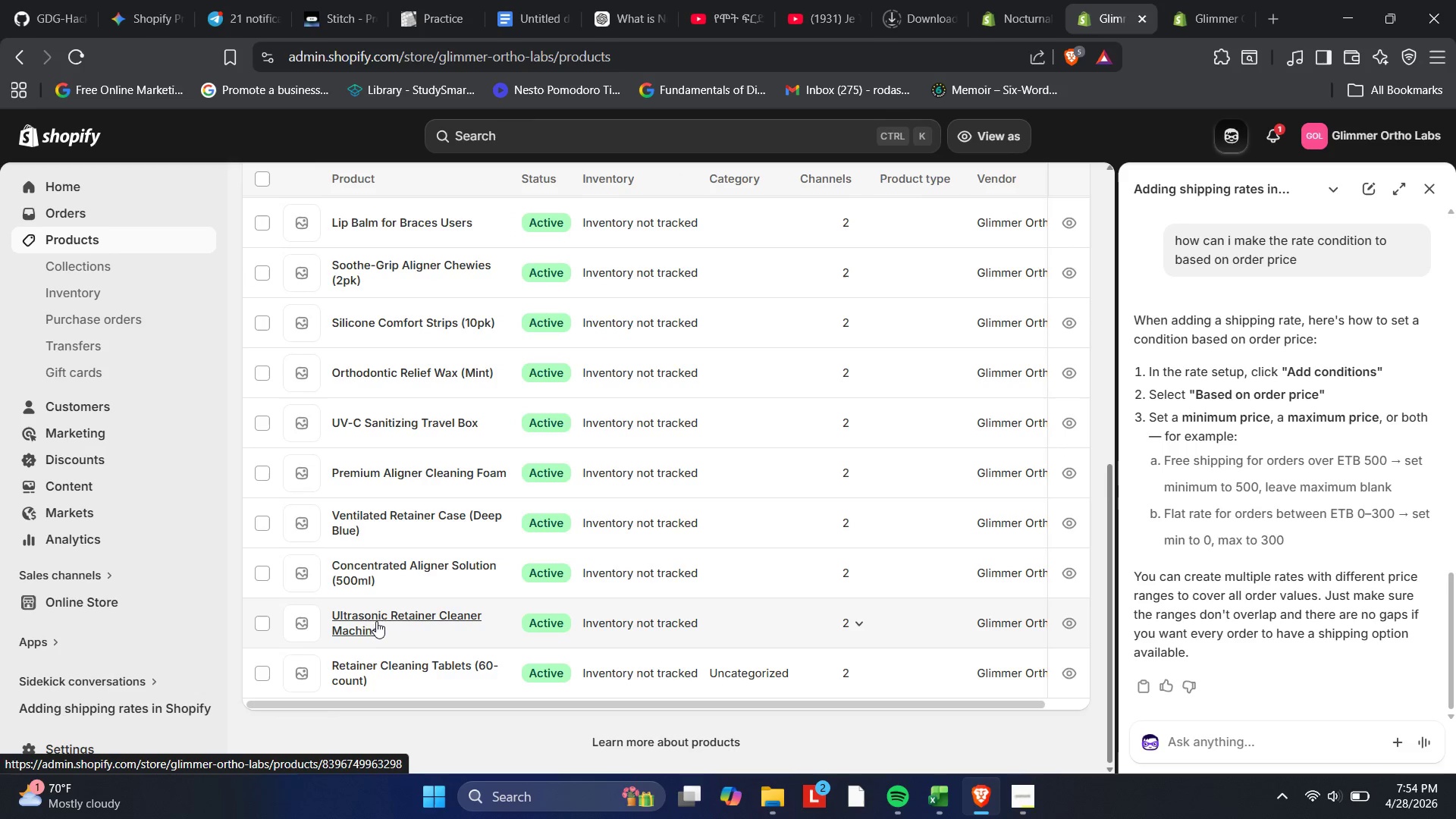 
left_click([372, 613])
 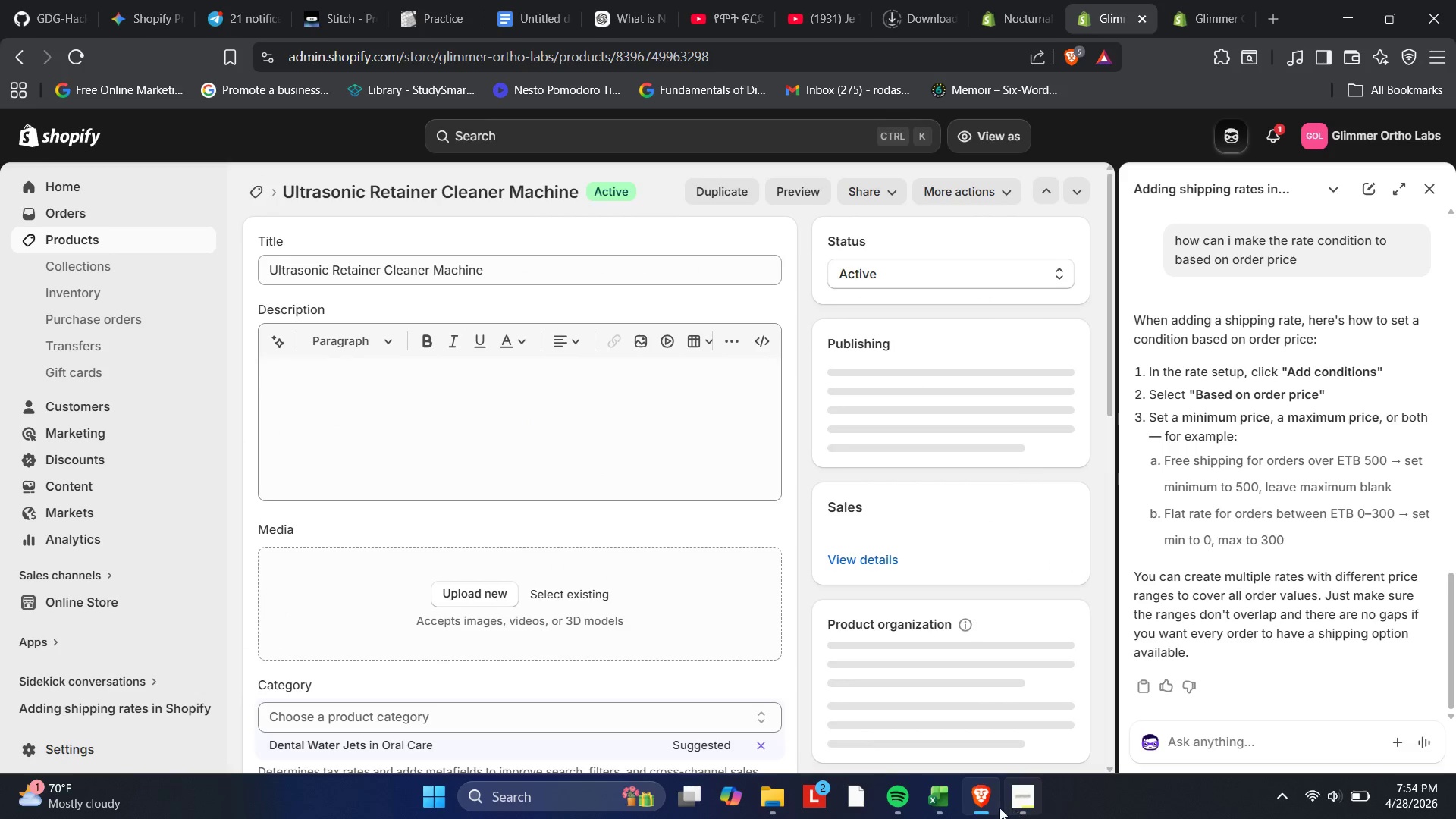 
left_click([934, 807])
 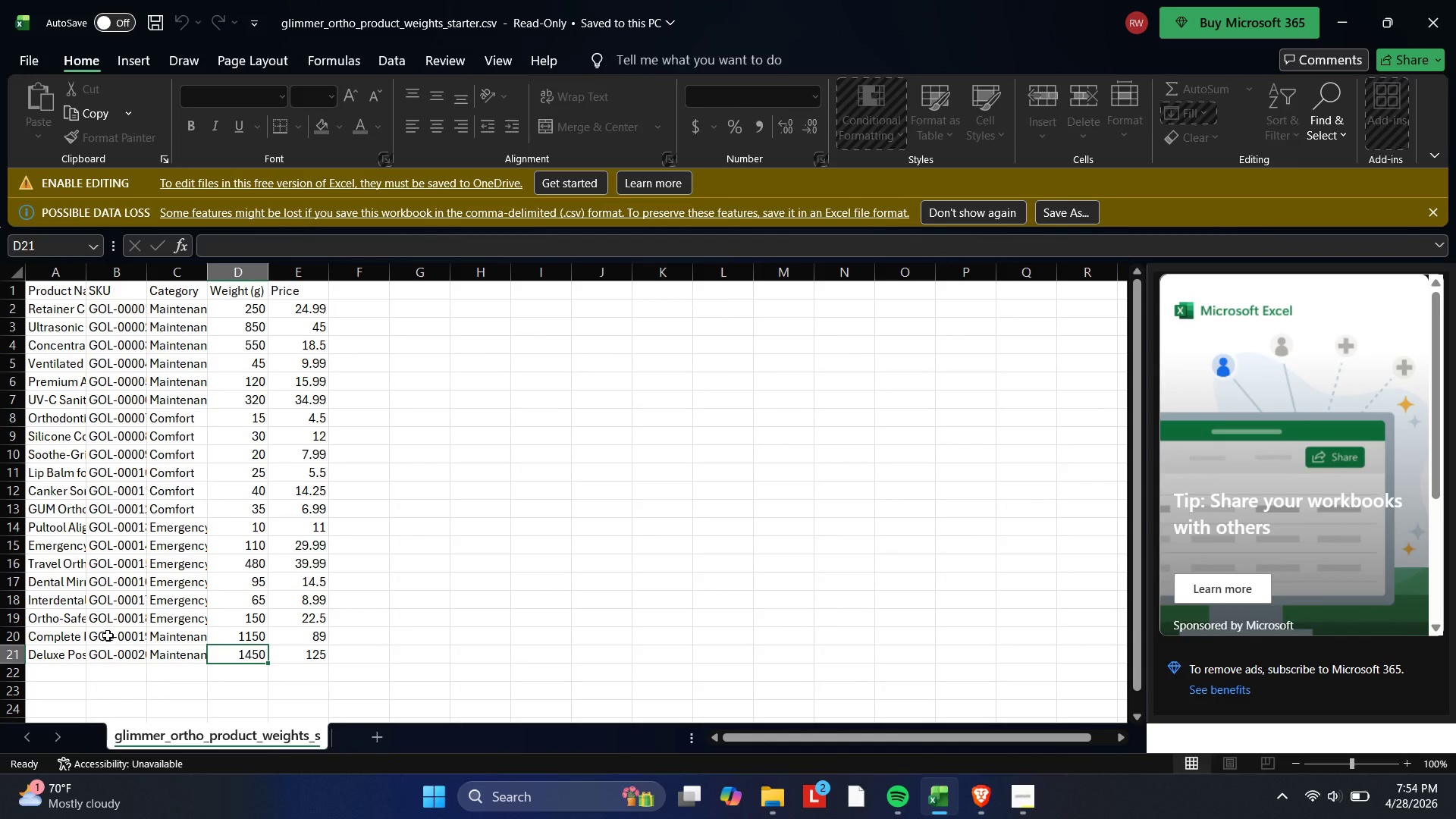 
scroll: coordinate [123, 625], scroll_direction: up, amount: 1.0
 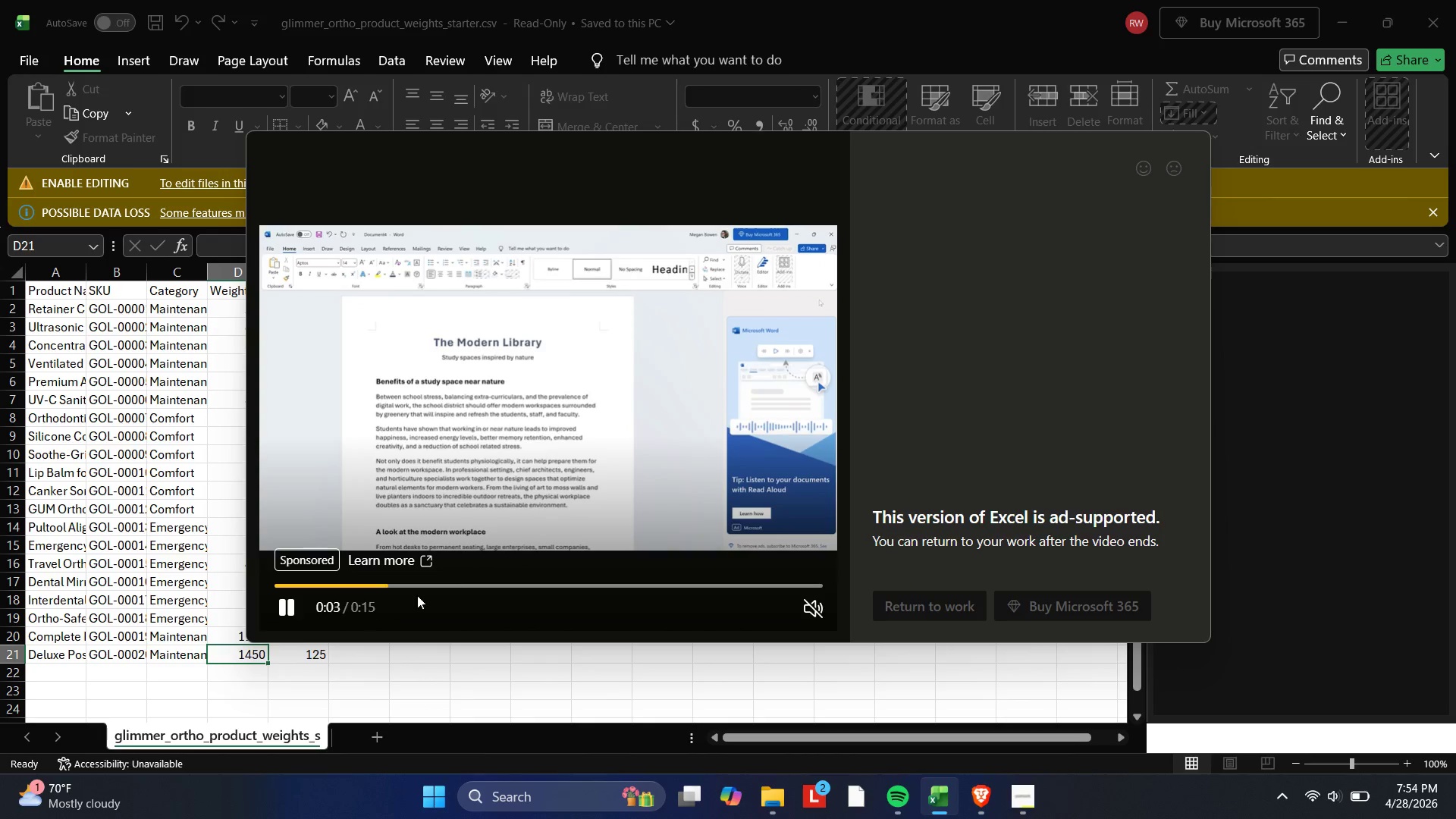 
wait(5.96)
 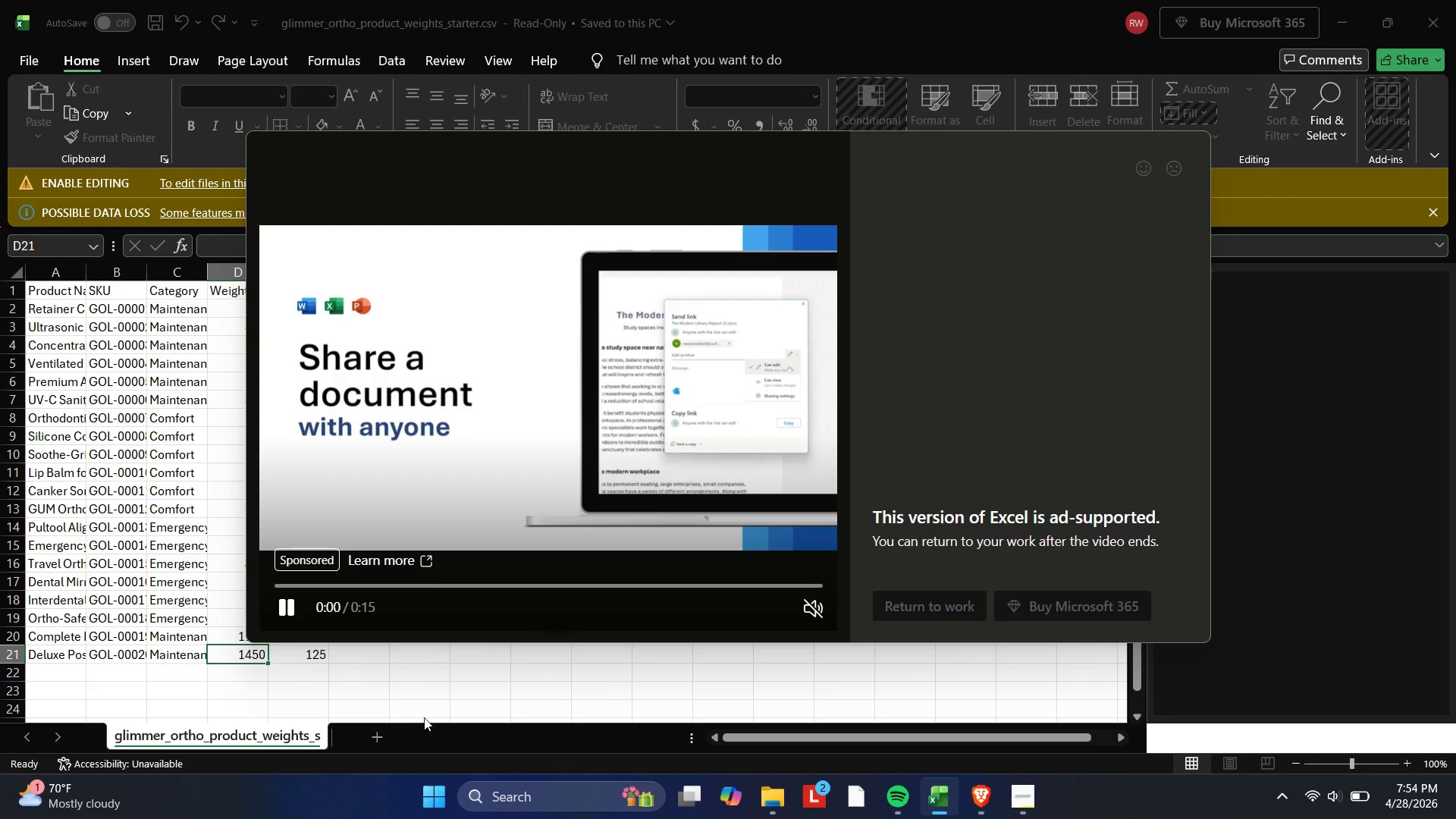 
left_click([1277, 300])
 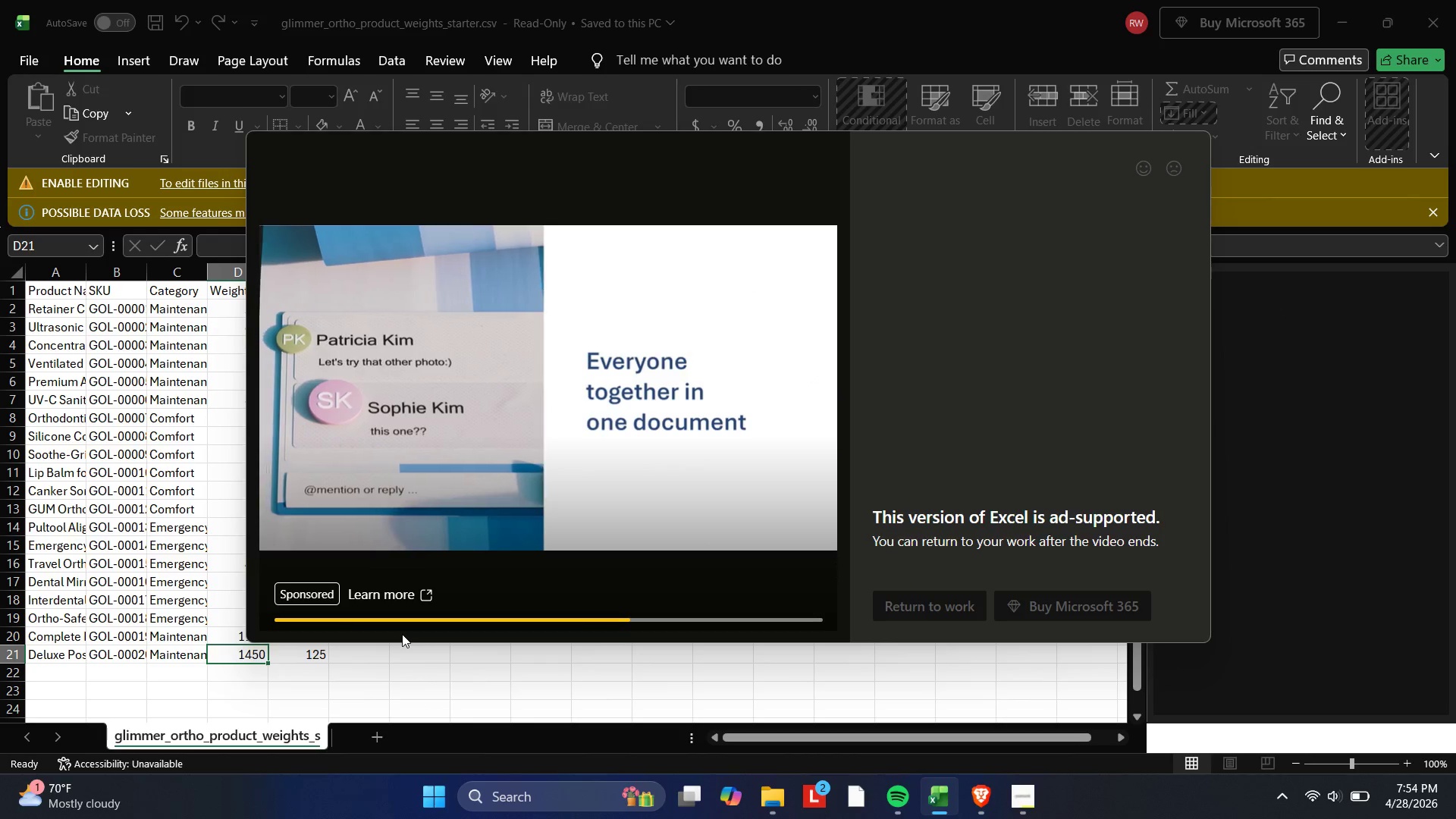 
wait(6.73)
 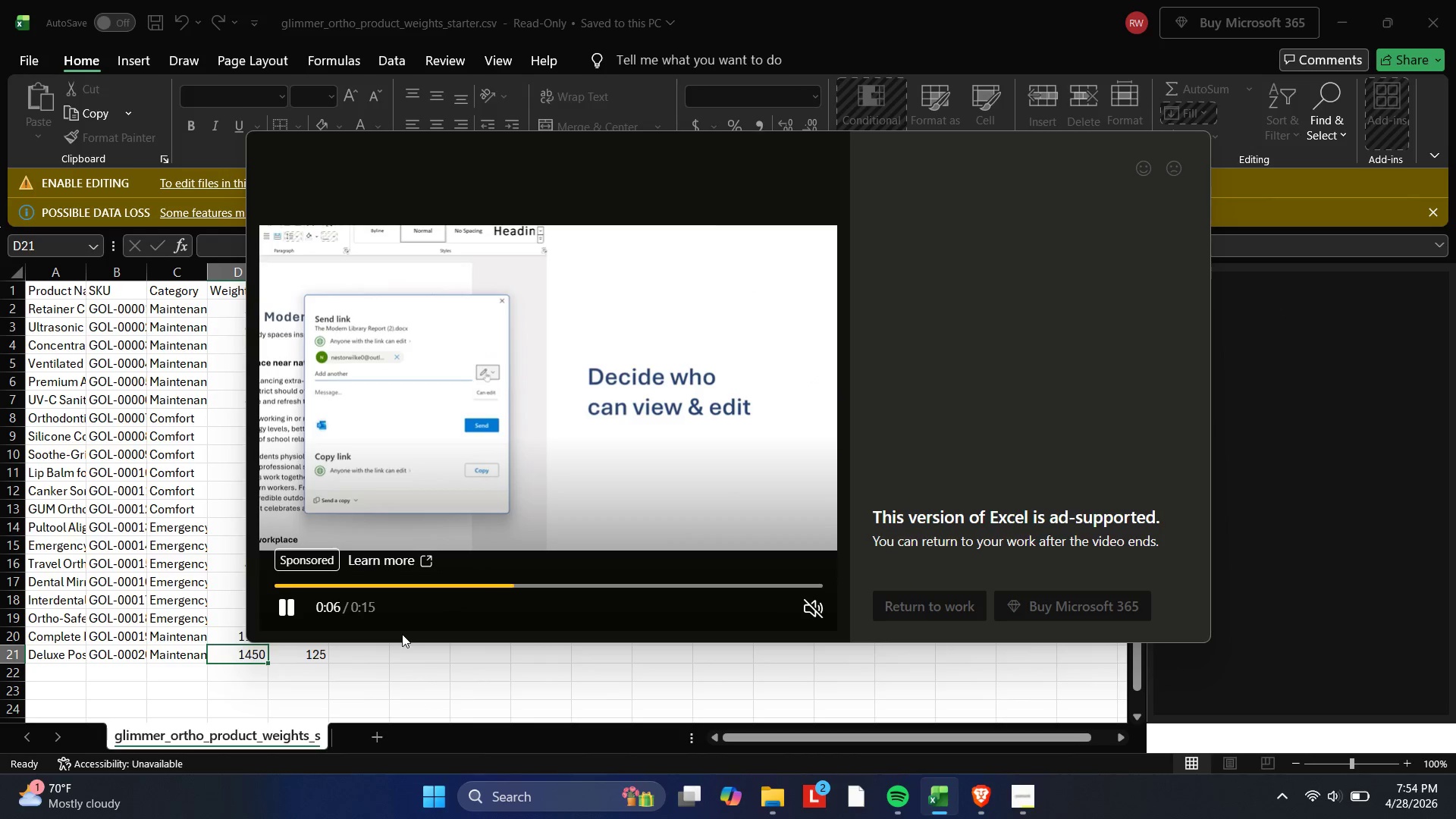 
left_click_drag(start_coordinate=[563, 155], to_coordinate=[720, 199])
 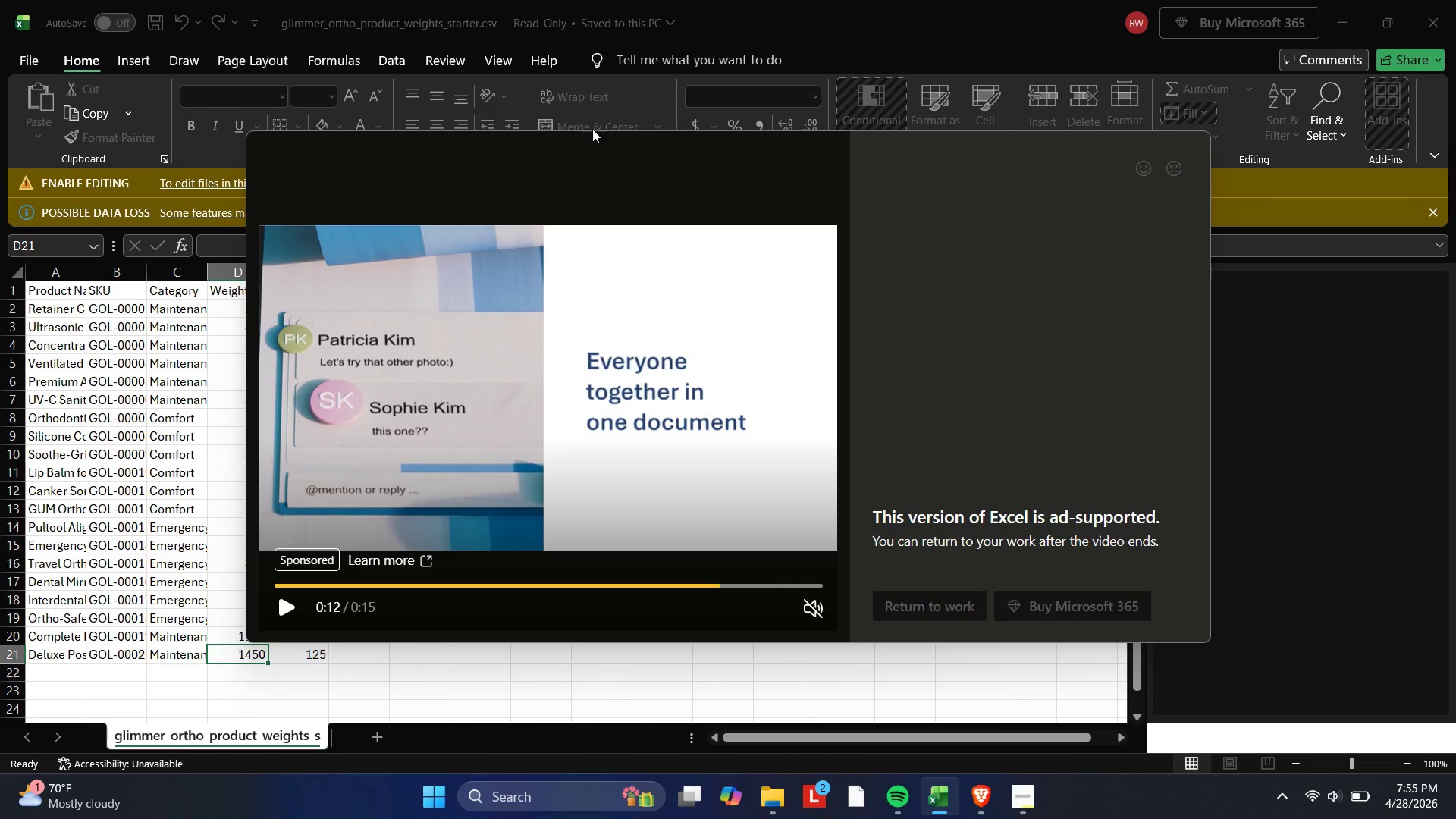 
left_click_drag(start_coordinate=[592, 133], to_coordinate=[756, 177])
 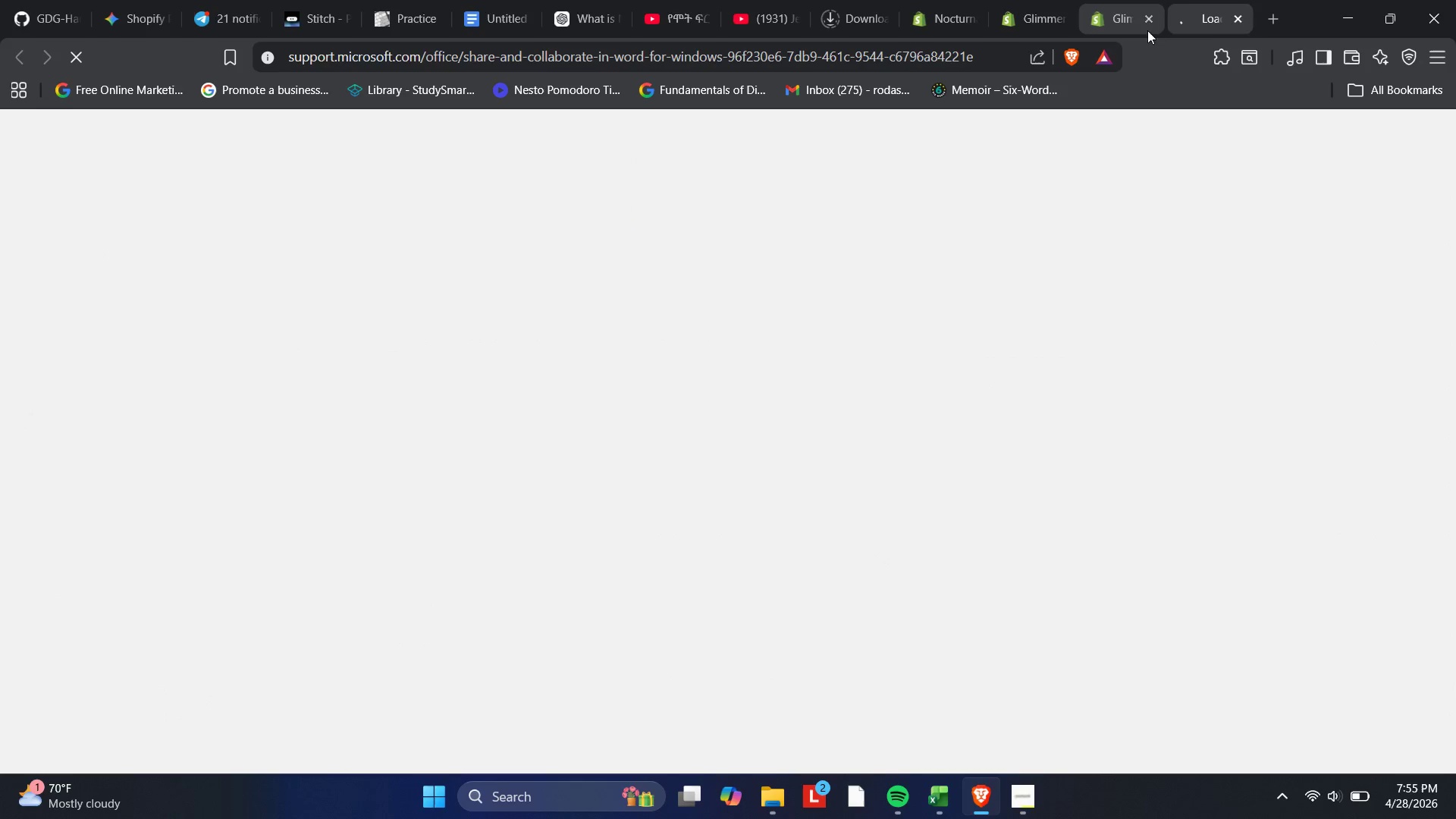 
left_click([1250, 19])
 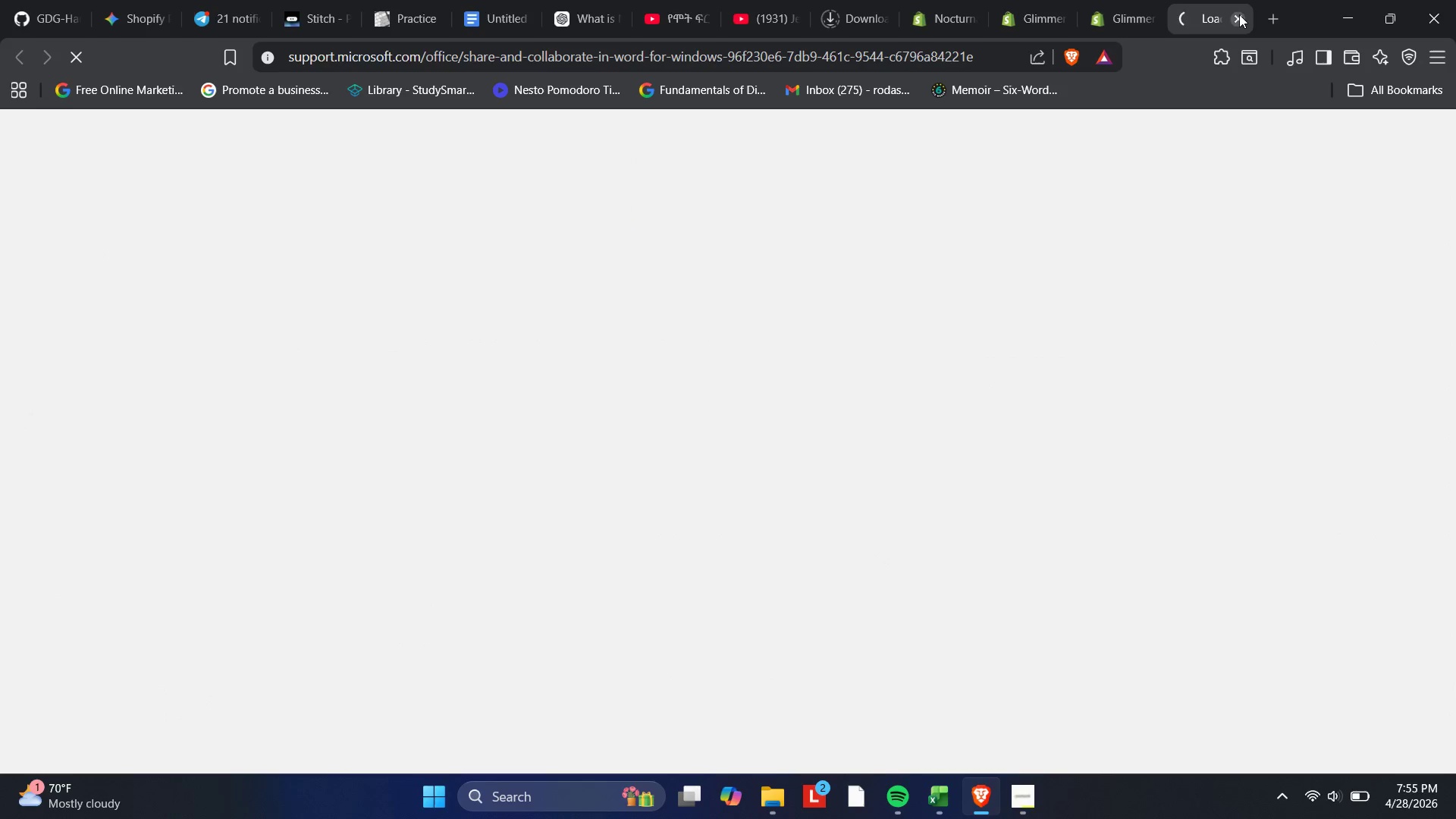 
left_click([1239, 14])
 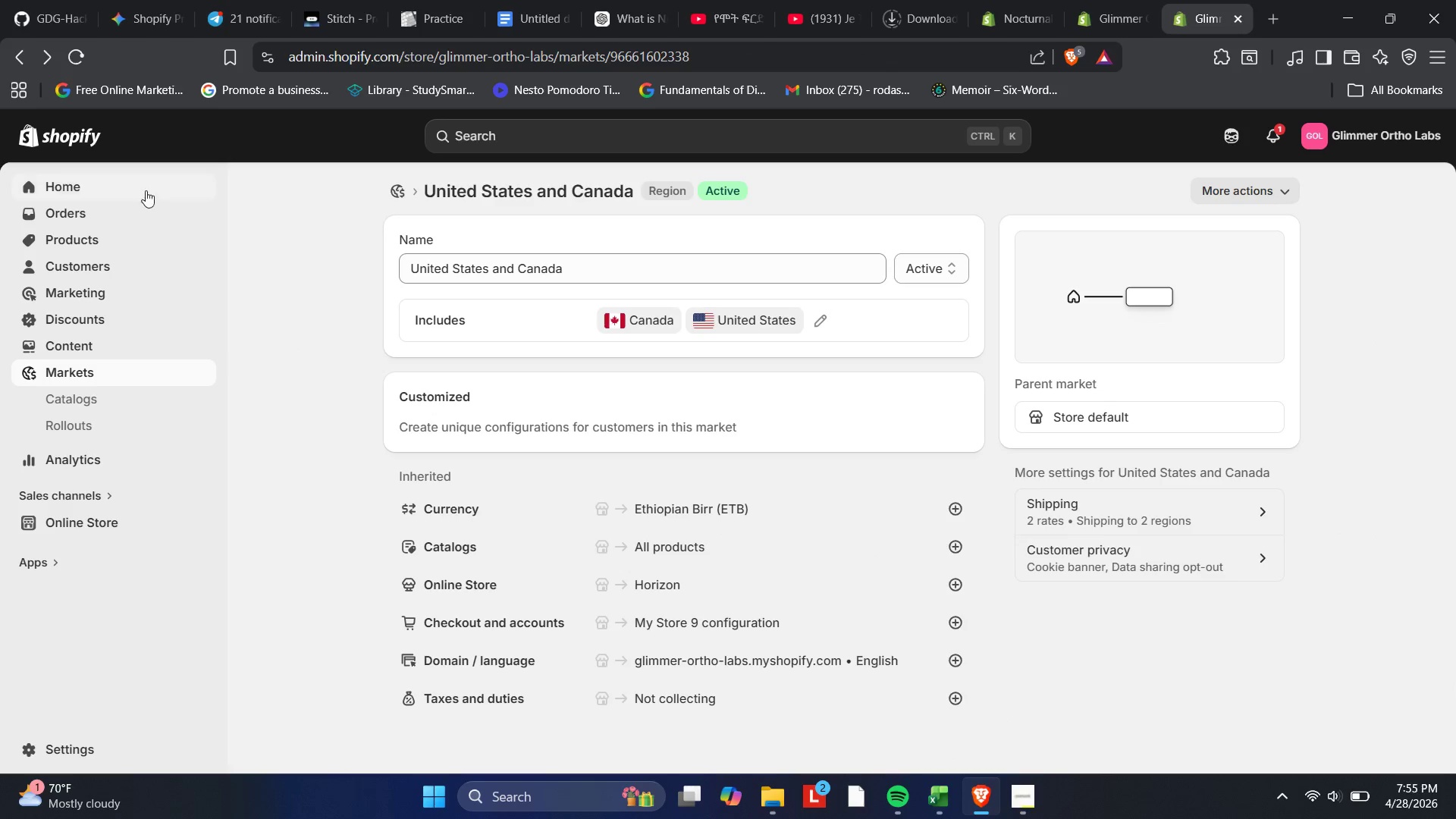 
left_click([67, 231])
 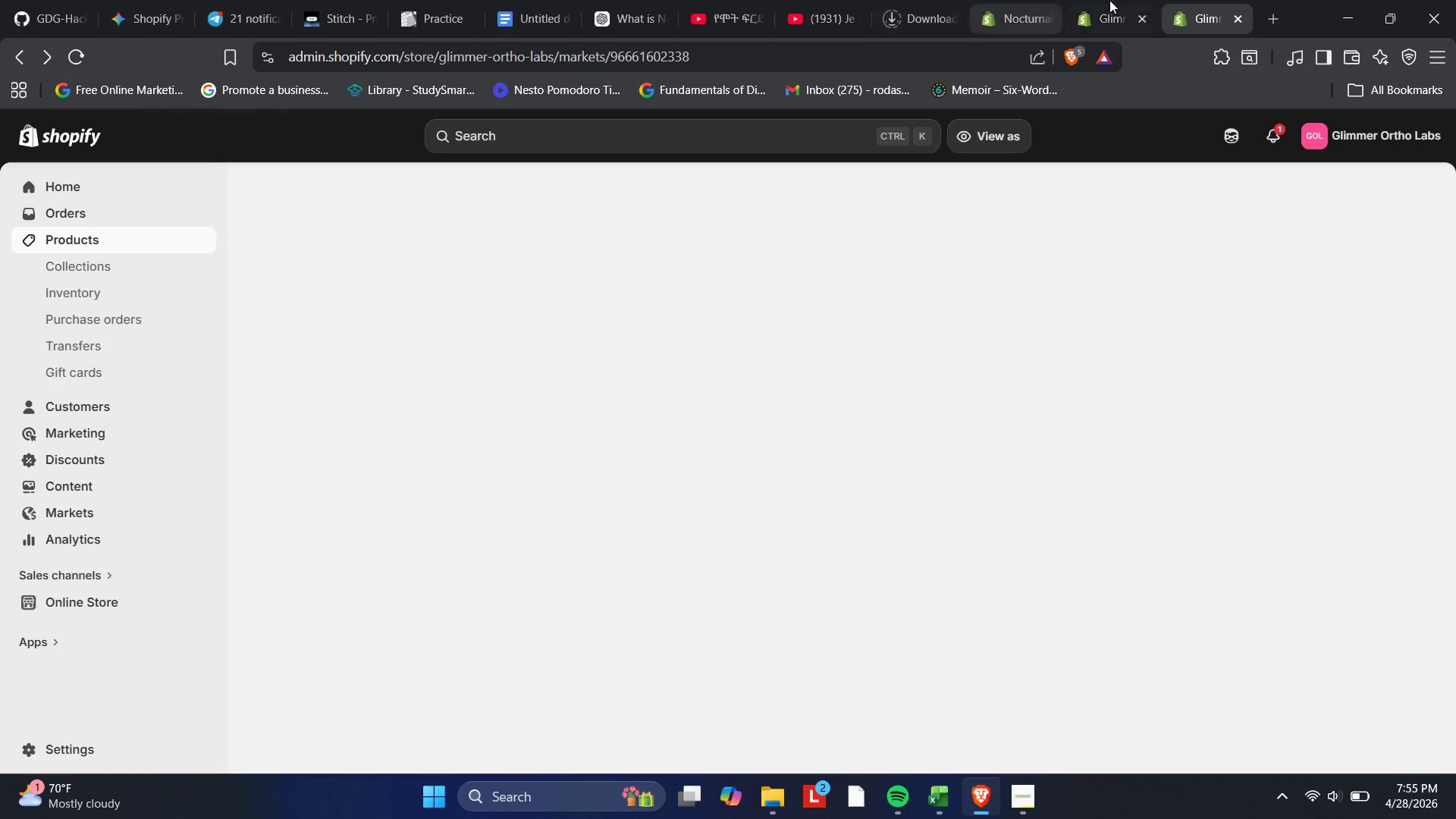 
left_click([1138, 0])
 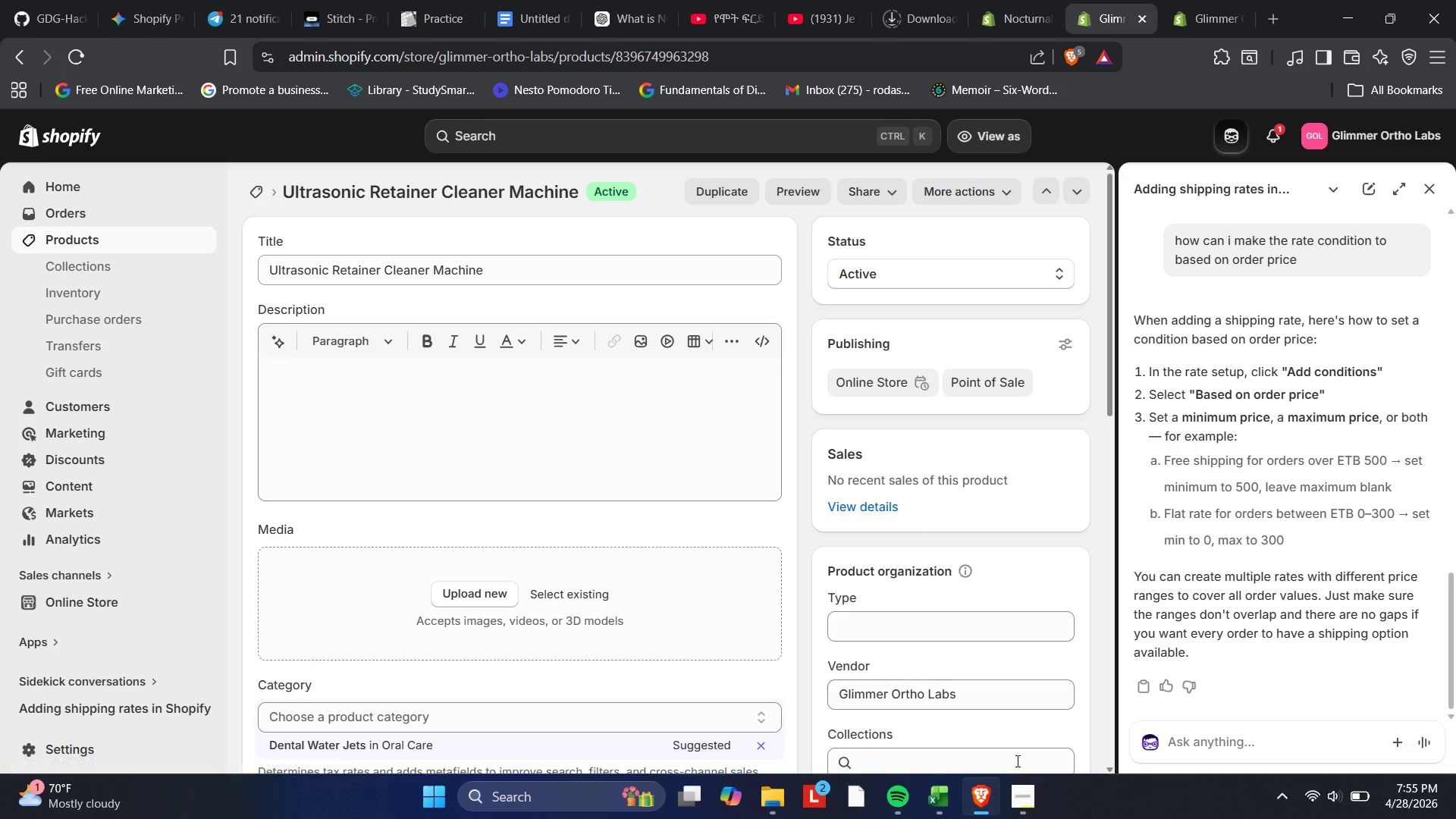 
left_click([938, 808])
 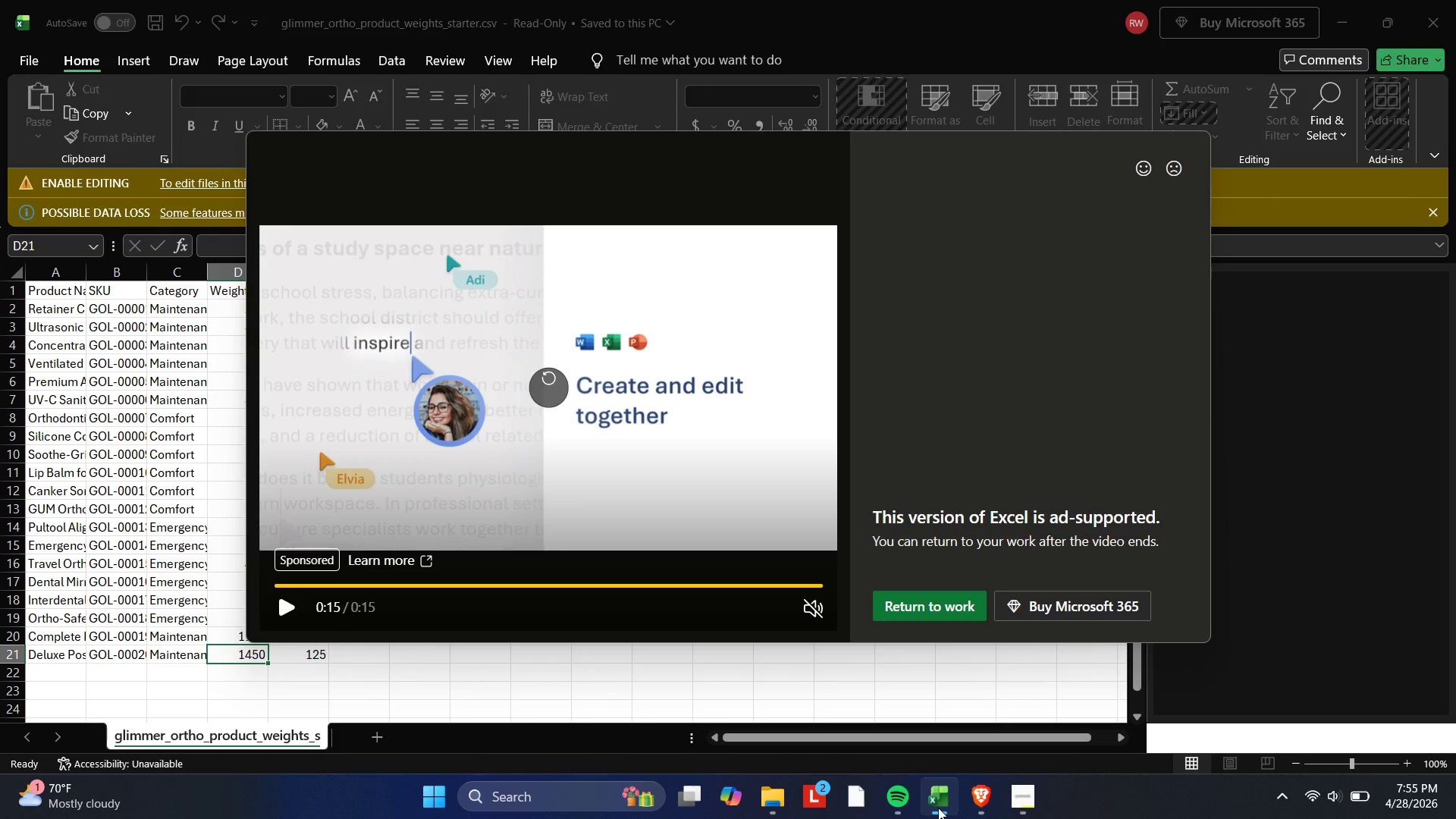 
wait(15.58)
 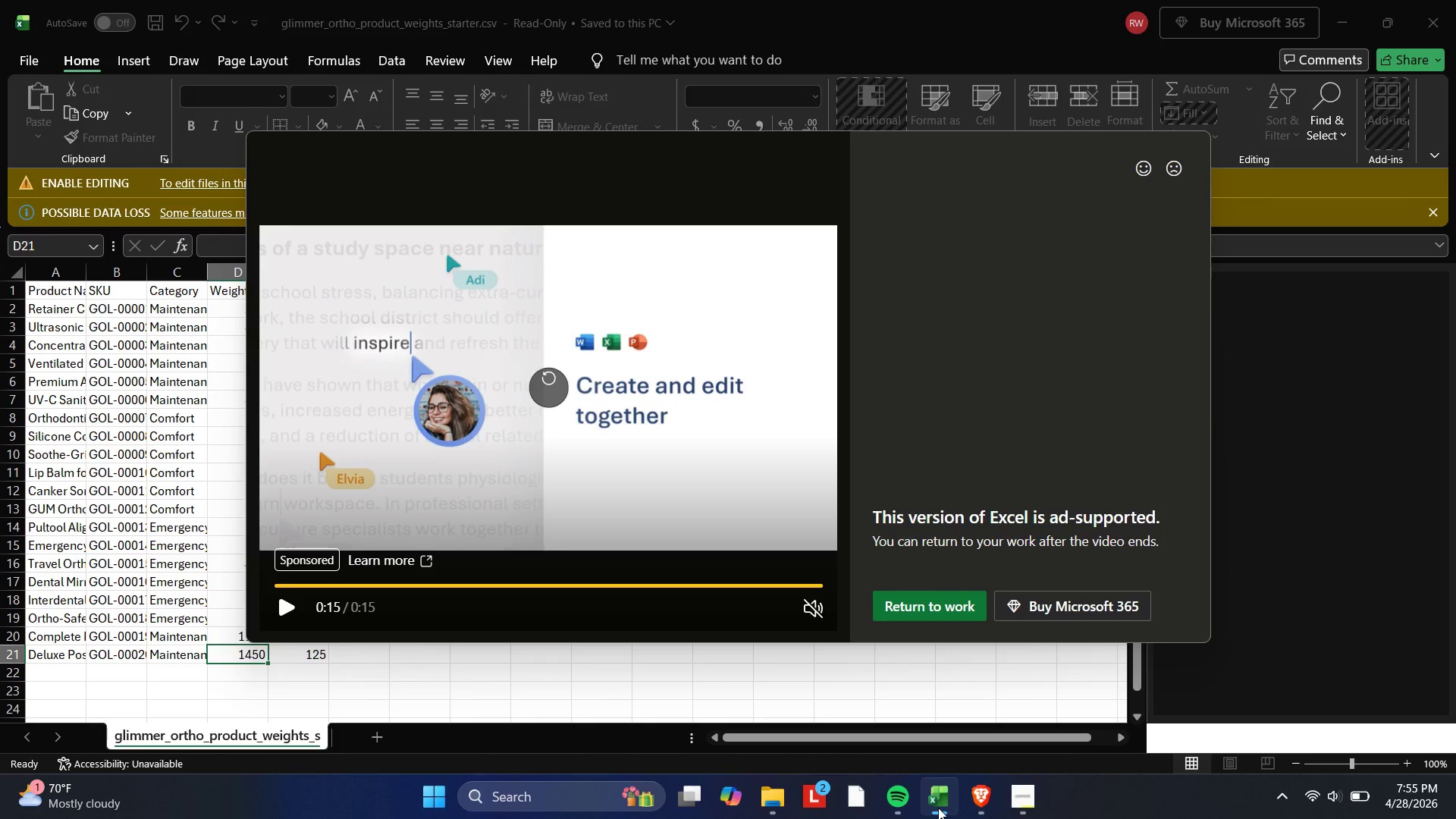 
left_click([901, 614])
 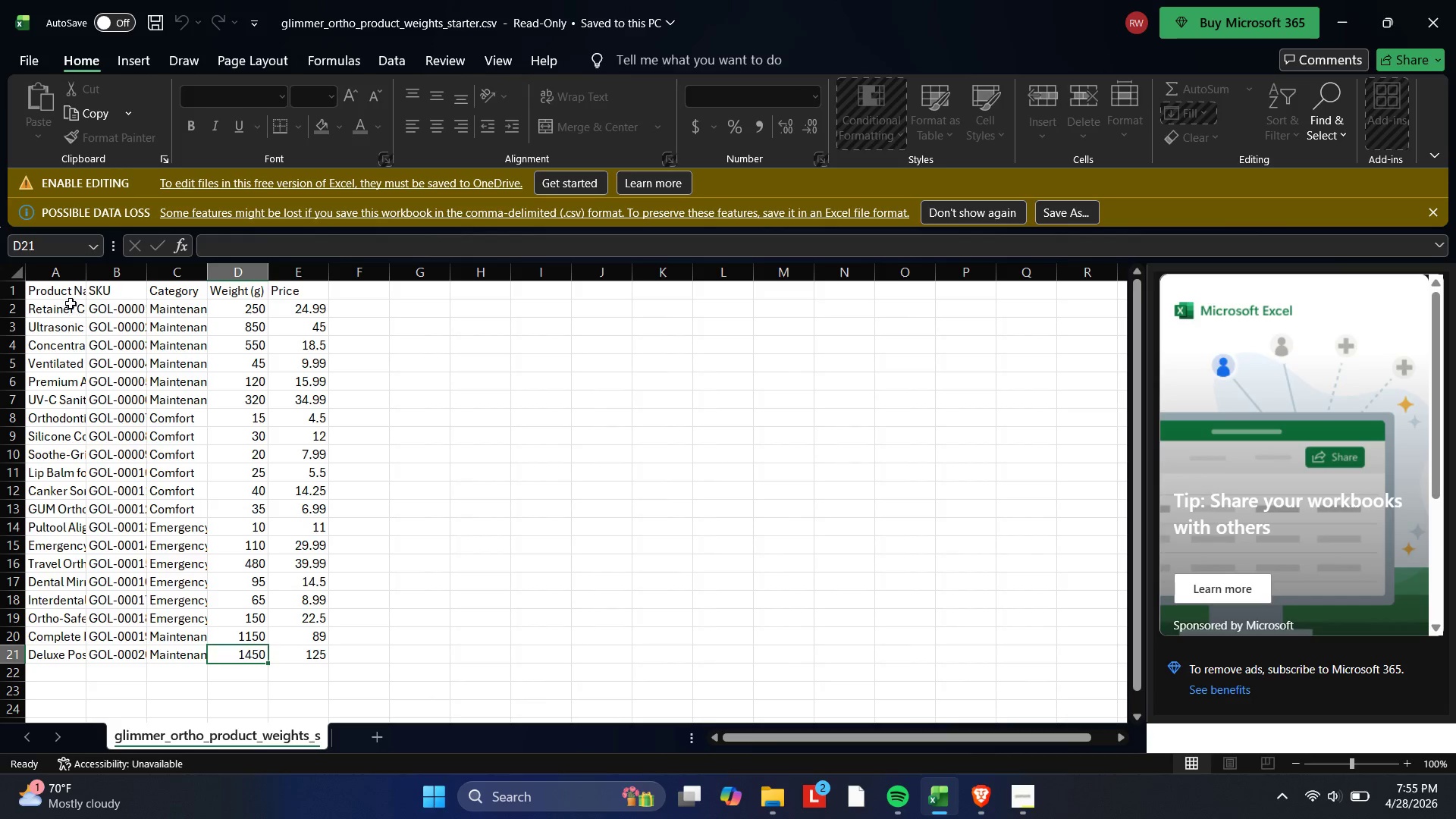 
left_click([260, 304])
 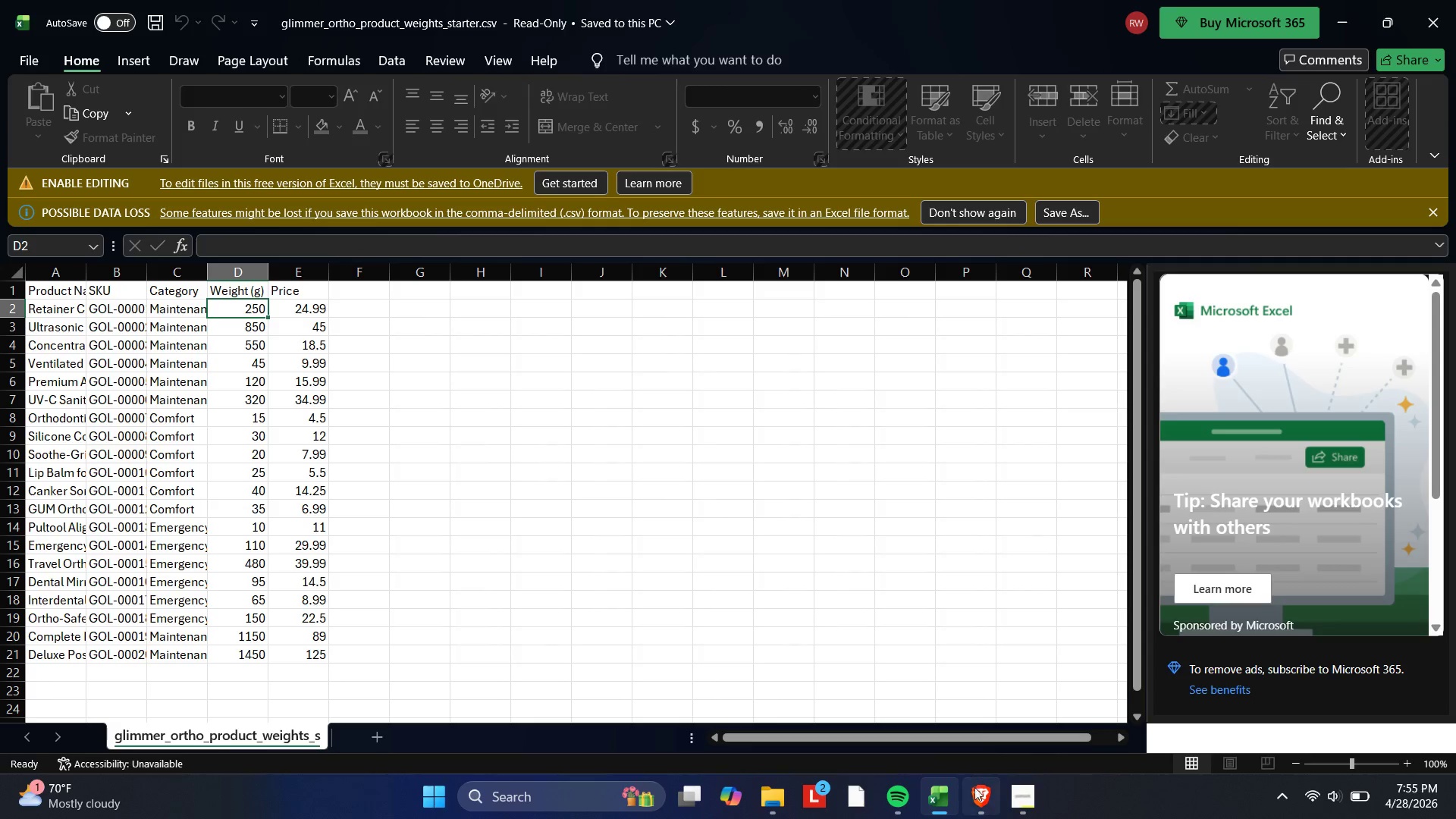 
left_click([979, 805])
 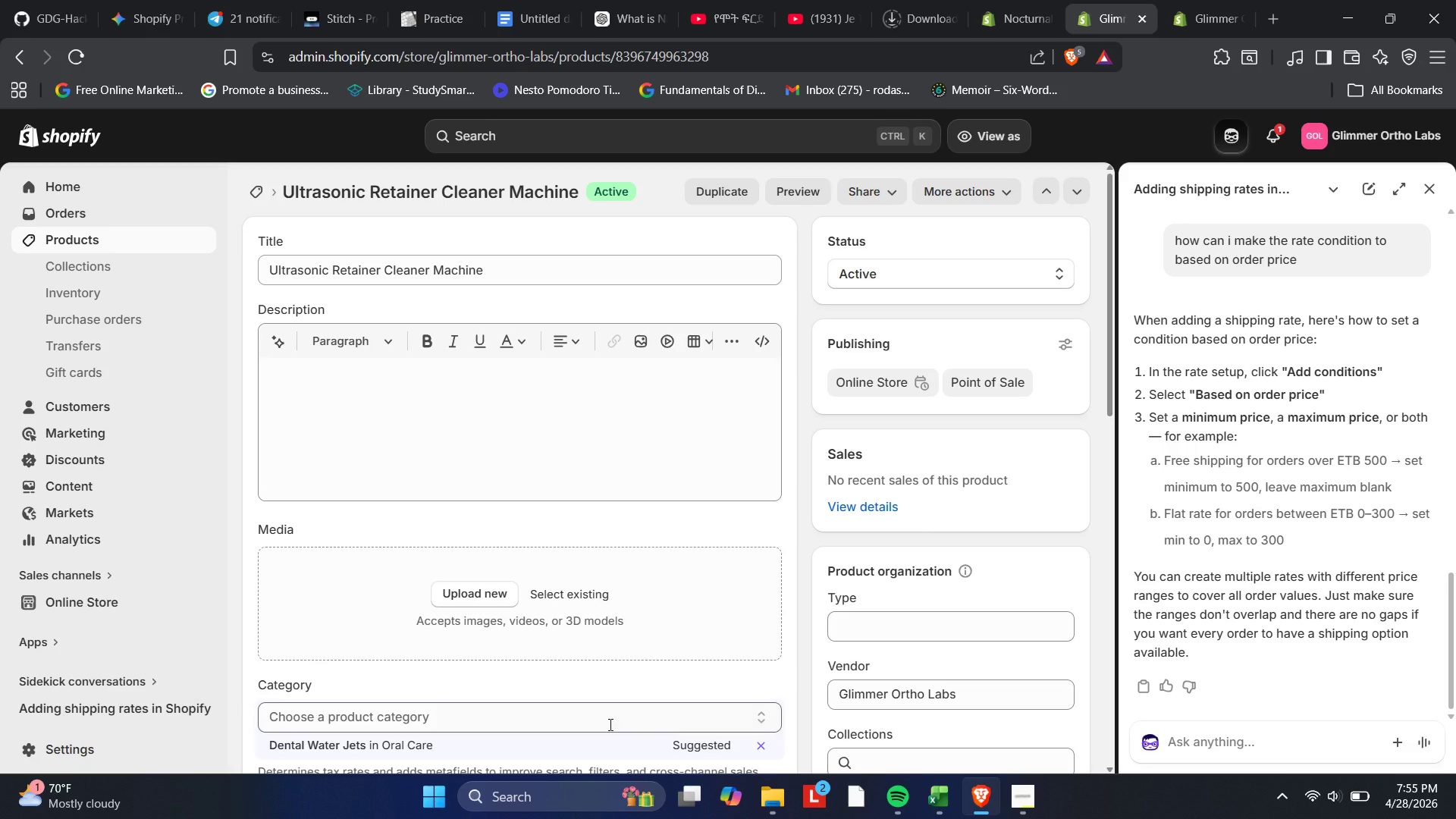 
scroll: coordinate [579, 645], scroll_direction: down, amount: 5.0
 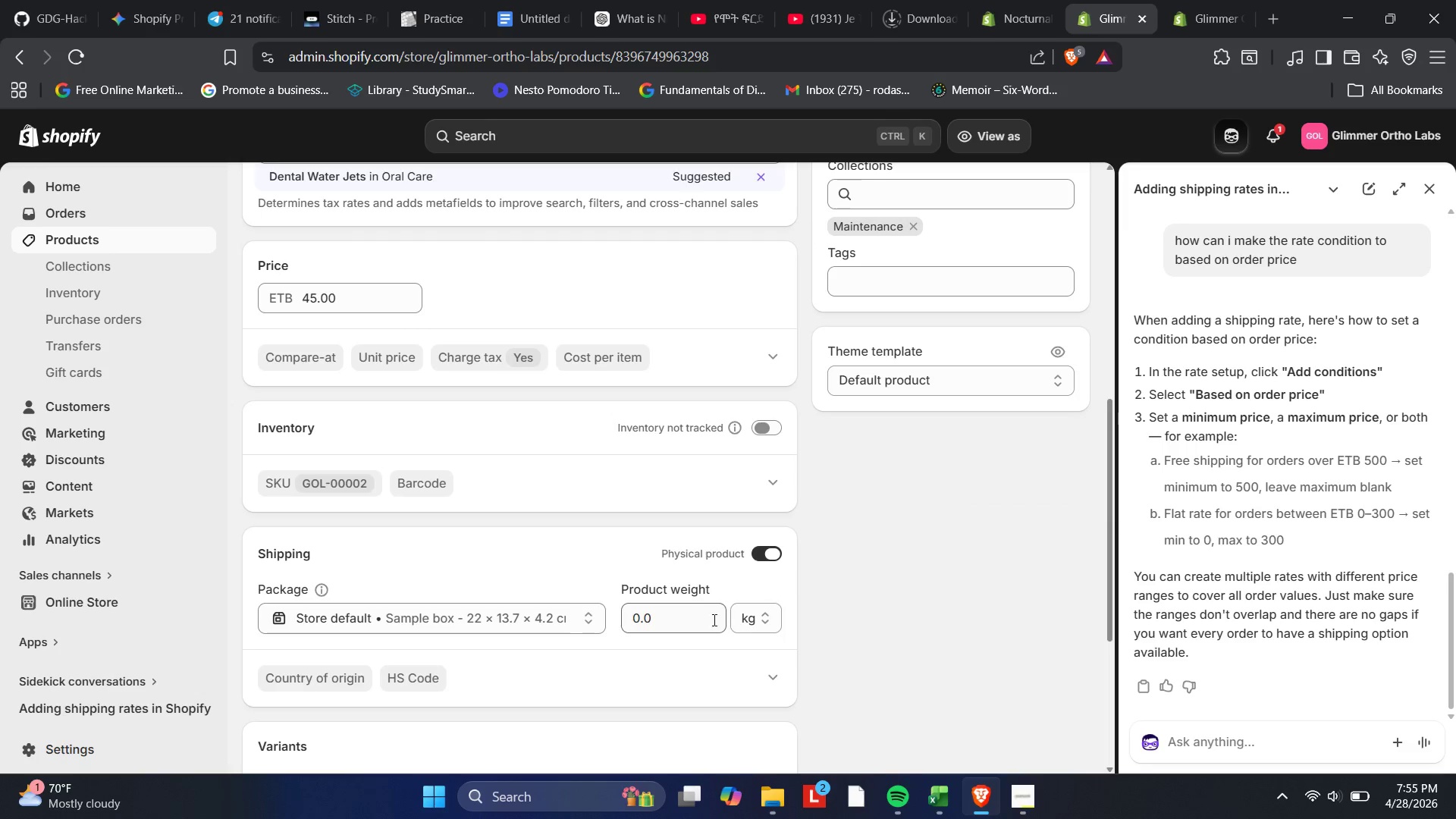 
left_click([745, 619])
 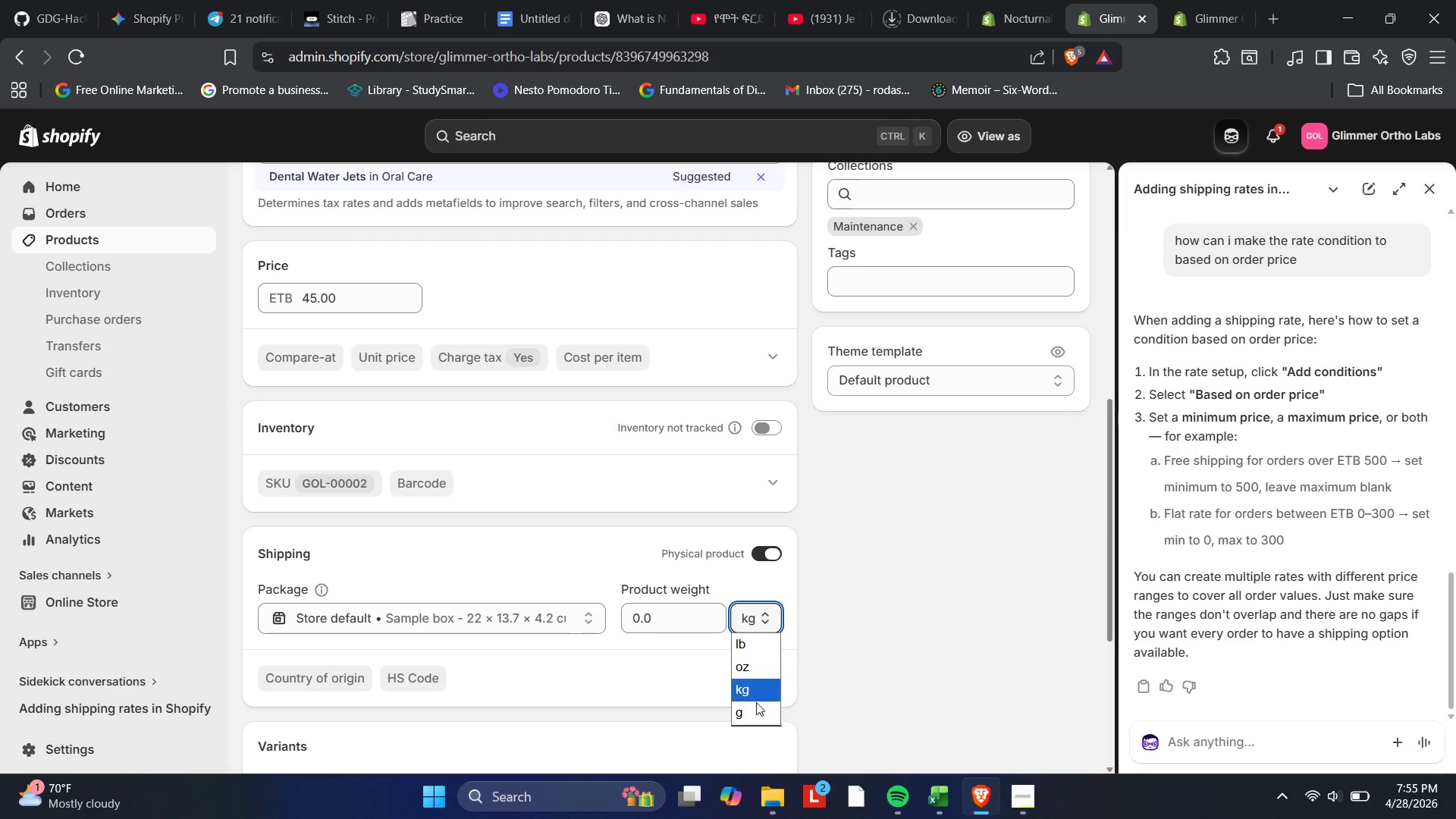 
left_click([755, 720])
 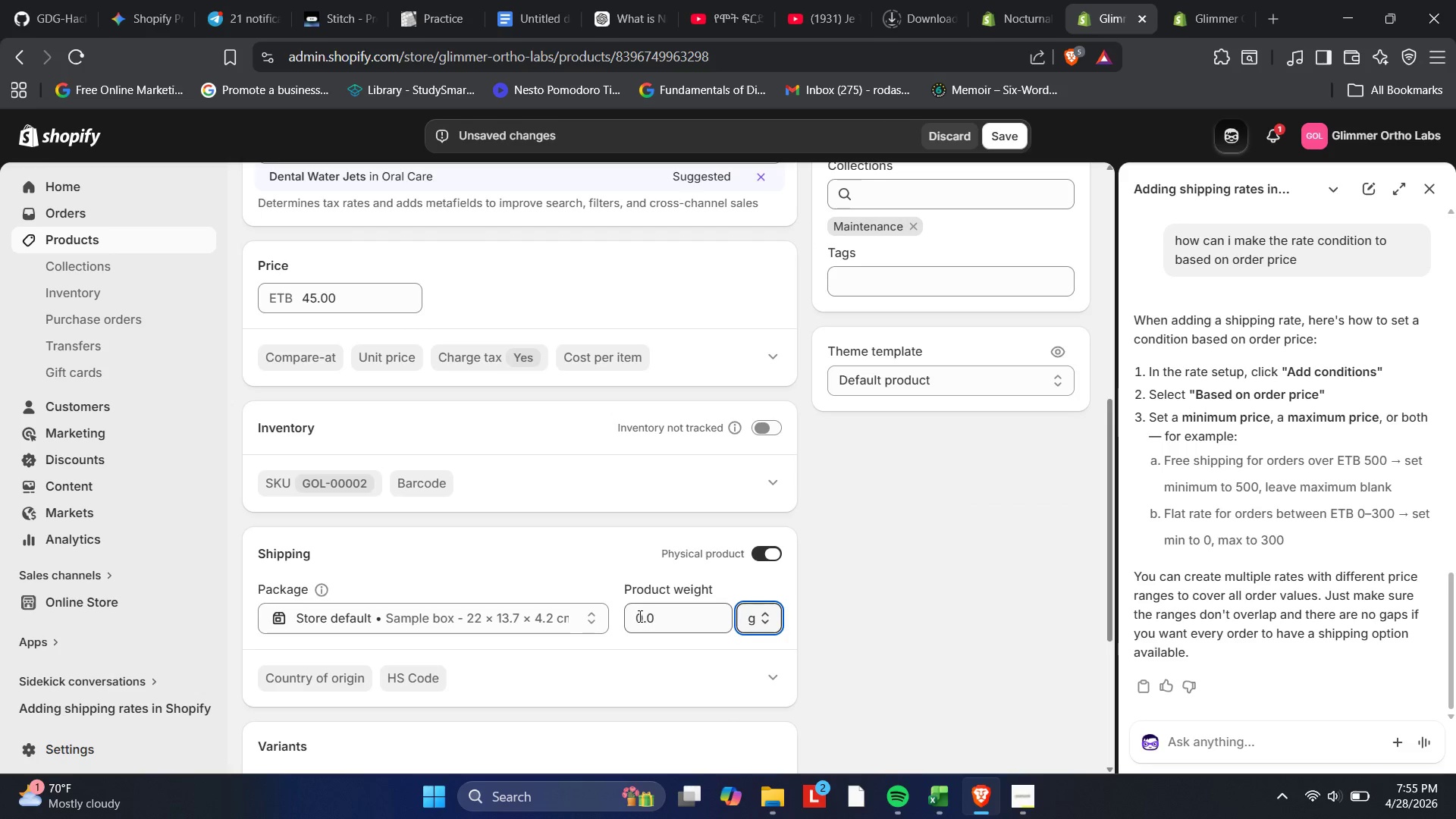 
left_click([638, 616])
 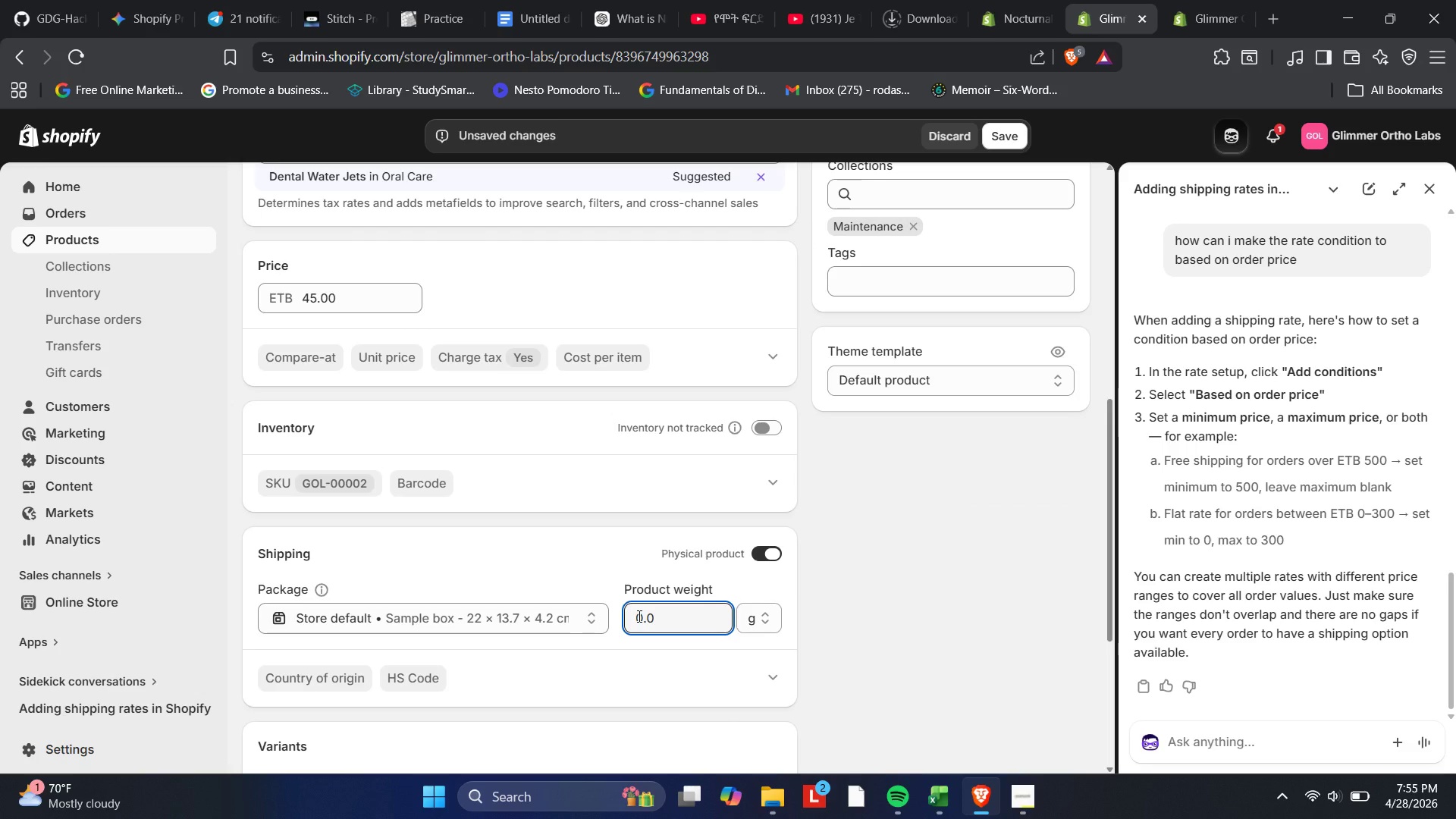 
key(Numpad8)
 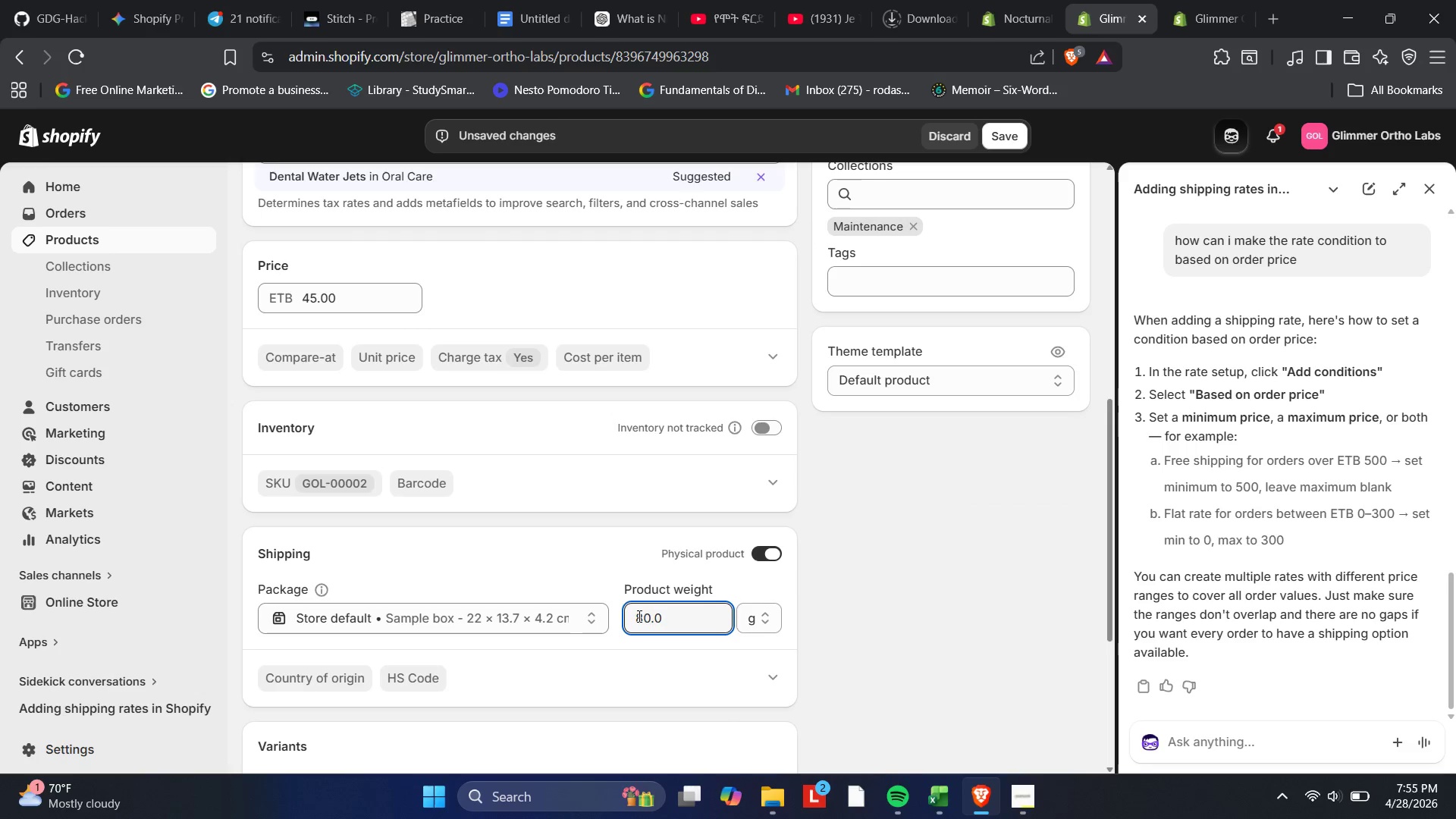 
key(Numpad5)
 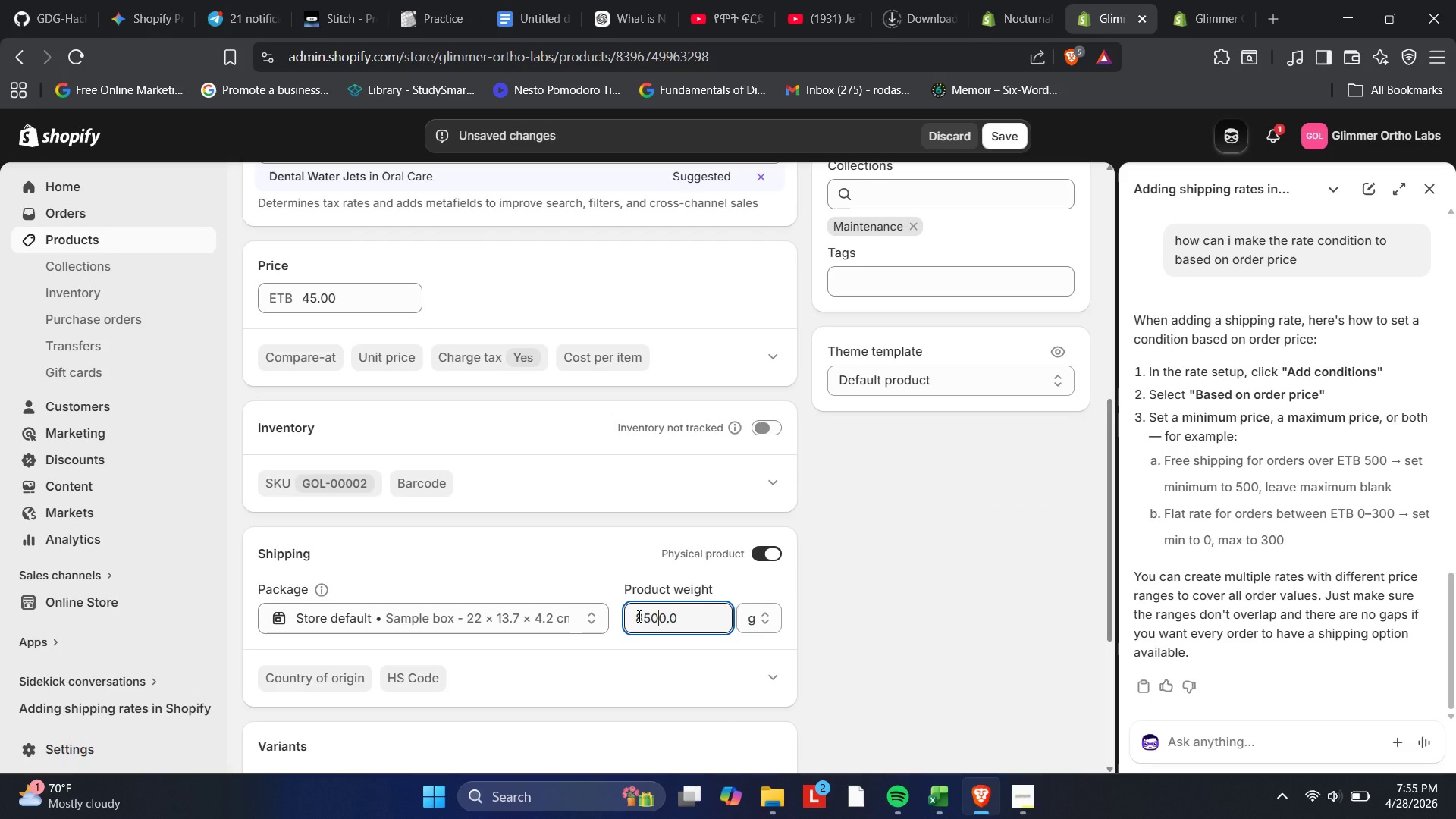 
key(Numpad0)
 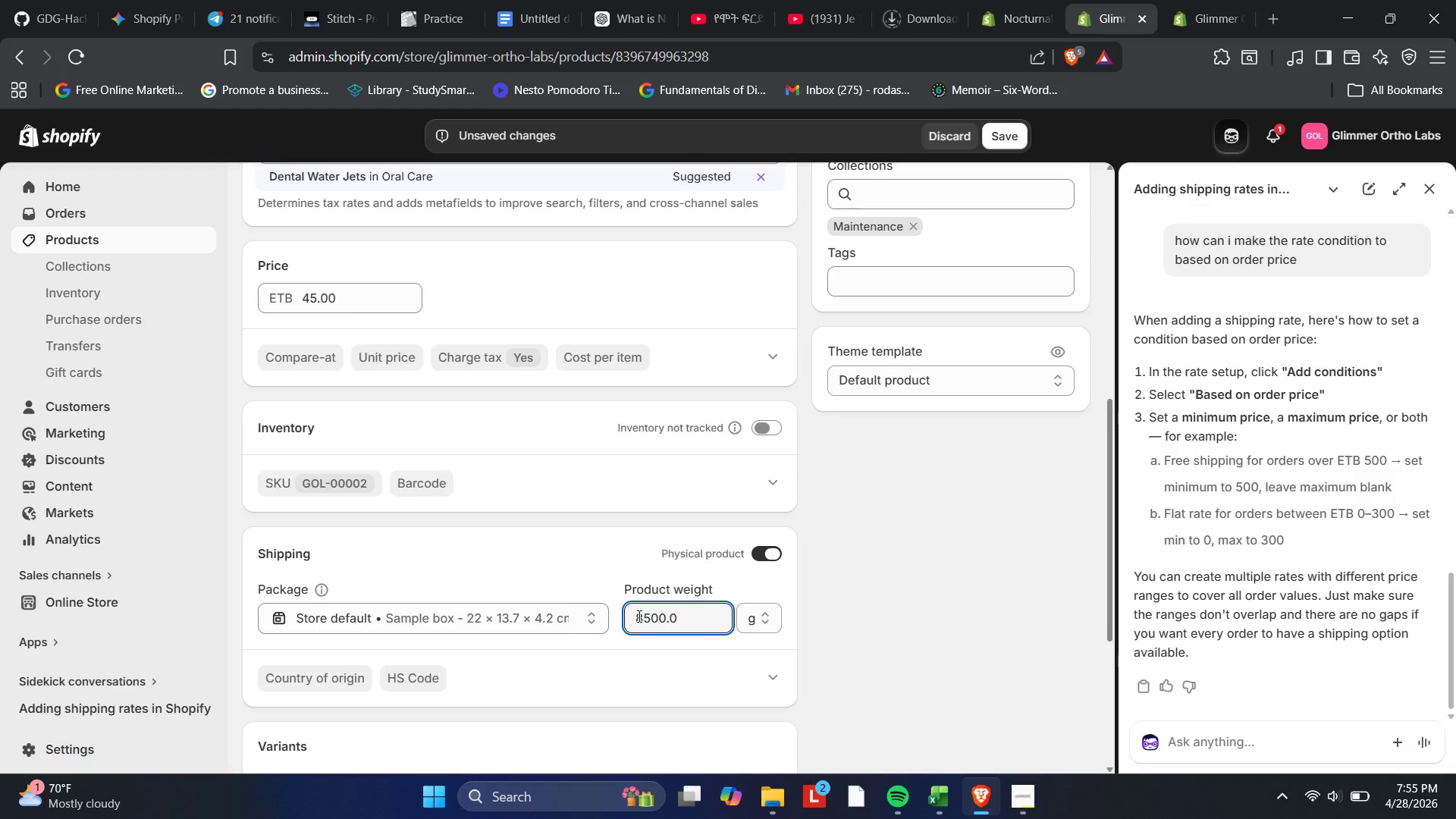 
key(ArrowRight)
 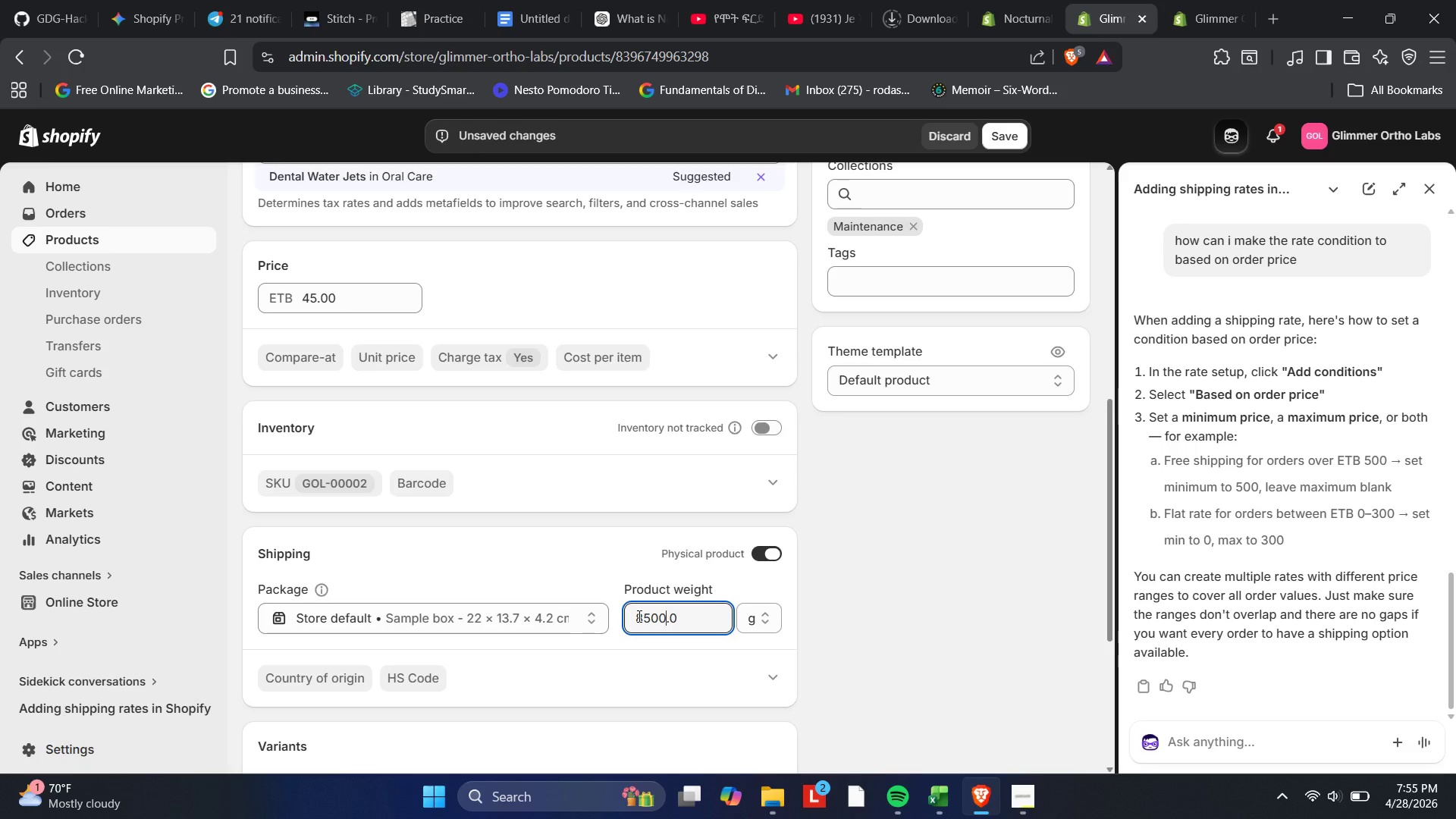 
key(Backspace)
 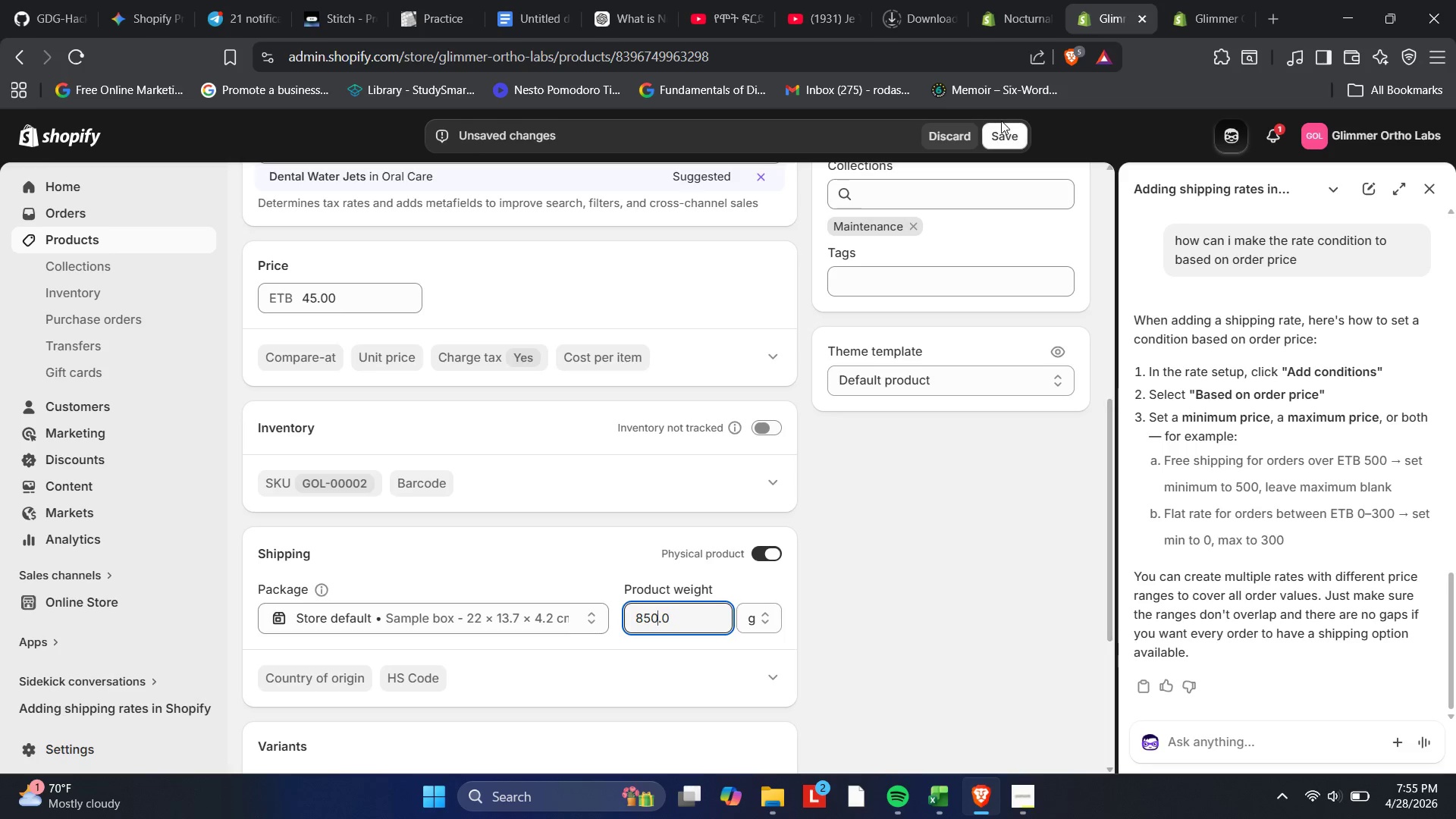 
left_click([1009, 134])
 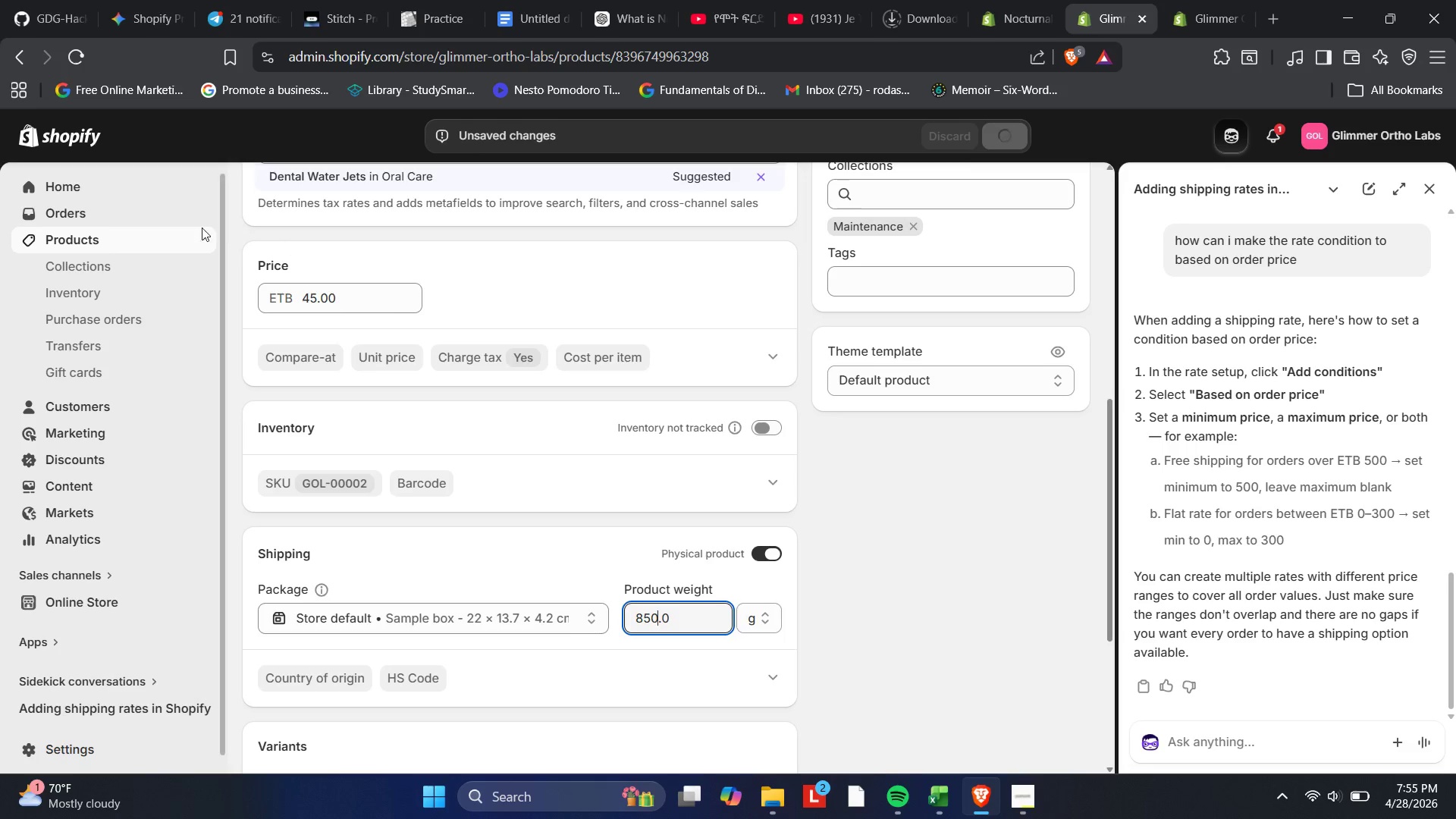 
left_click_drag(start_coordinate=[40, 240], to_coordinate=[44, 240])
 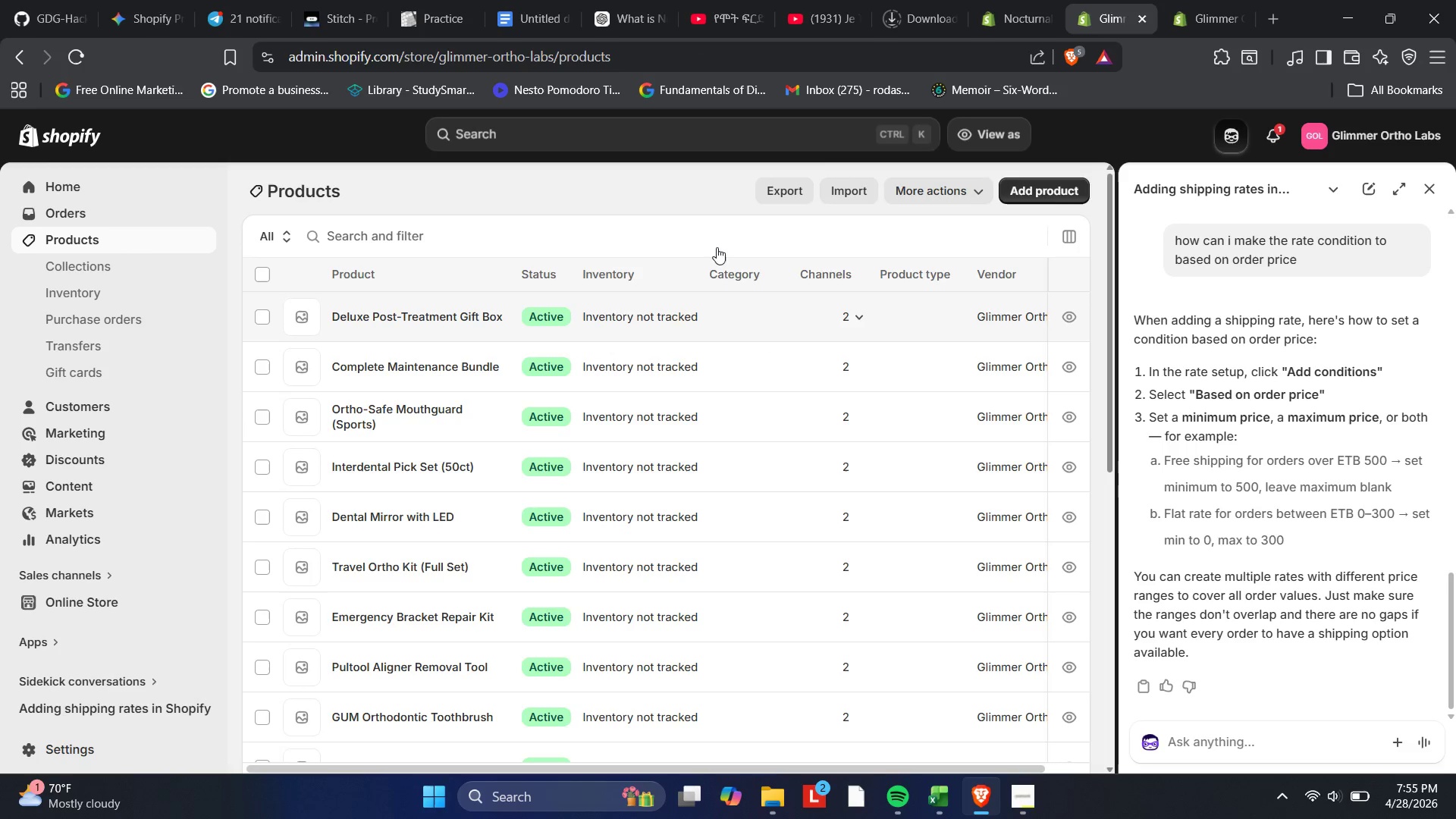 
wait(6.09)
 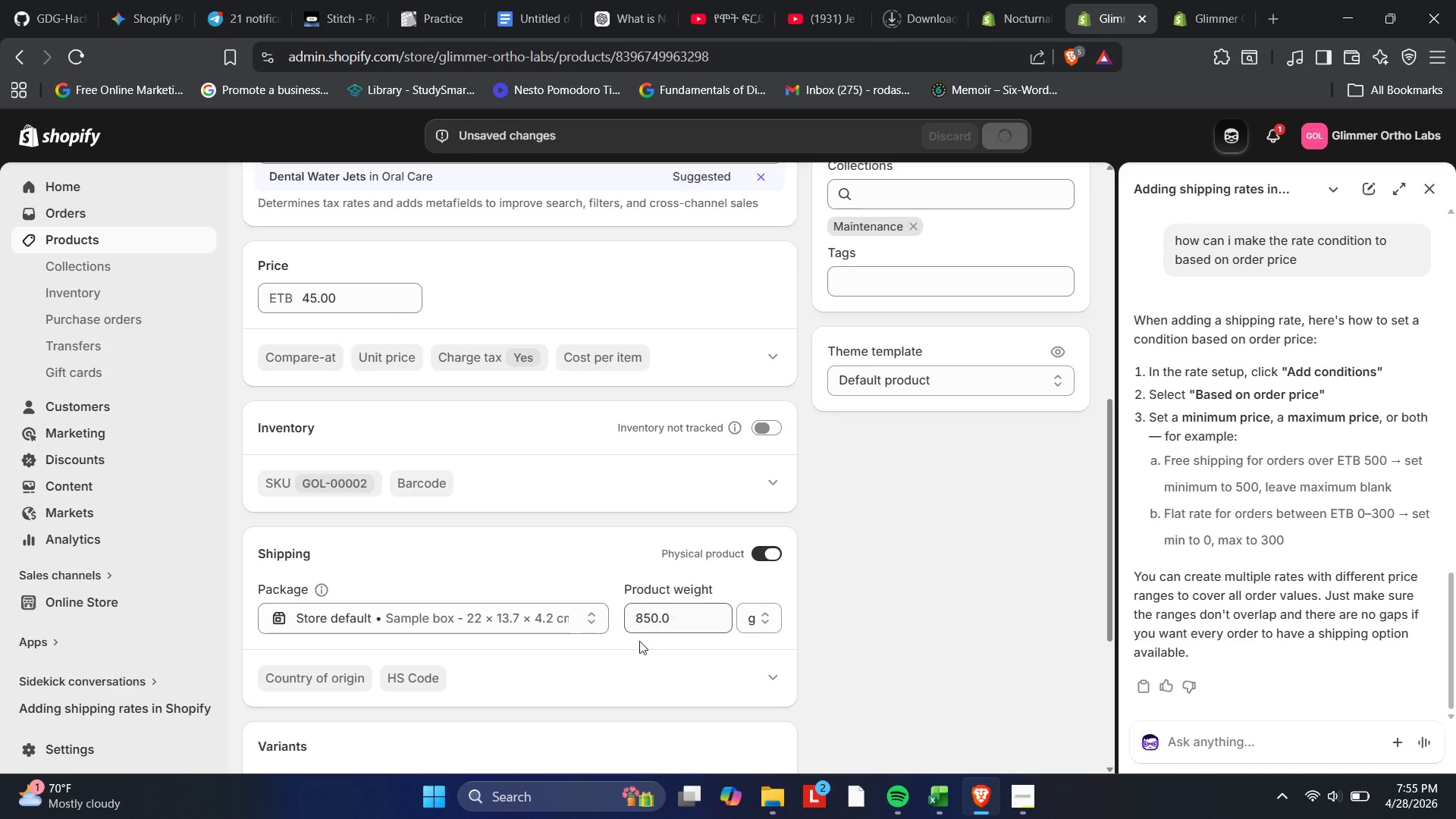 
scroll: coordinate [382, 570], scroll_direction: down, amount: 8.0
 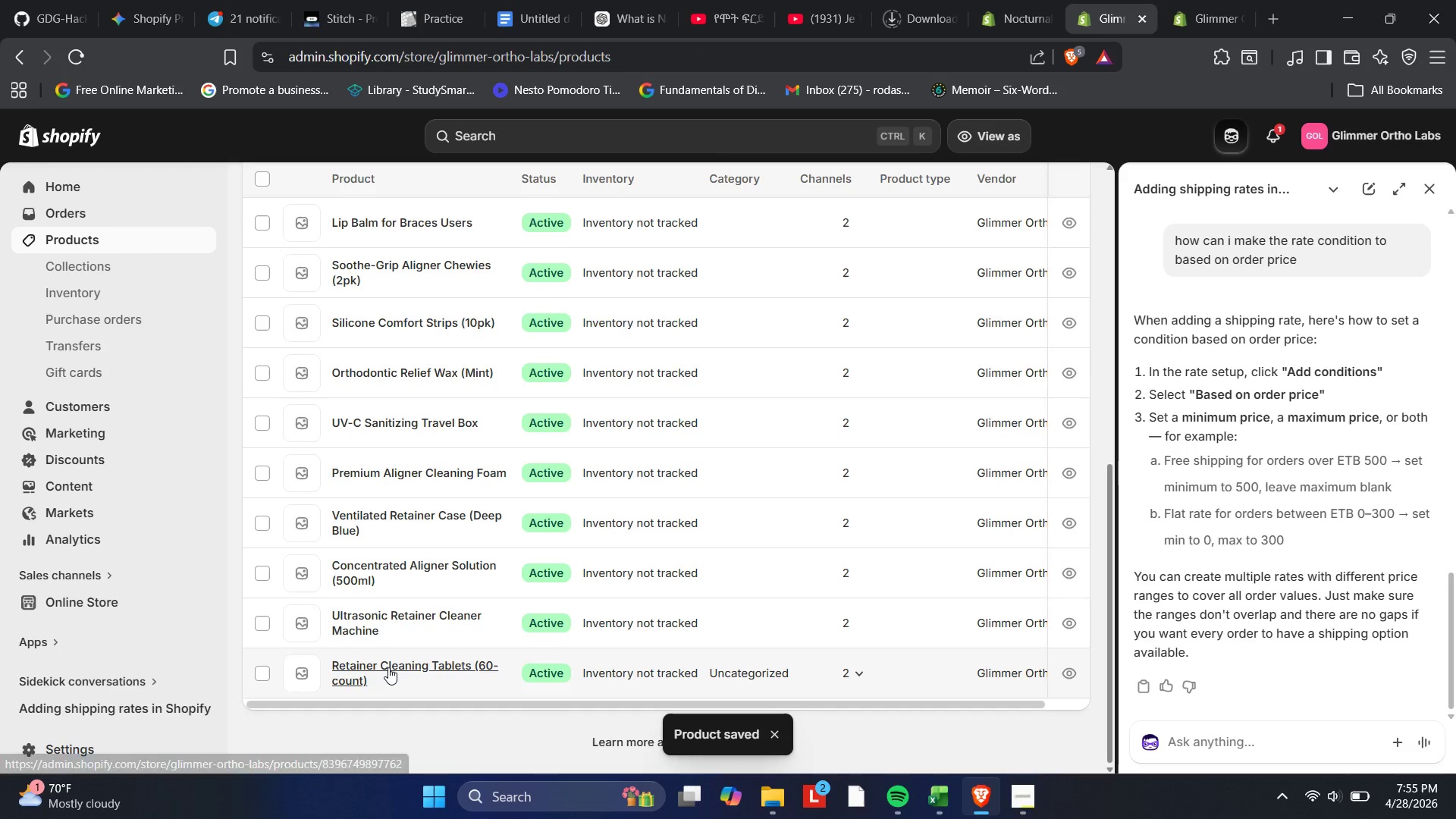 
left_click([388, 667])
 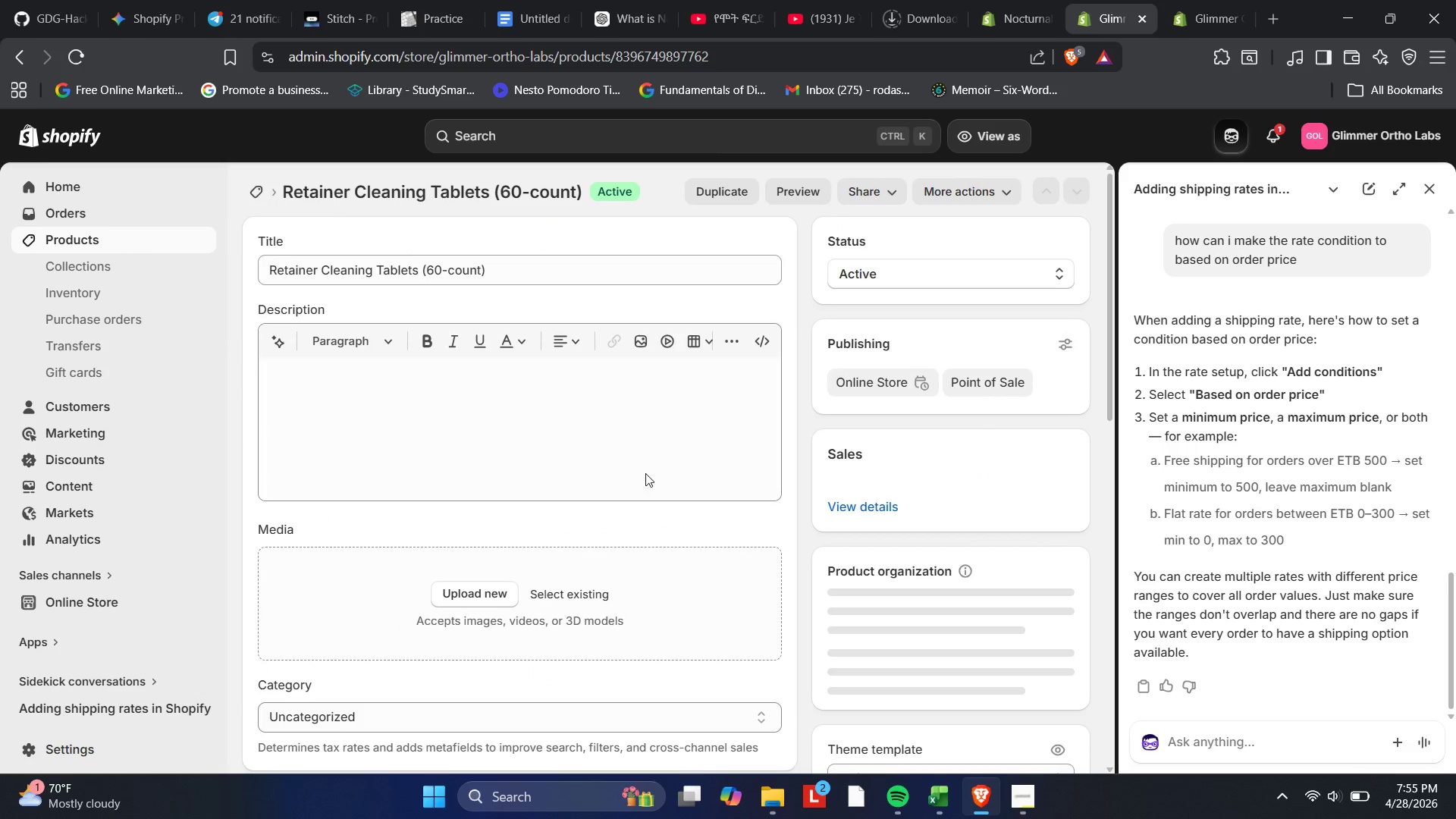 
scroll: coordinate [627, 550], scroll_direction: down, amount: 9.0
 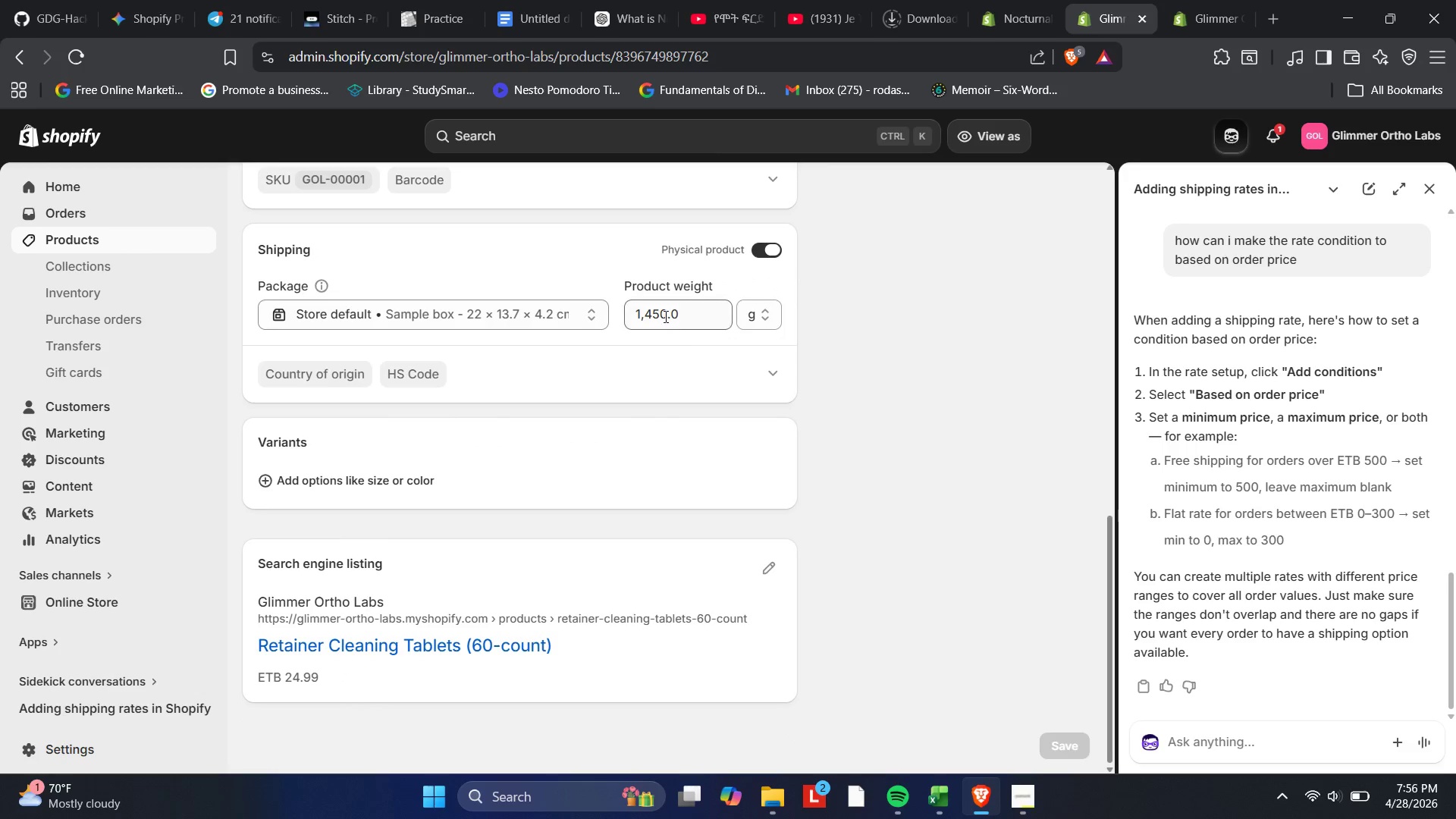 
left_click([664, 314])
 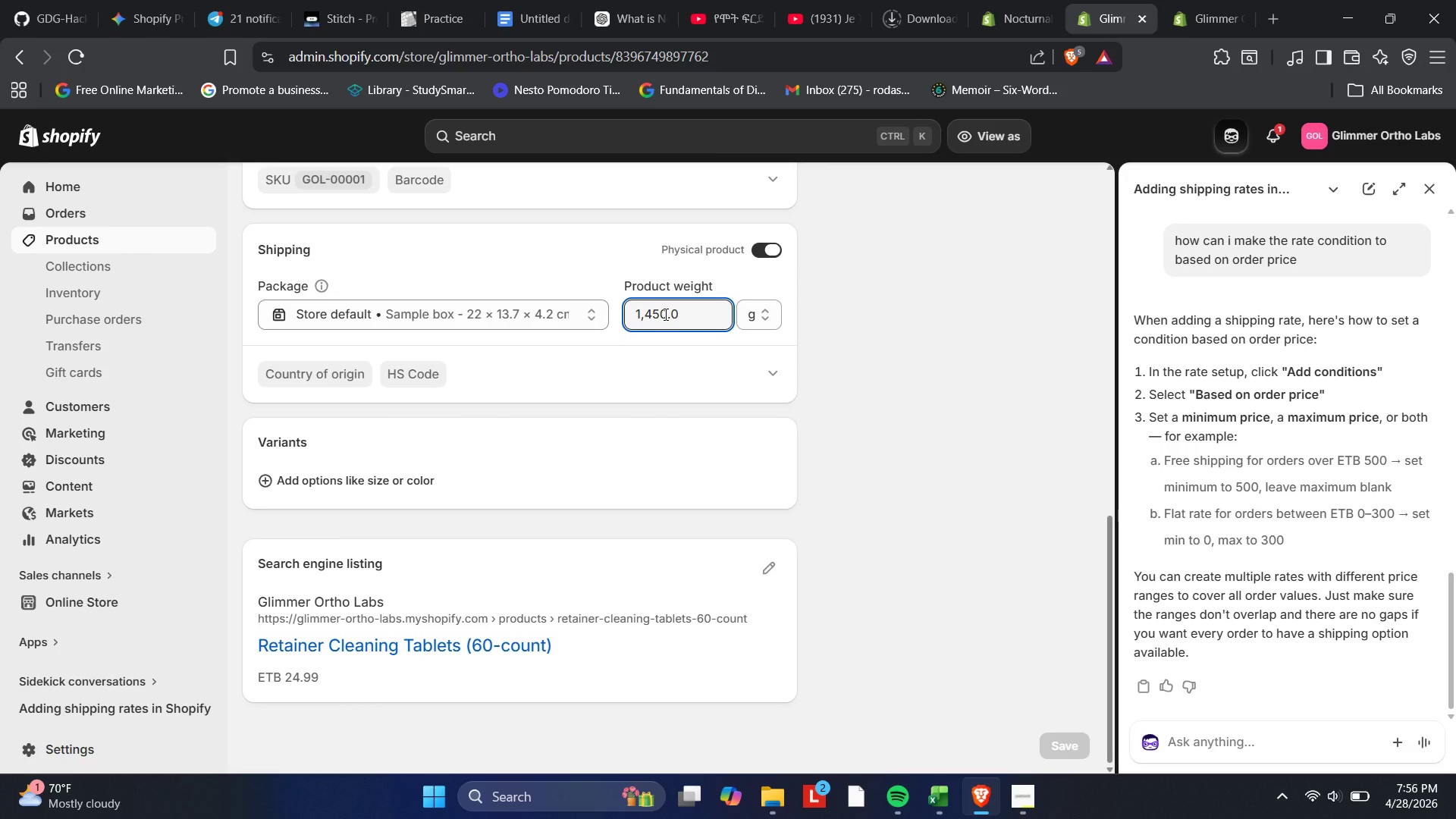 
key(Backspace)
 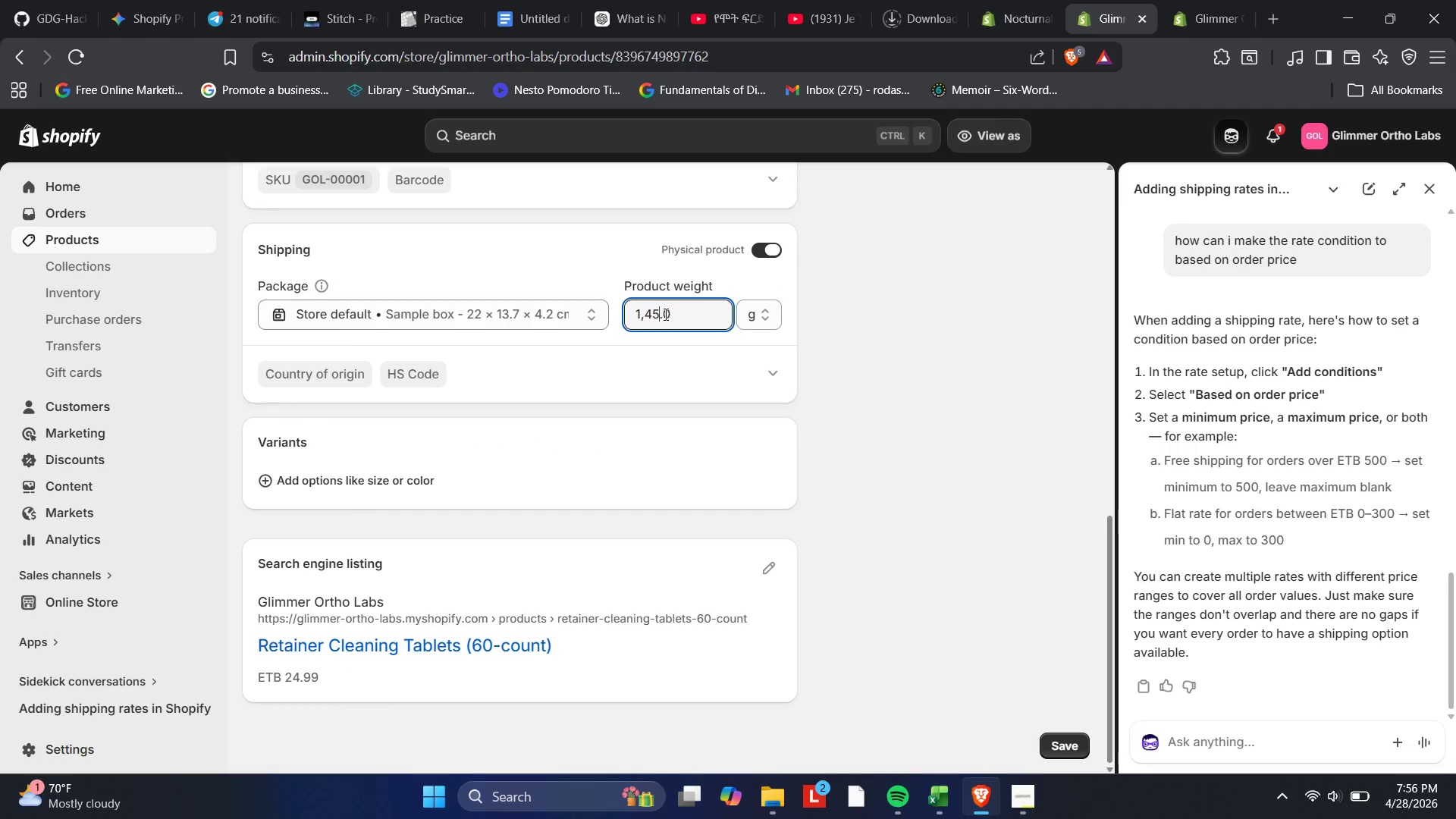 
key(Backspace)
 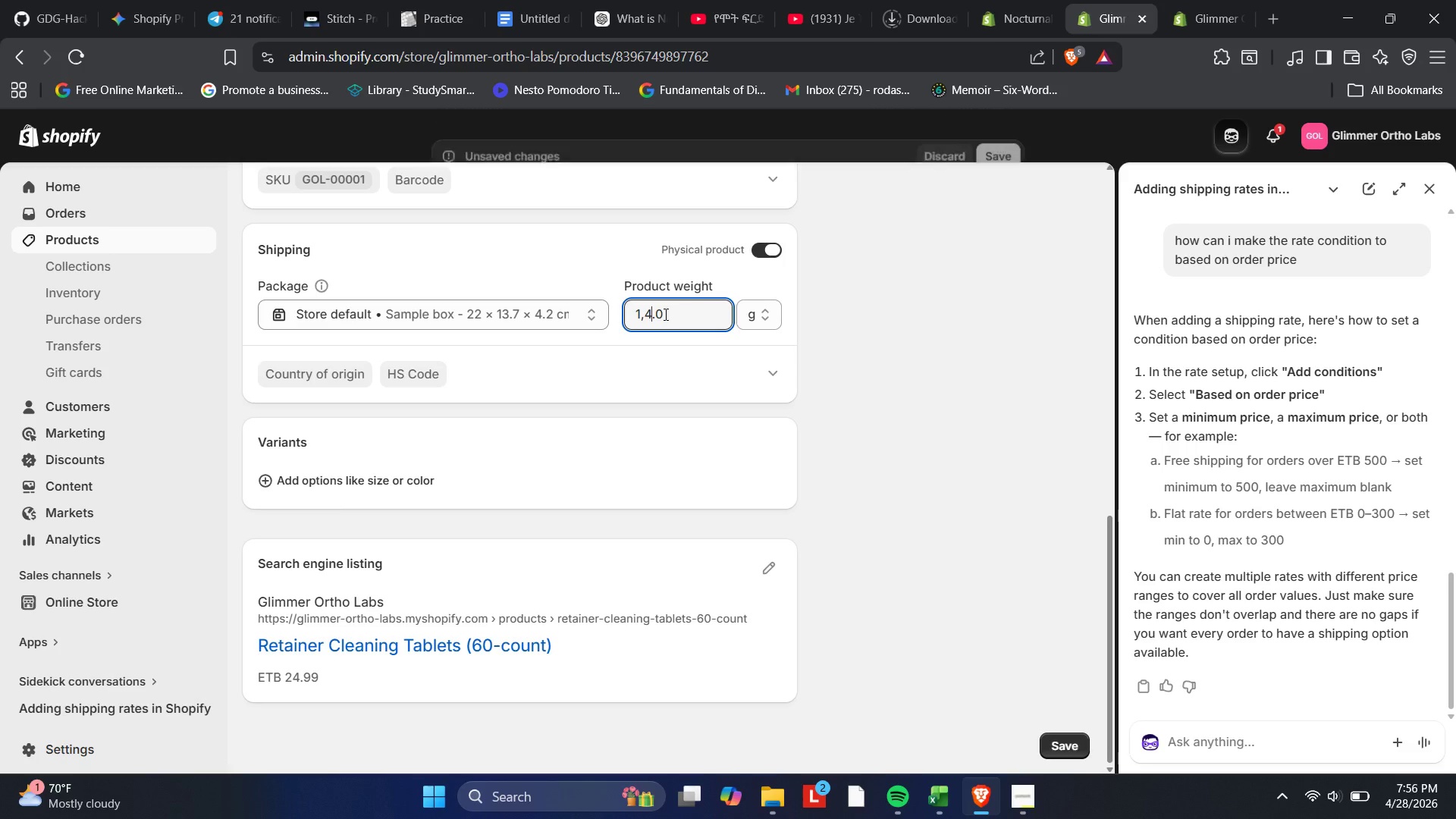 
key(Backspace)
 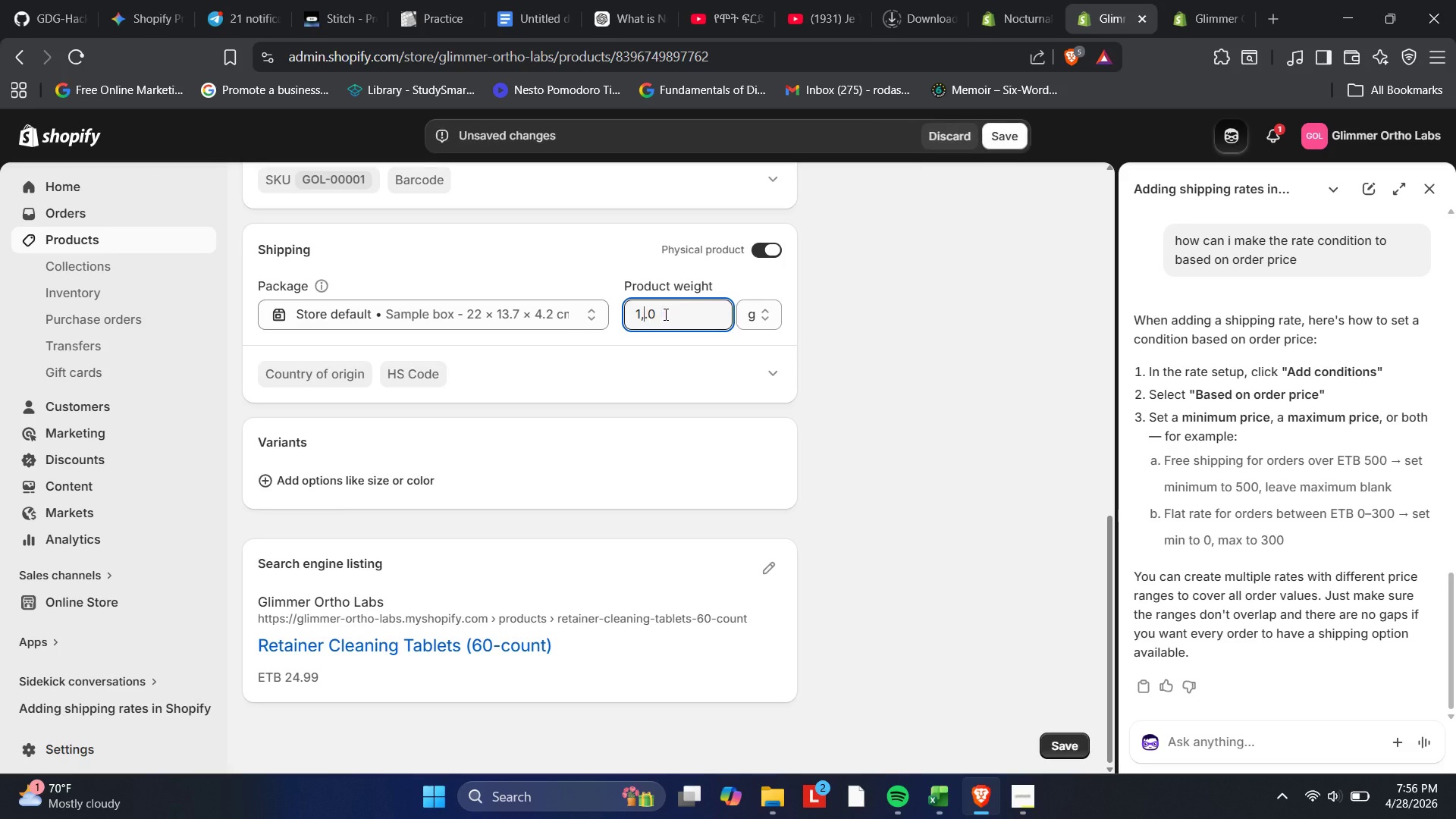 
key(Backspace)
 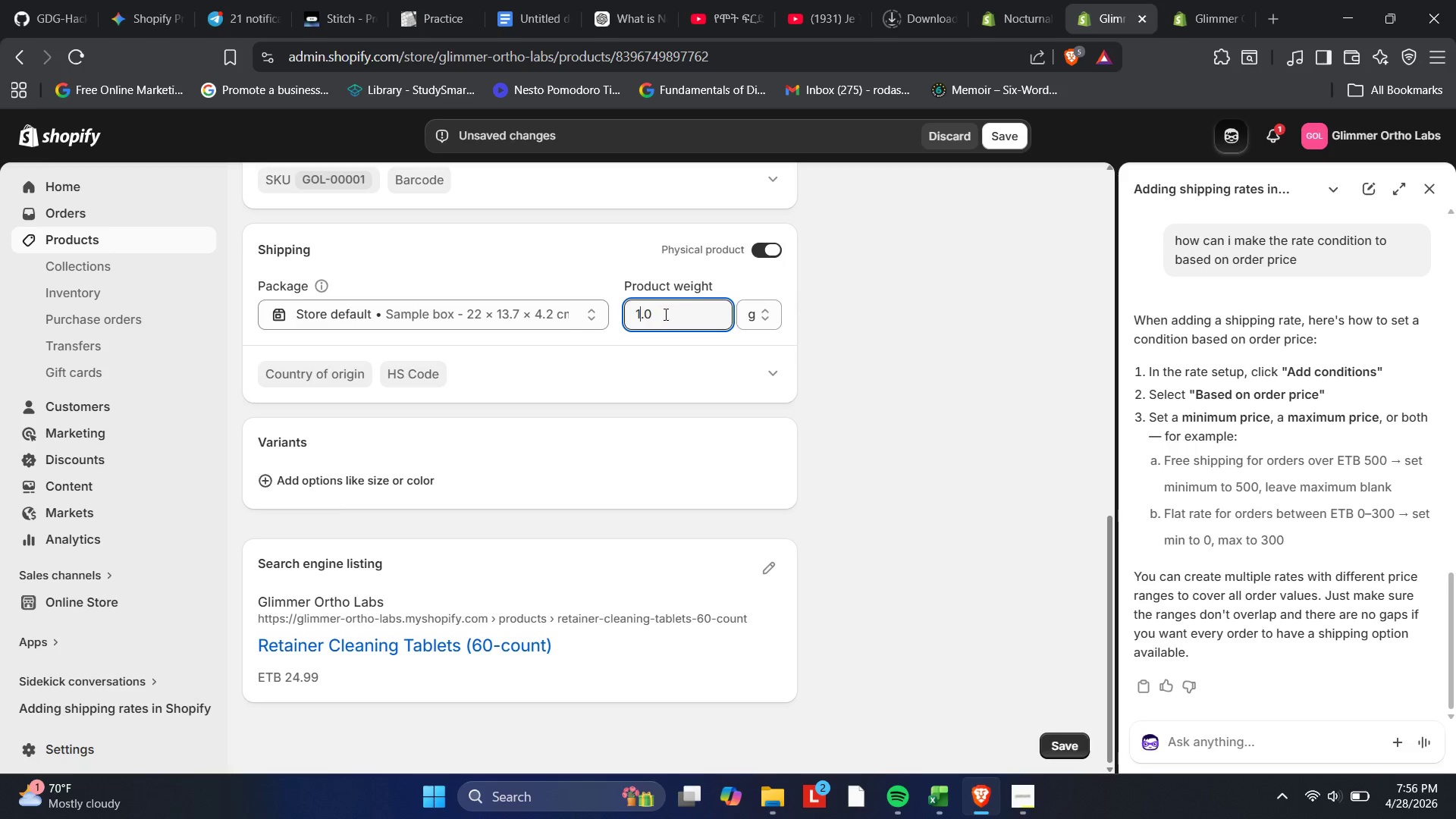 
key(Backspace)
 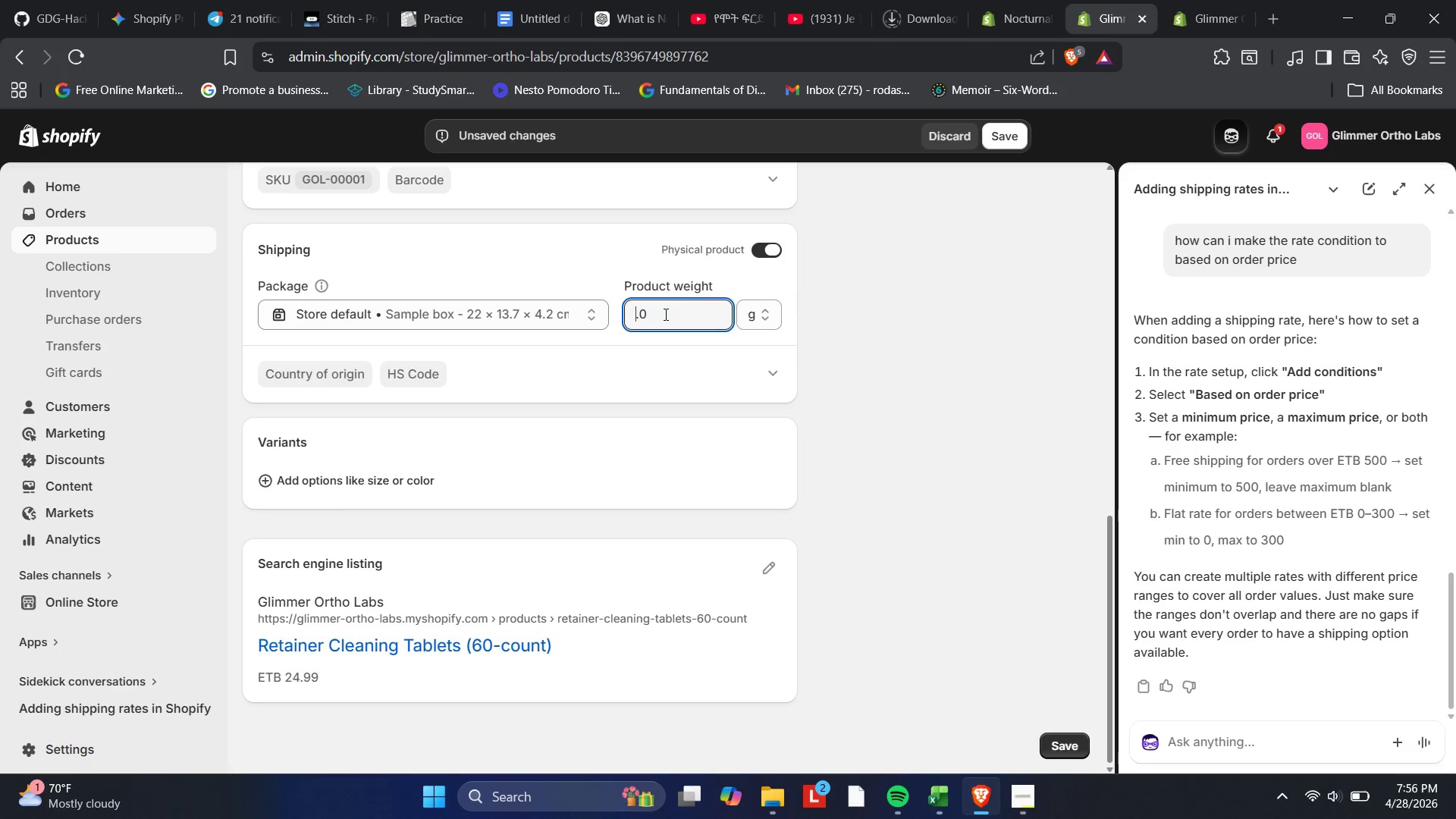 
key(Numpad2)
 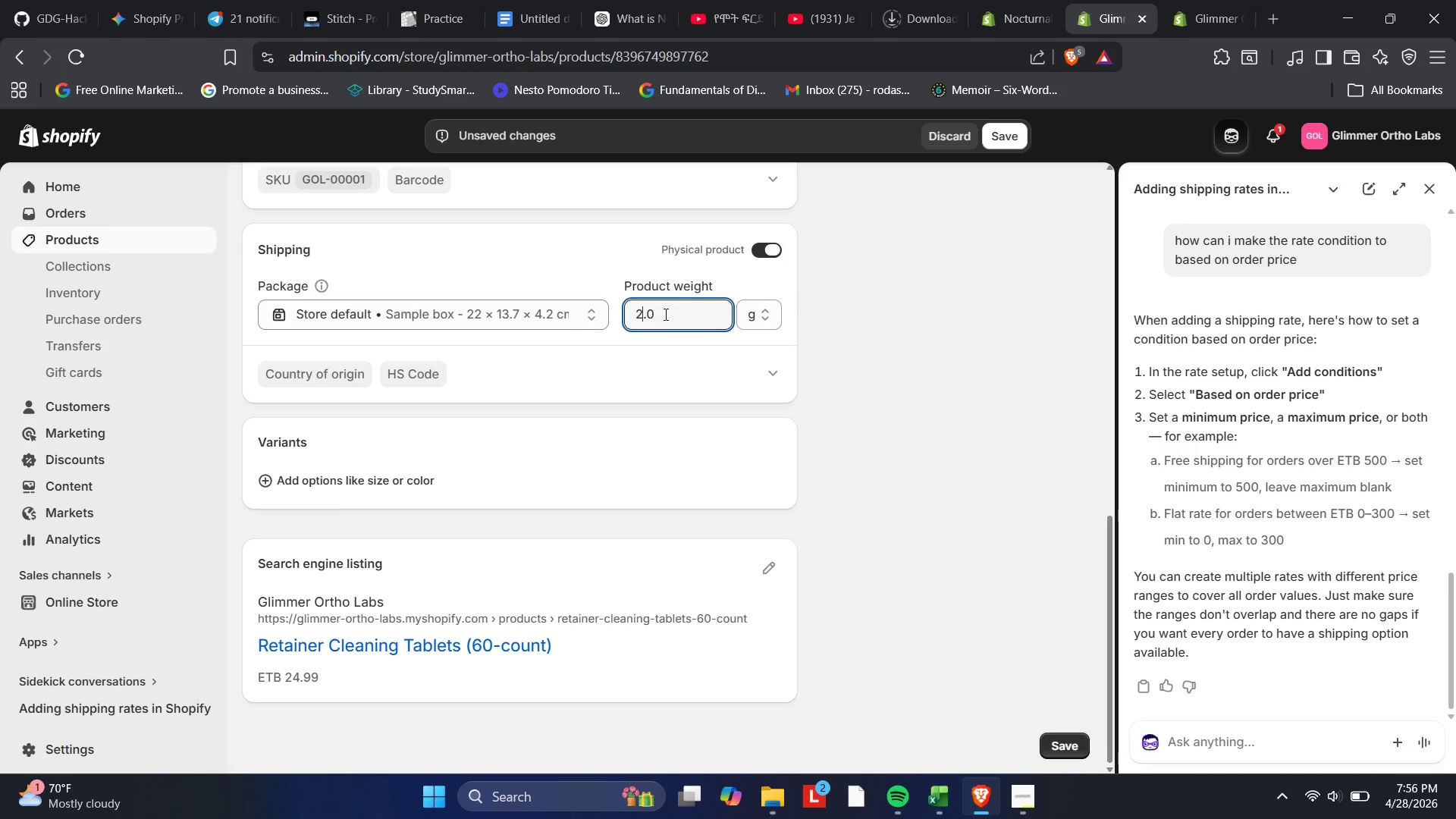 
key(Numpad5)
 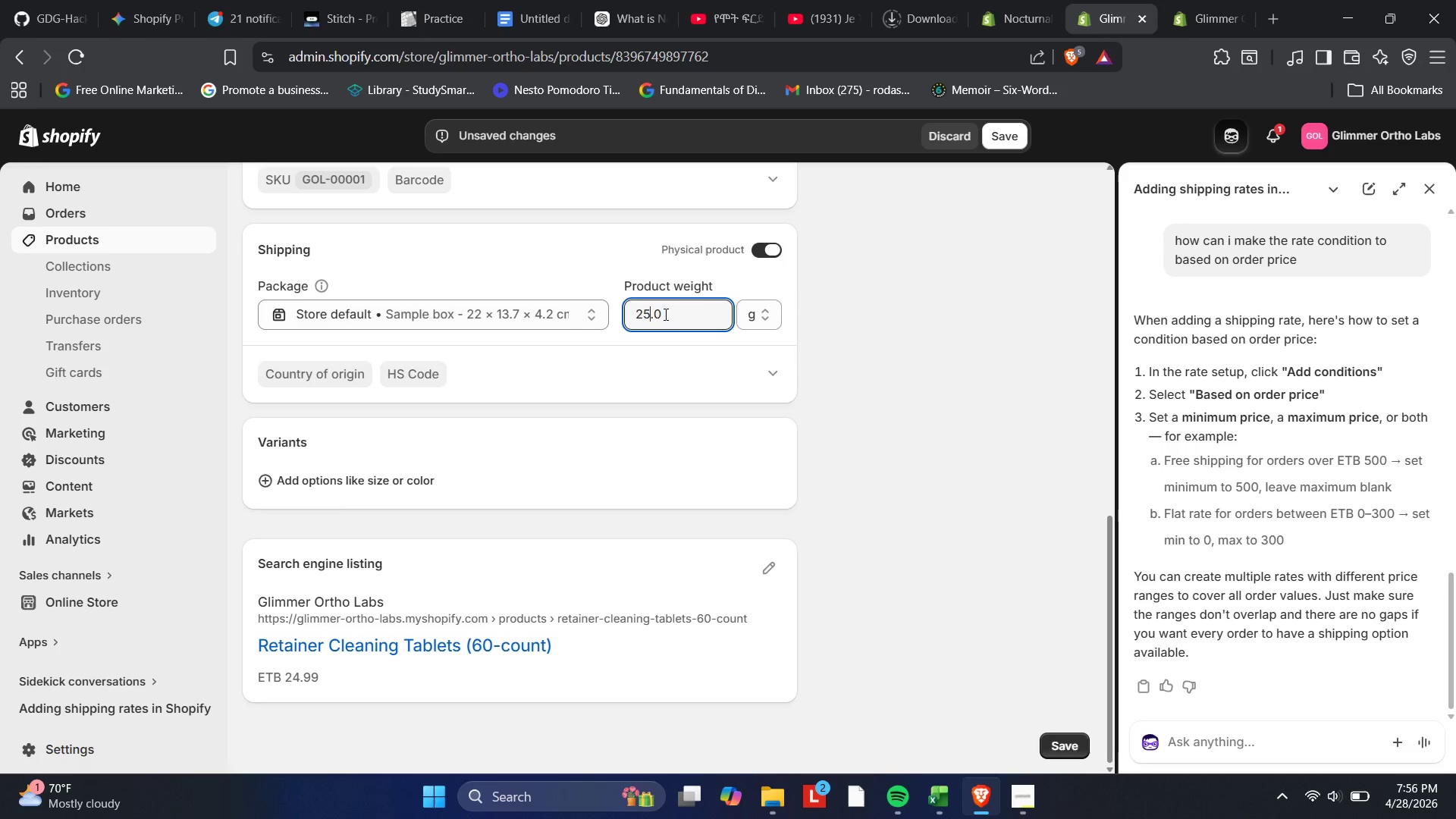 
key(Numpad0)
 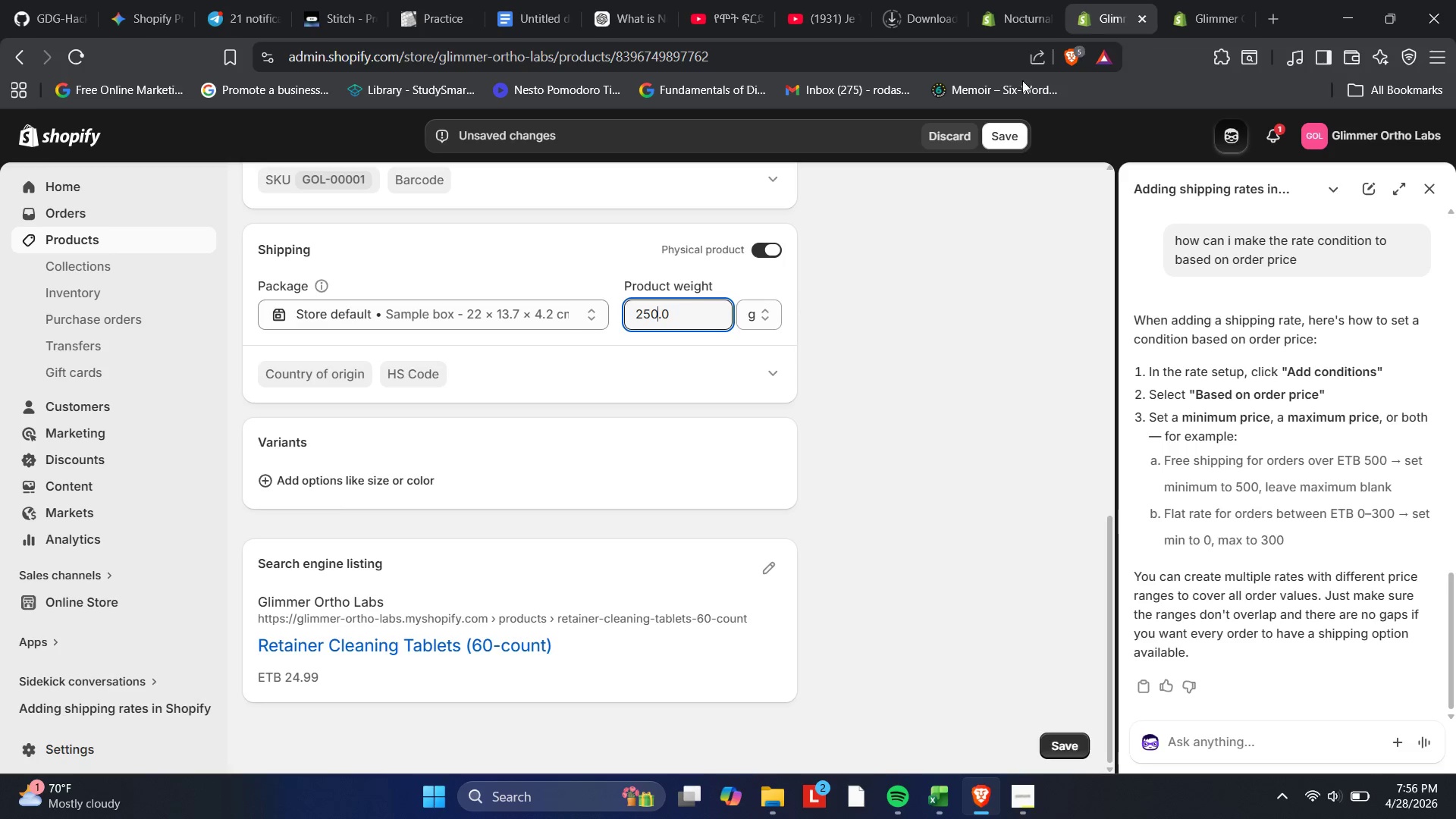 
left_click([1021, 129])
 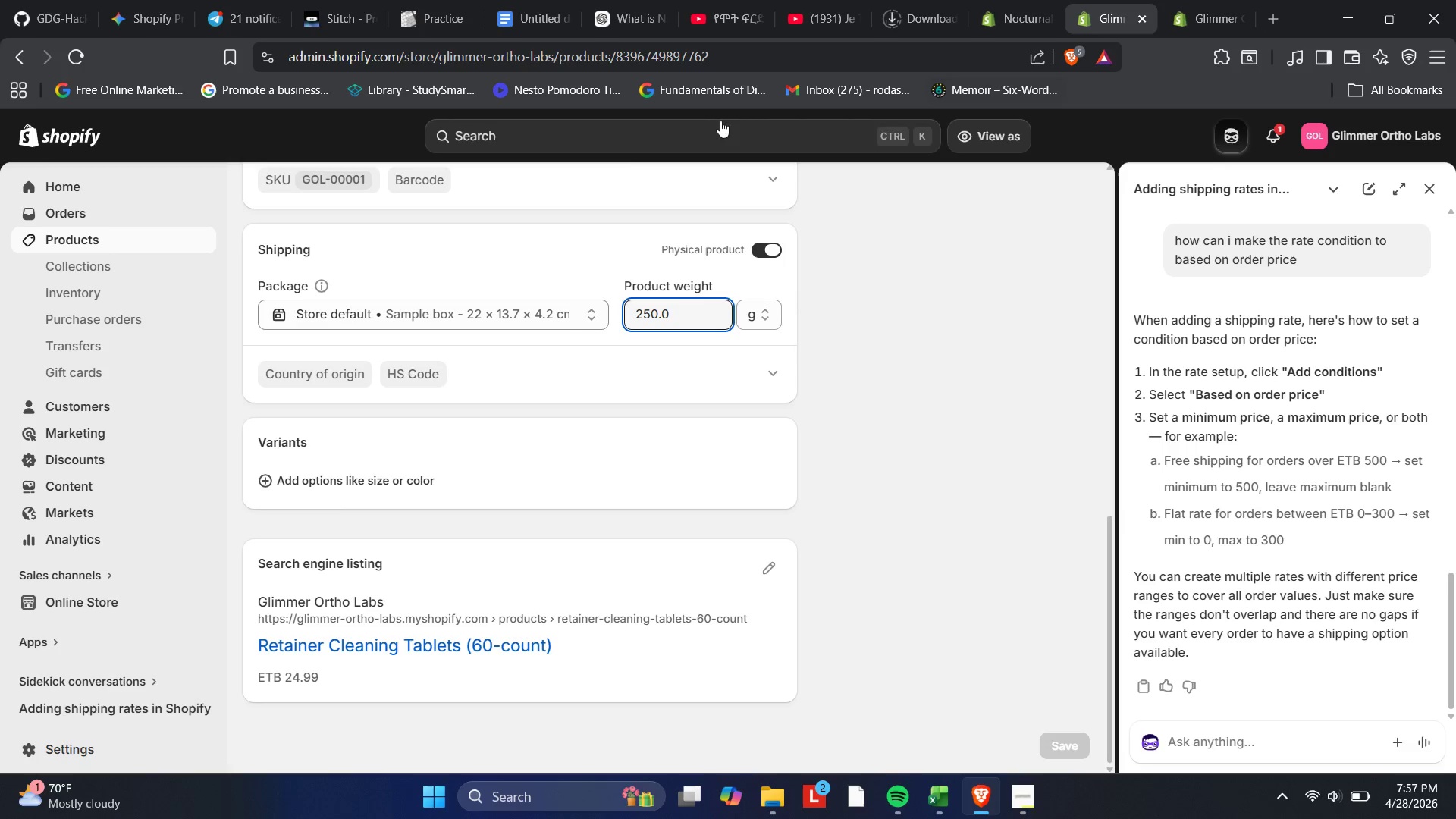 
wait(114.2)
 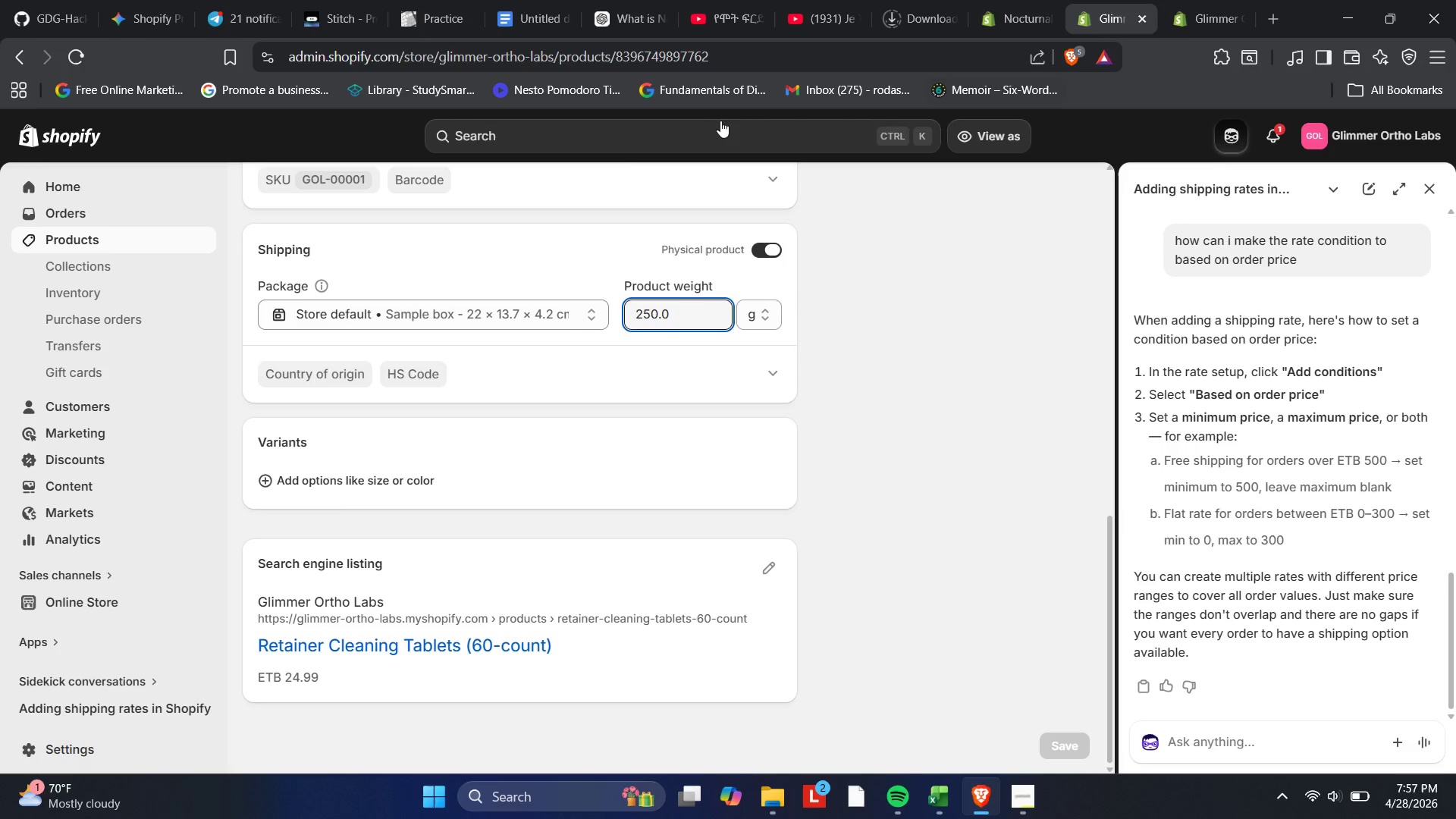 
left_click([49, 235])
 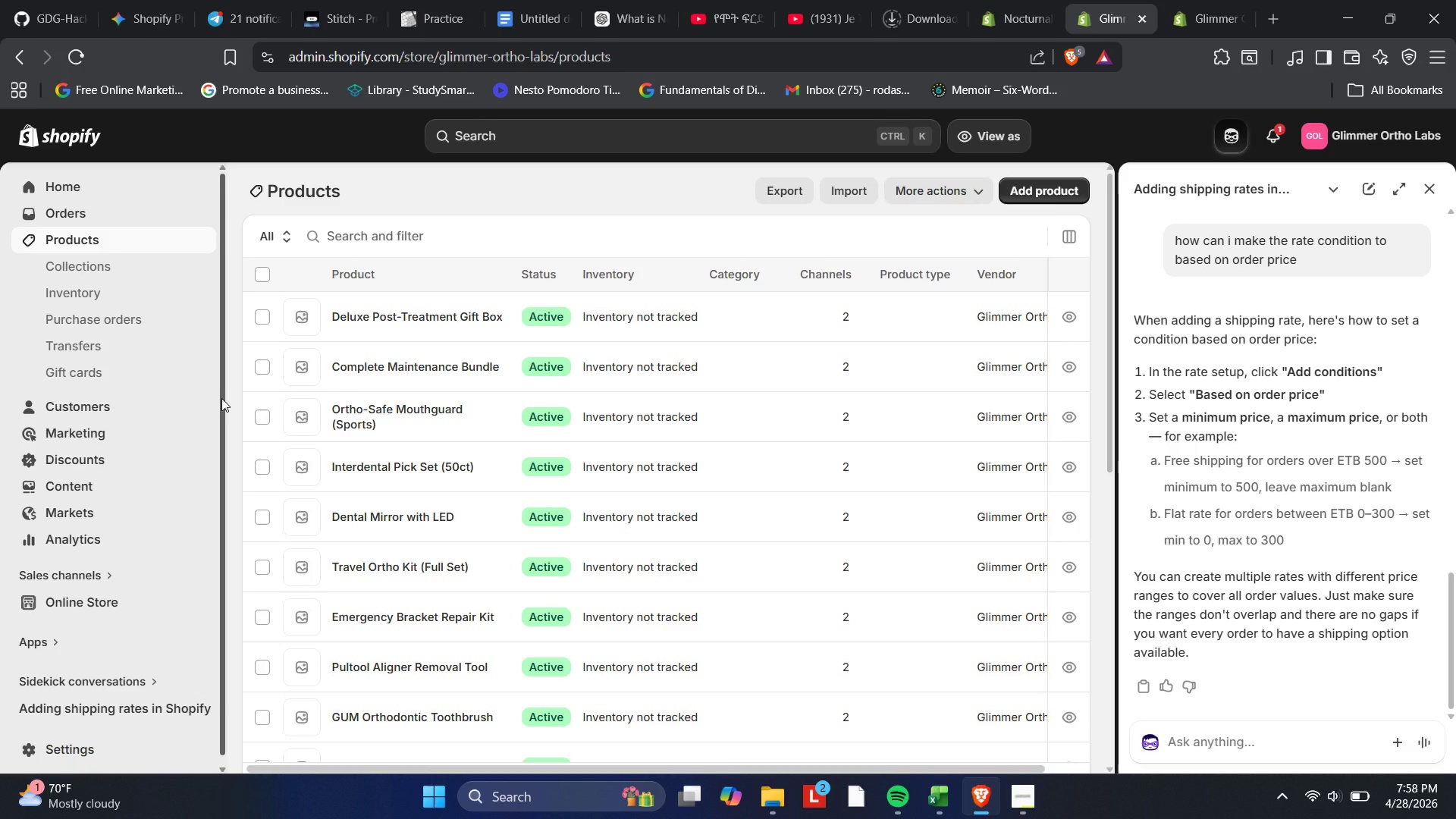 
wait(8.59)
 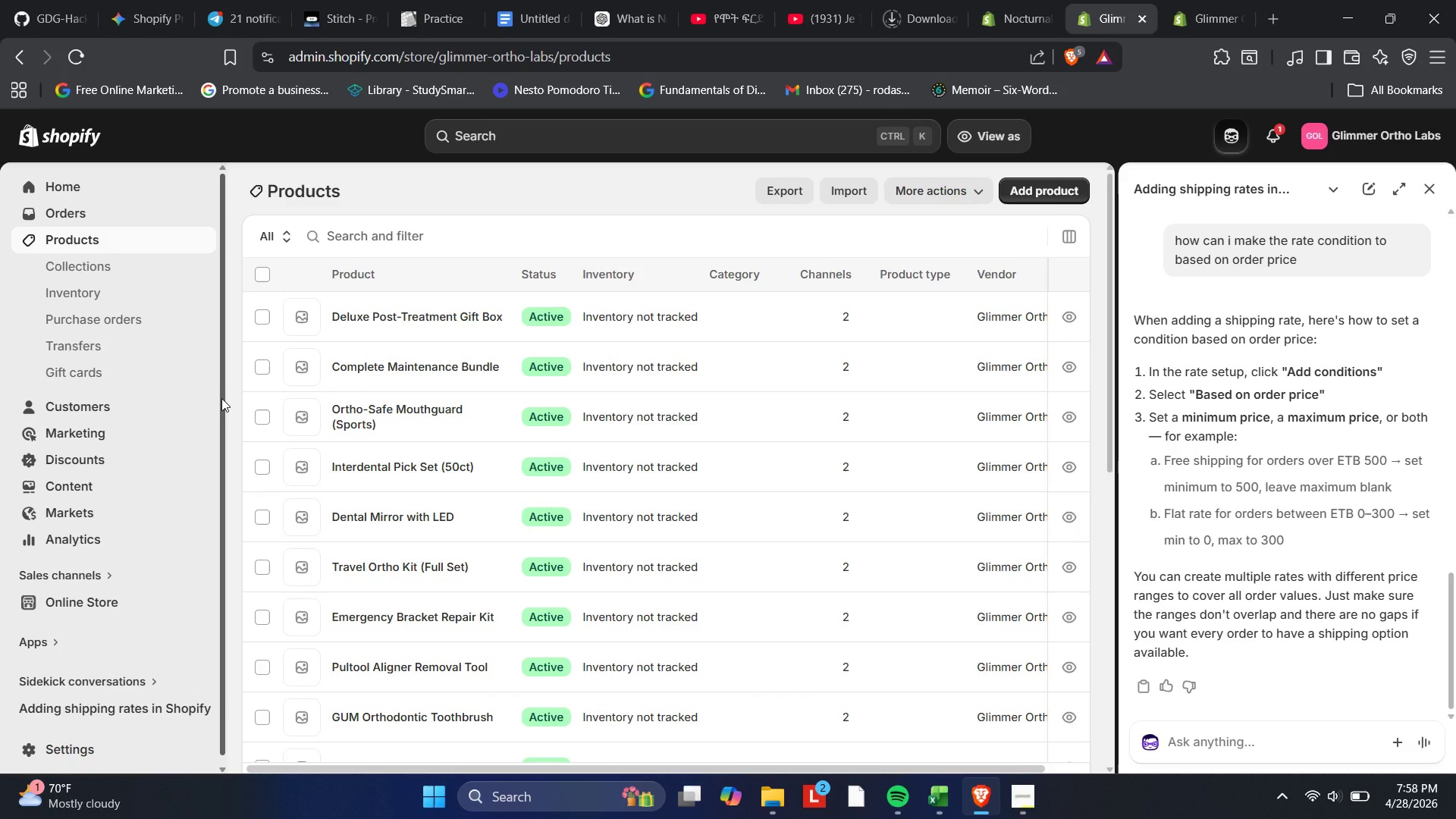 
scroll: coordinate [500, 642], scroll_direction: down, amount: 16.0
 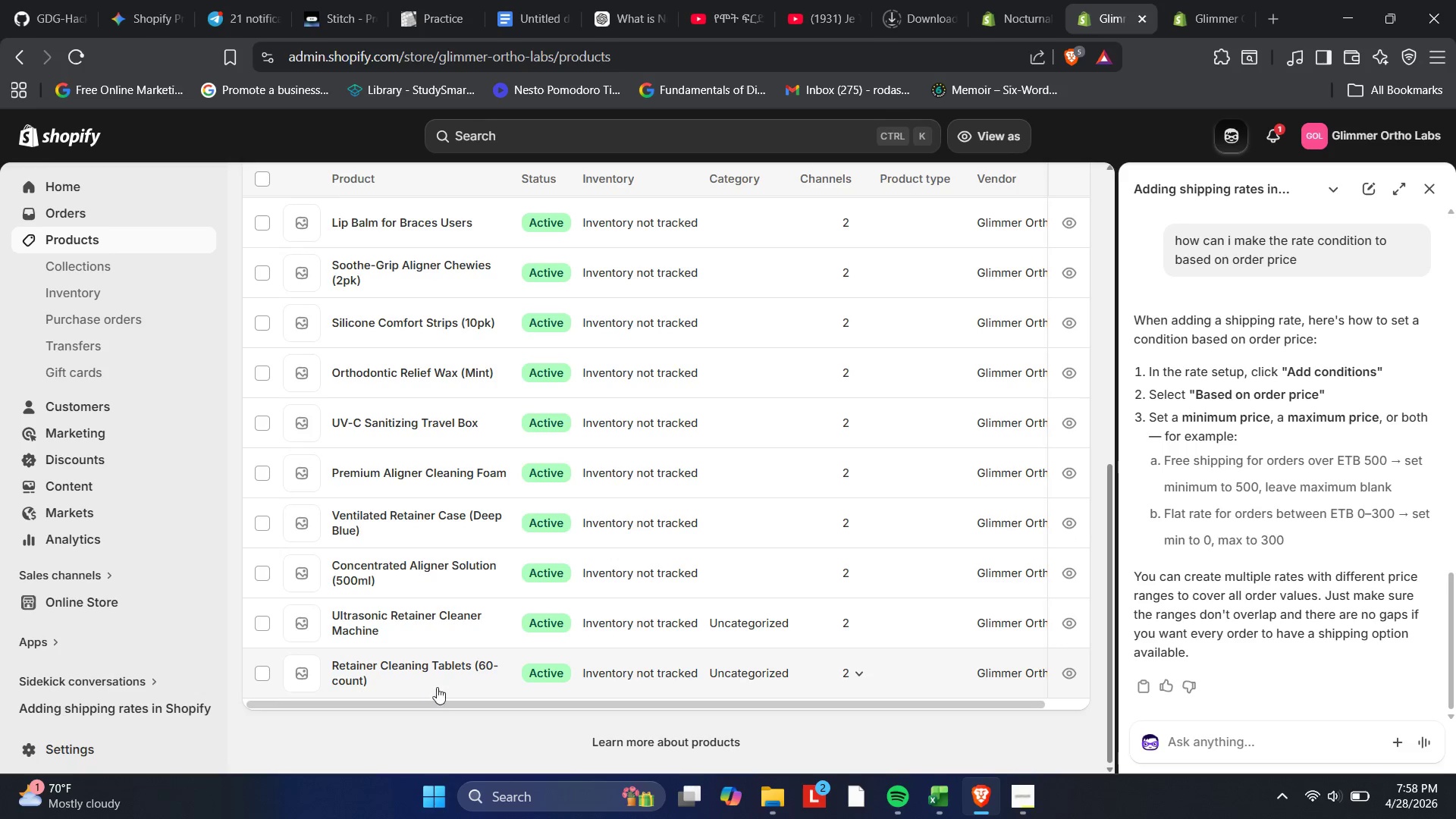 
left_click_drag(start_coordinate=[797, 707], to_coordinate=[905, 730])
 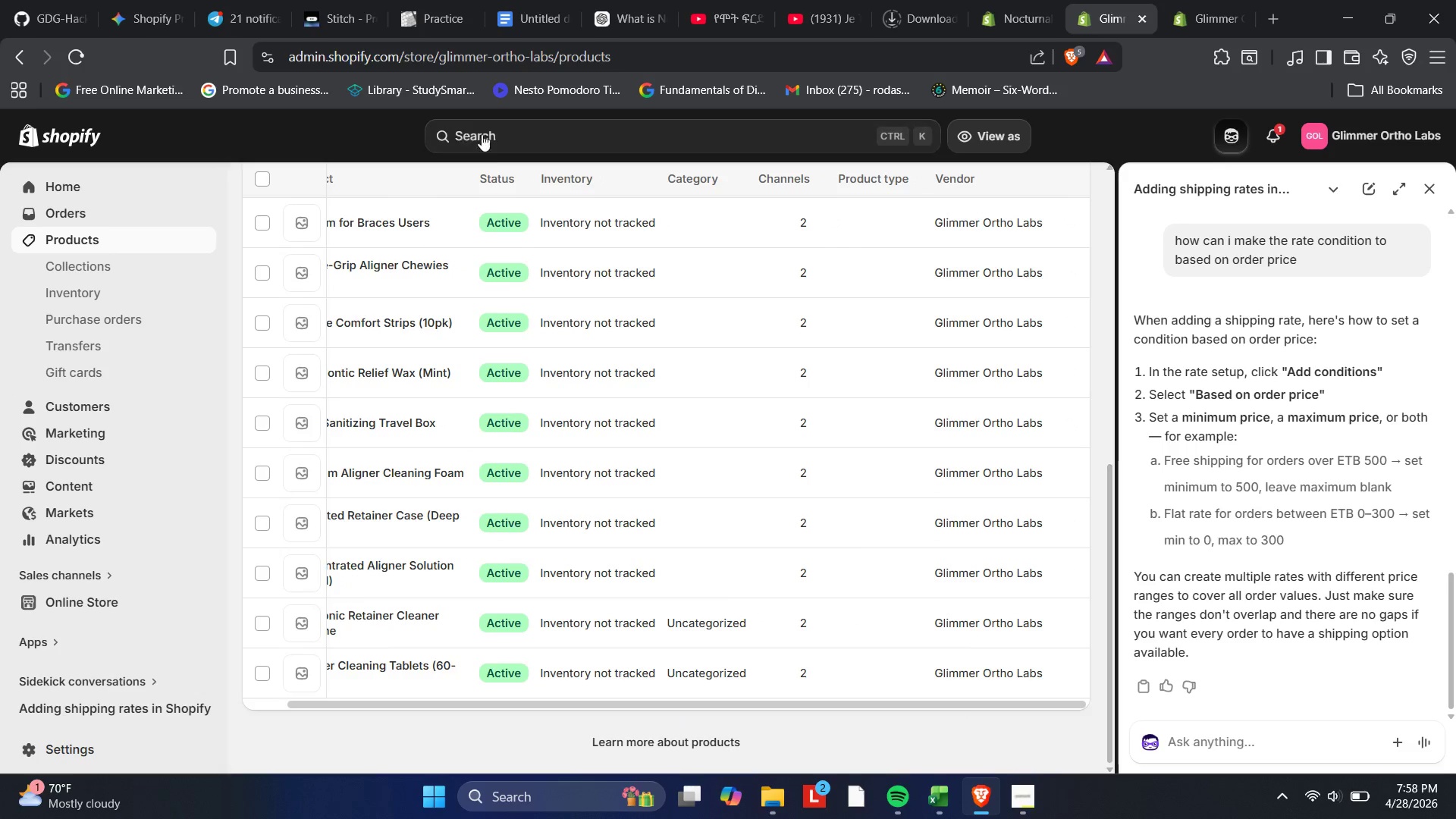 
scroll: coordinate [261, 333], scroll_direction: up, amount: 16.0
 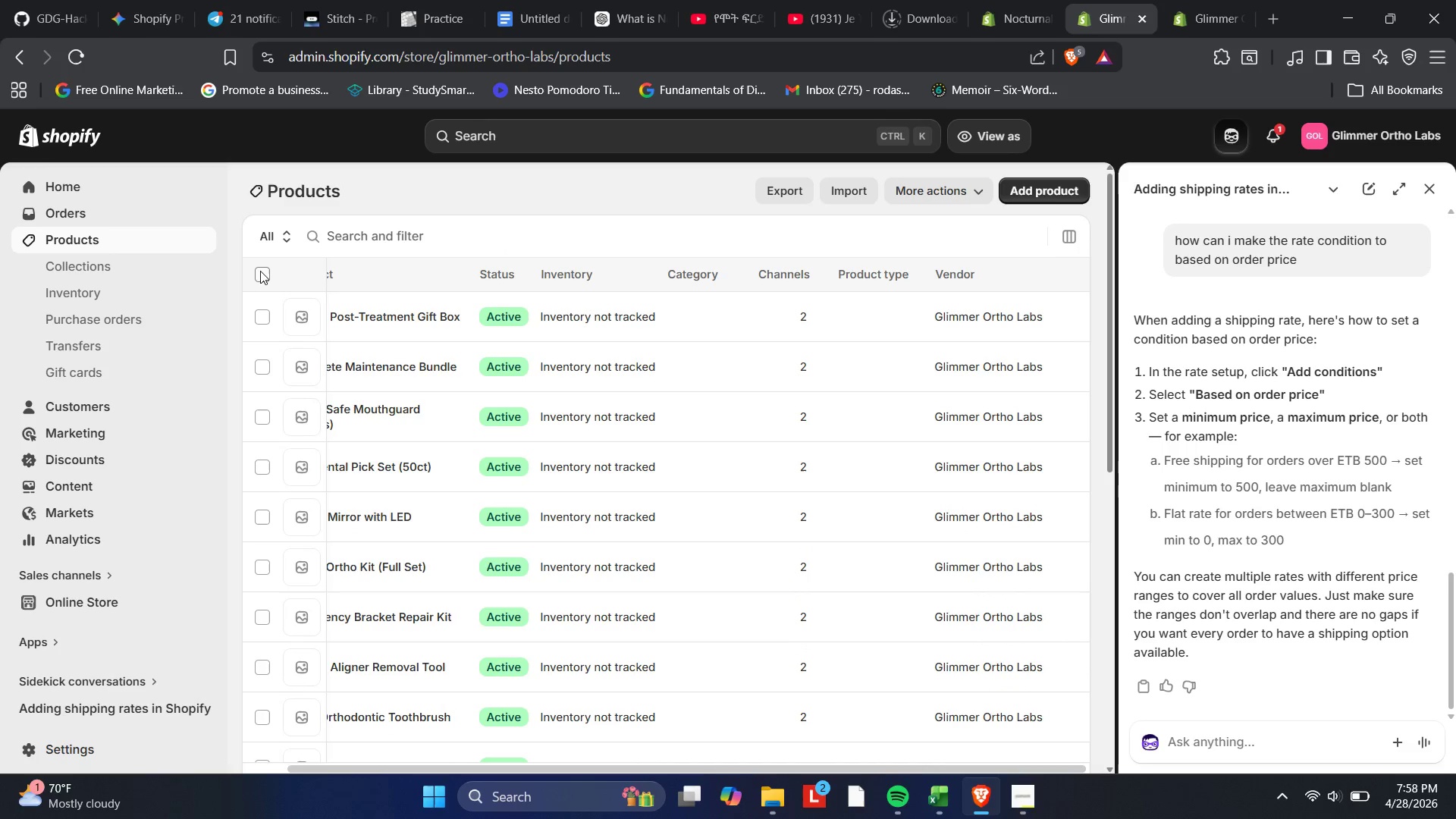 
left_click([260, 271])
 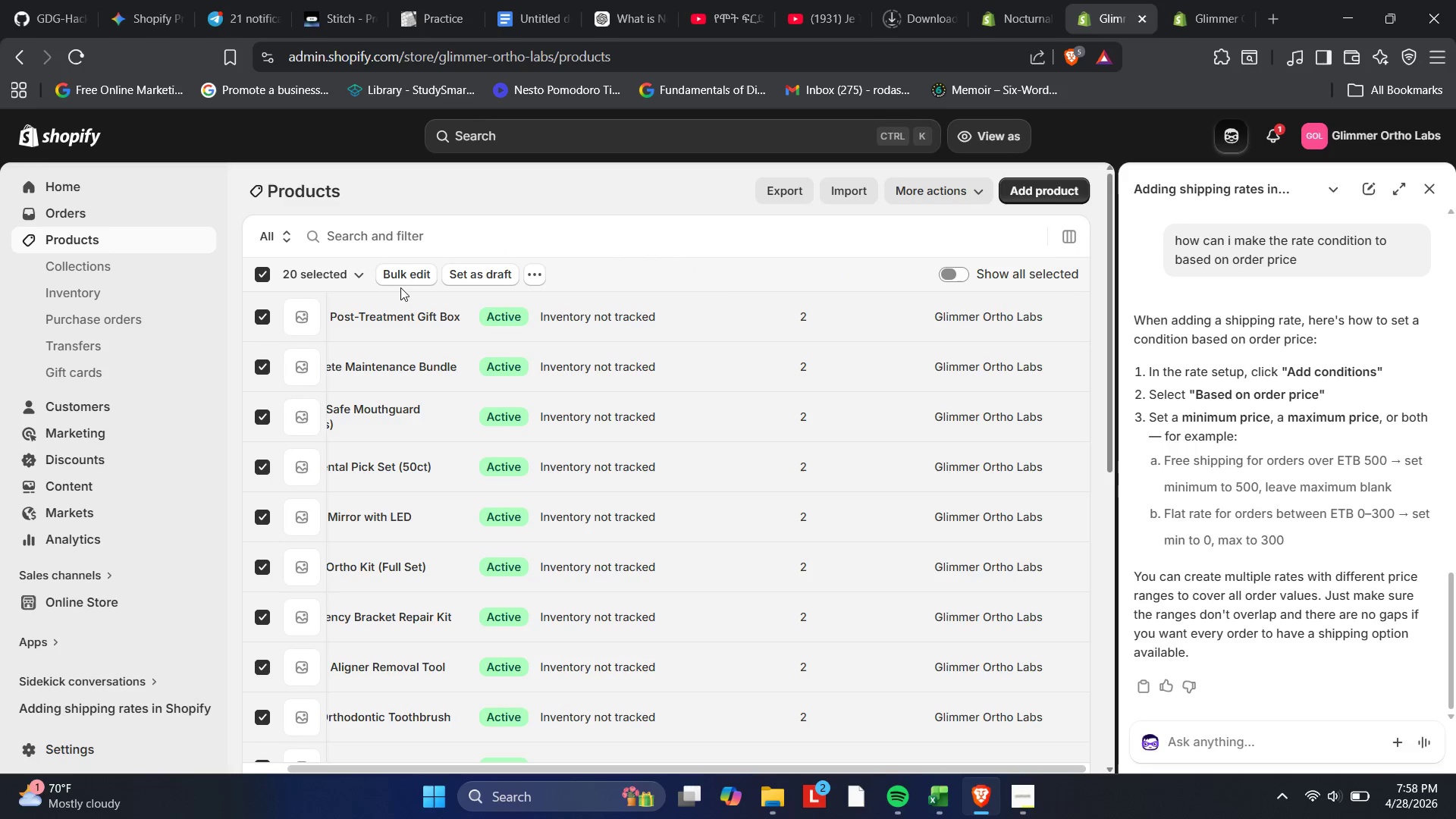 
left_click([399, 281])
 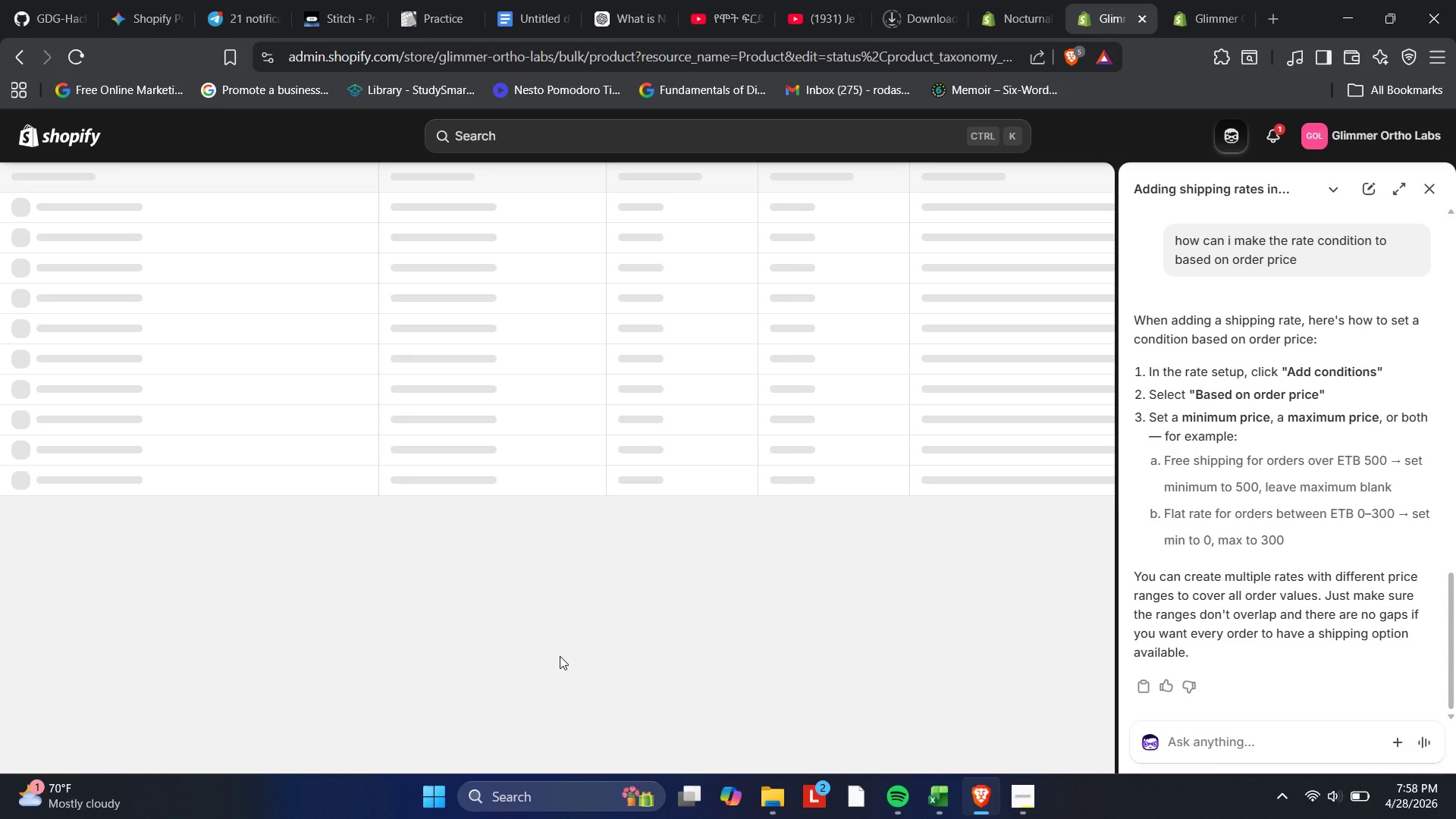 
wait(12.75)
 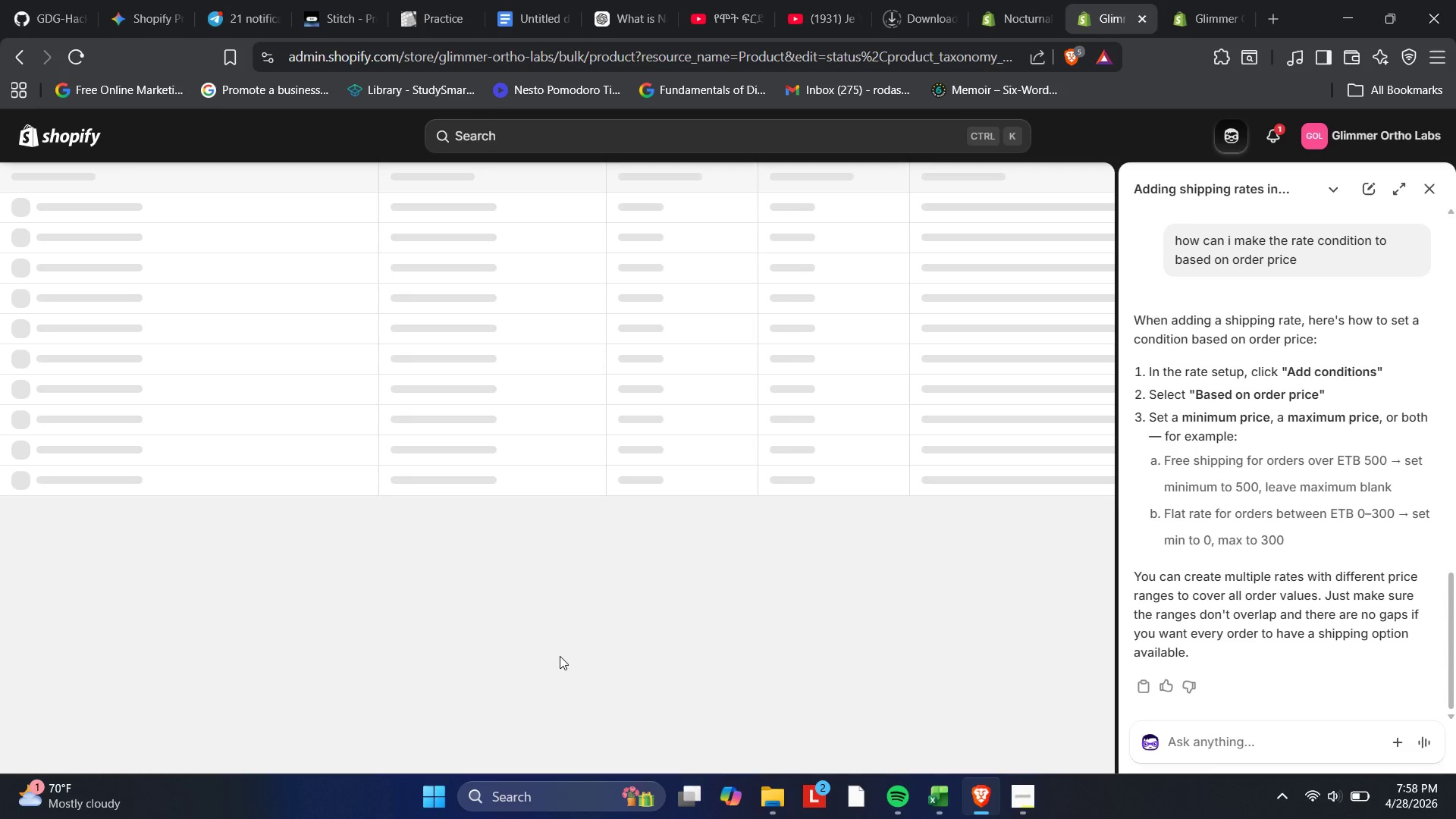 
left_click_drag(start_coordinate=[526, 708], to_coordinate=[434, 680])
 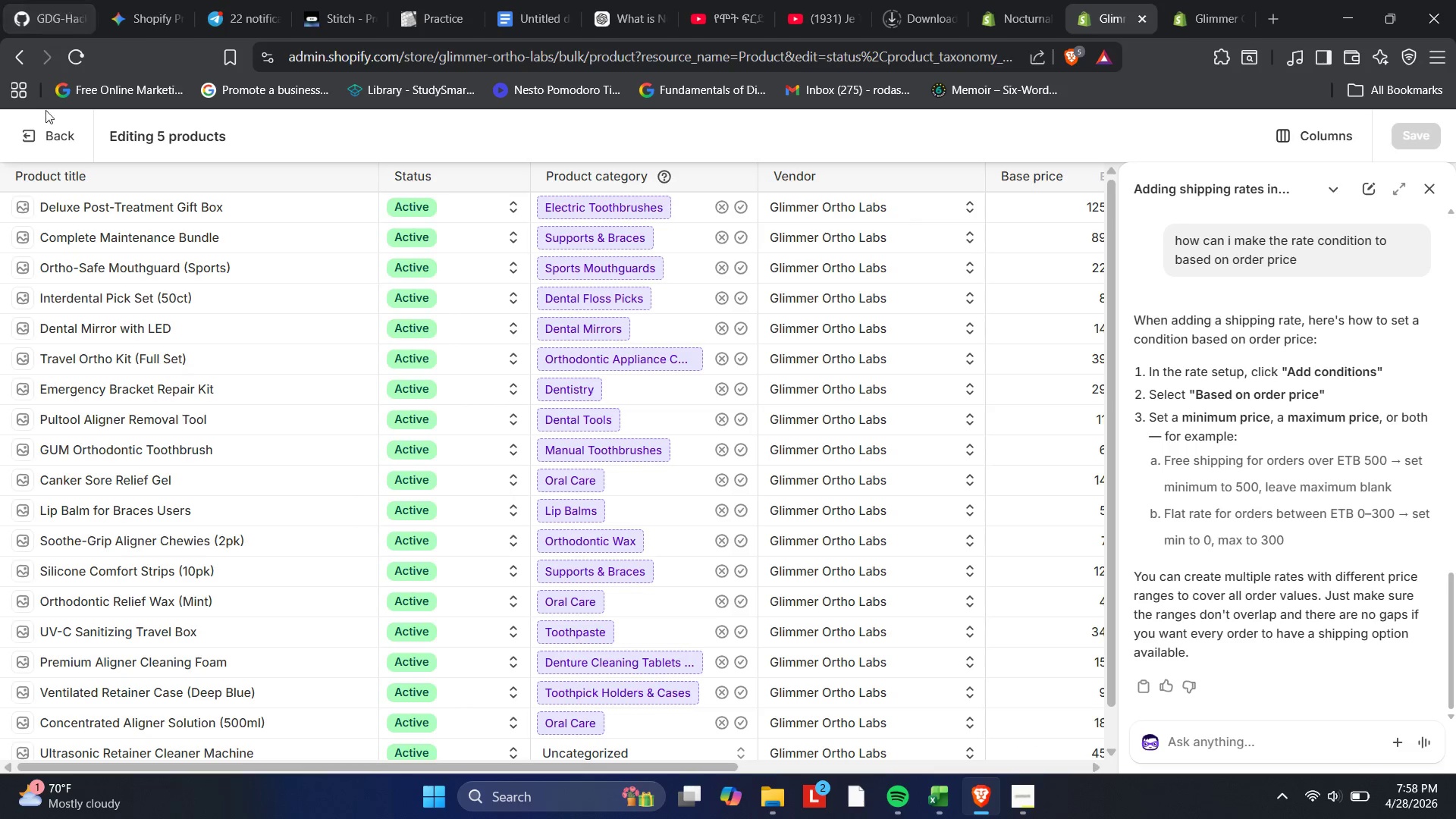 
left_click([39, 142])
 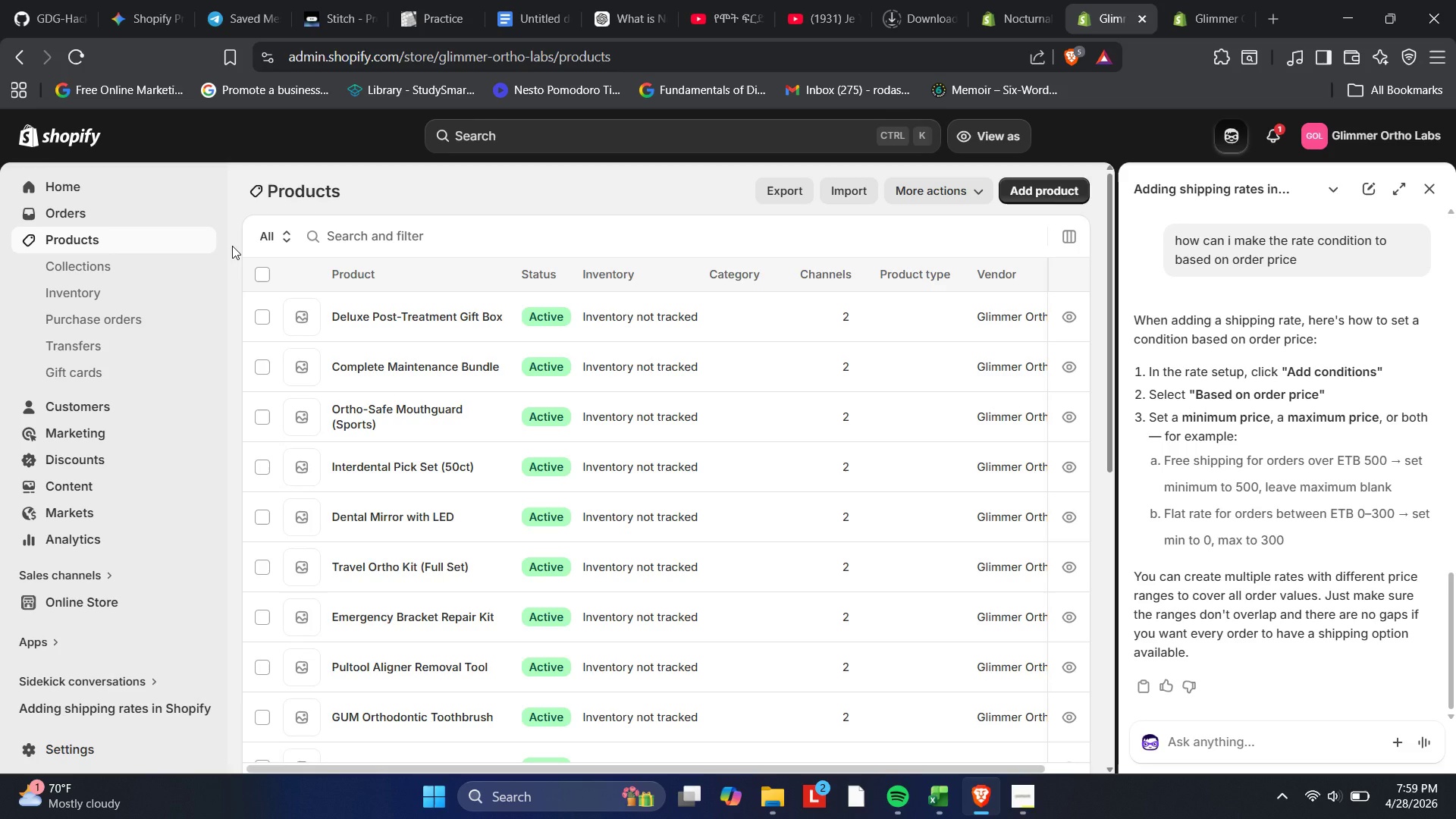 
wait(70.5)
 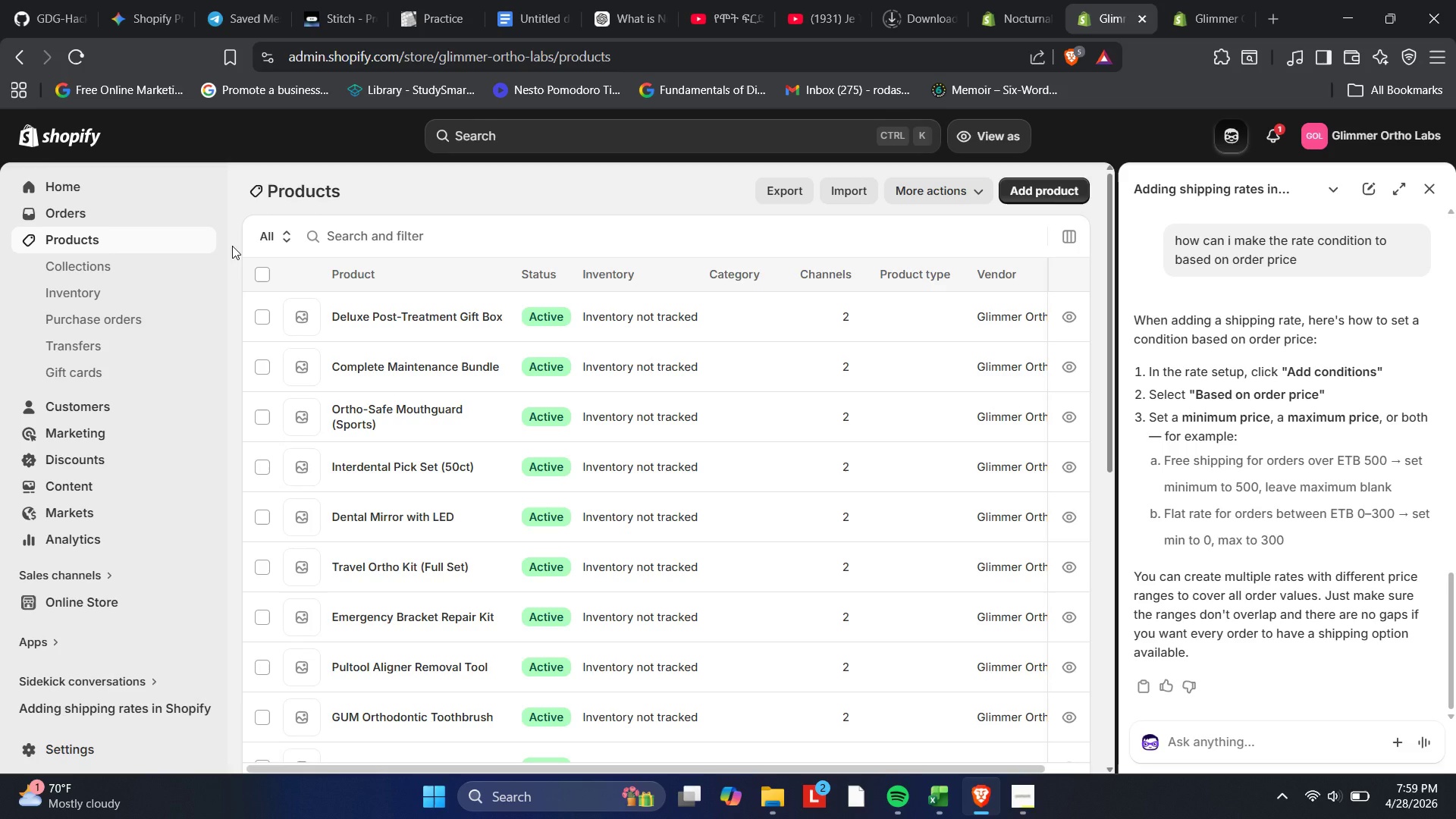 
scroll: coordinate [591, 602], scroll_direction: down, amount: 14.0
 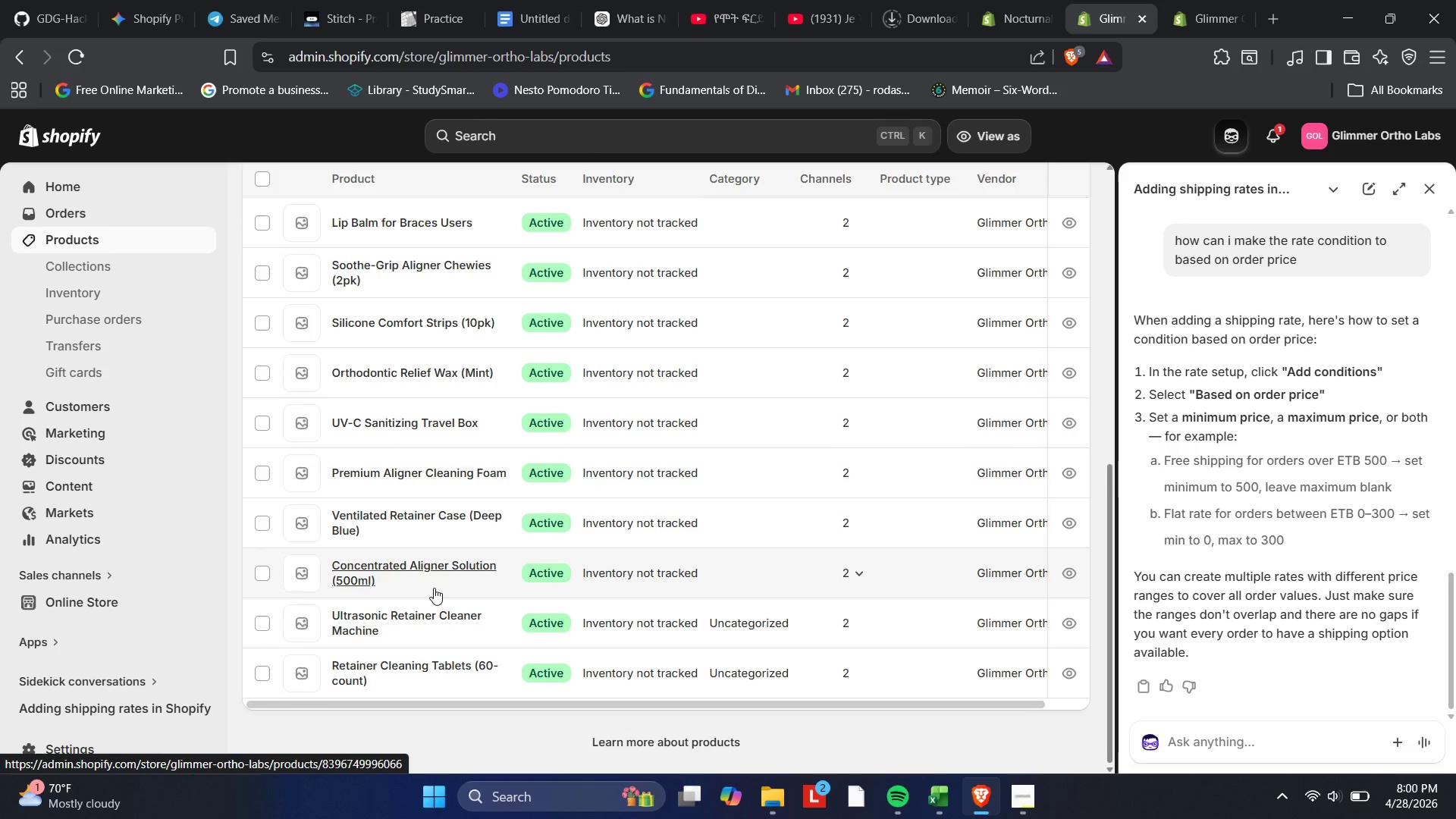 
left_click([417, 572])
 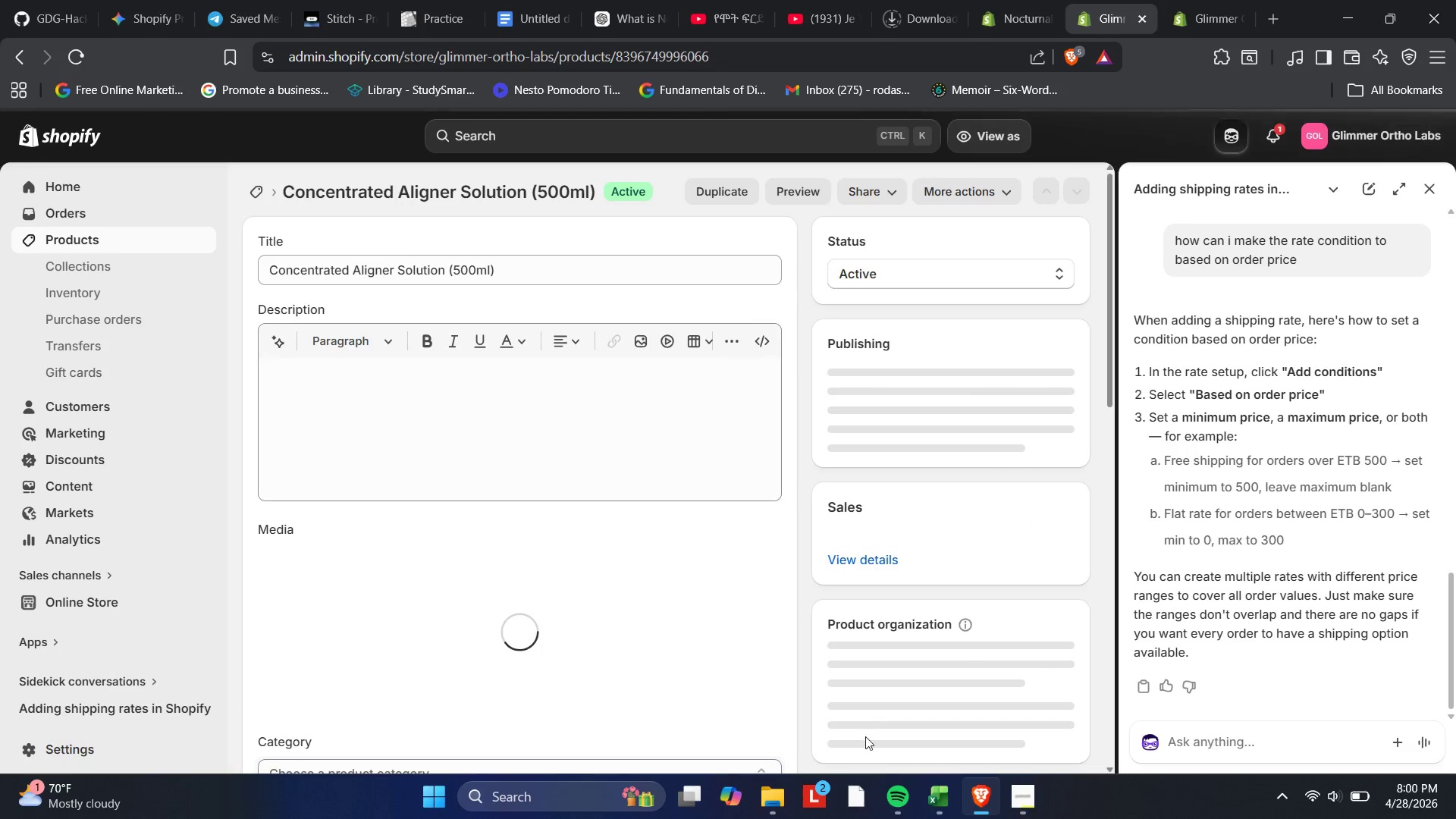 
left_click([1014, 803])